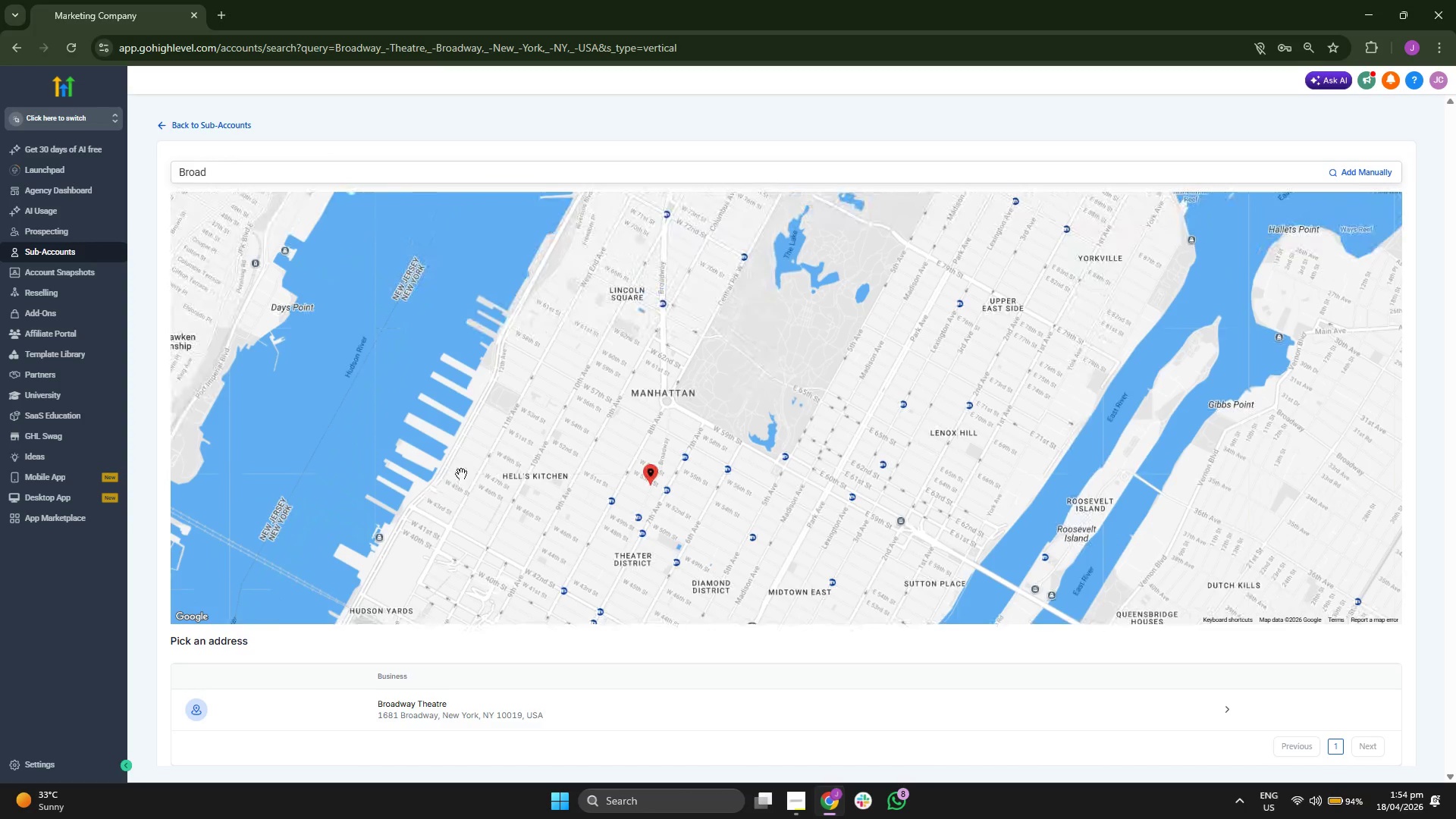 
left_click_drag(start_coordinate=[469, 463], to_coordinate=[444, 406])
 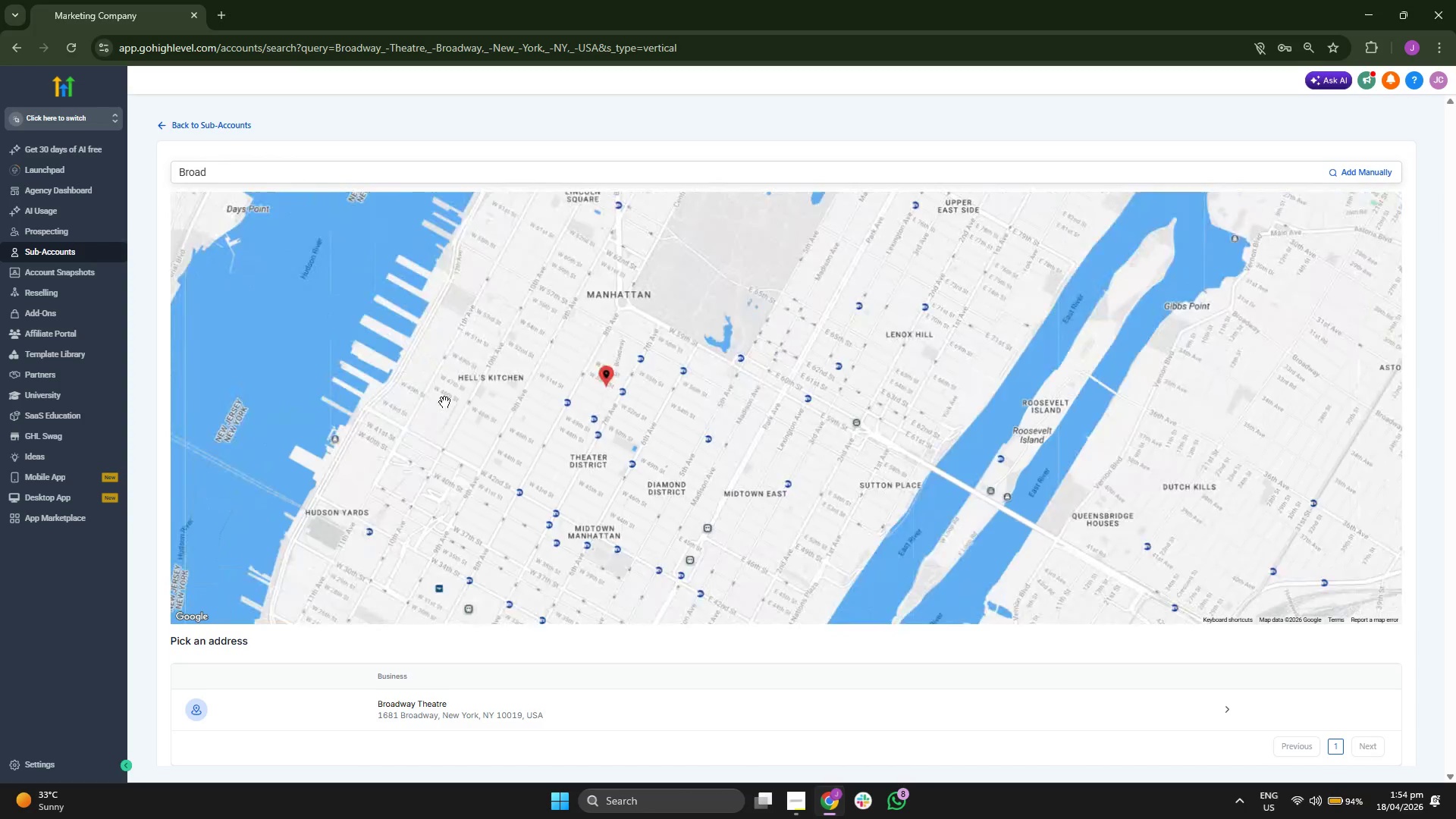 
scroll: coordinate [444, 402], scroll_direction: up, amount: 1.0
 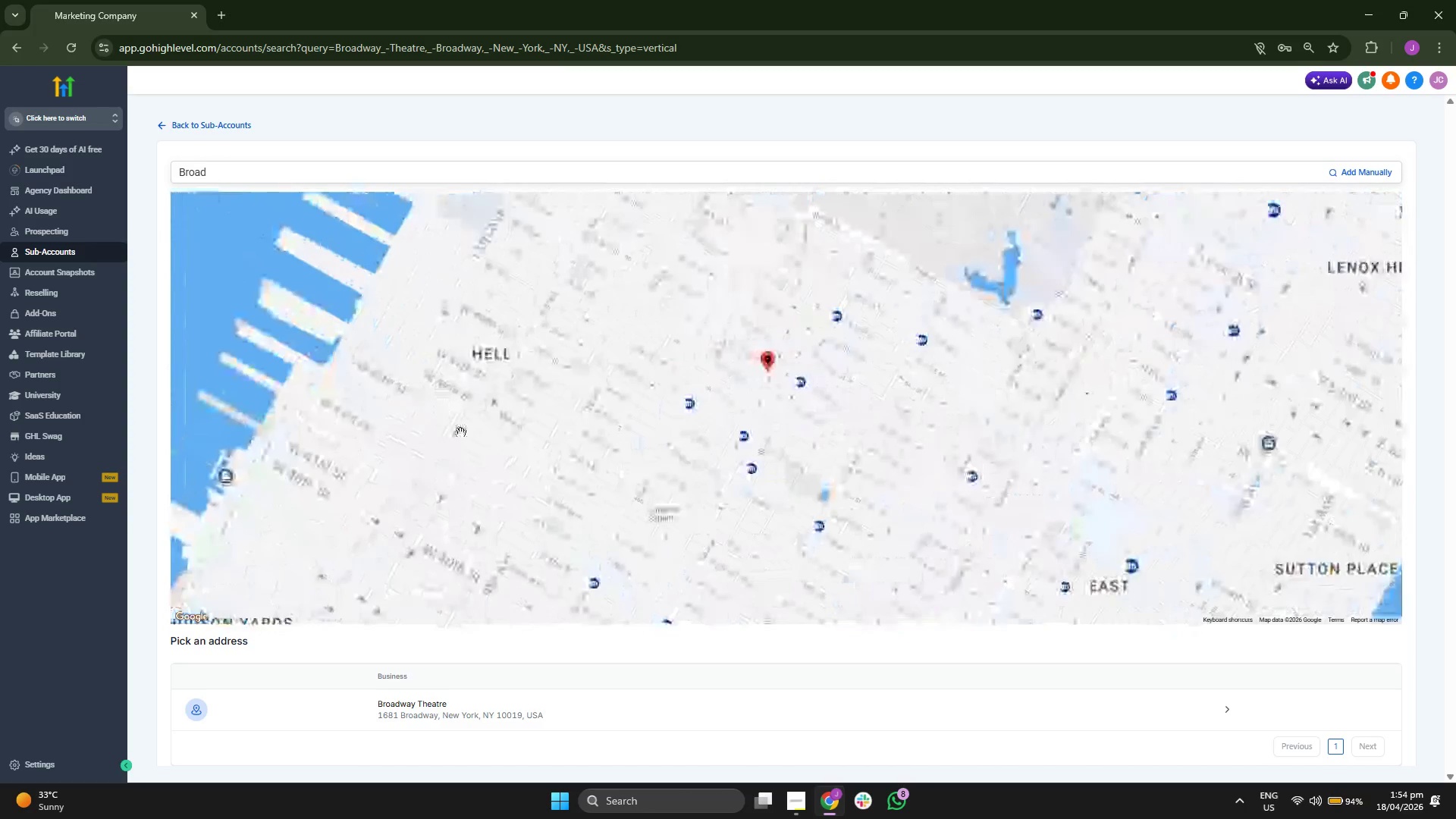 
left_click_drag(start_coordinate=[481, 448], to_coordinate=[419, 448])
 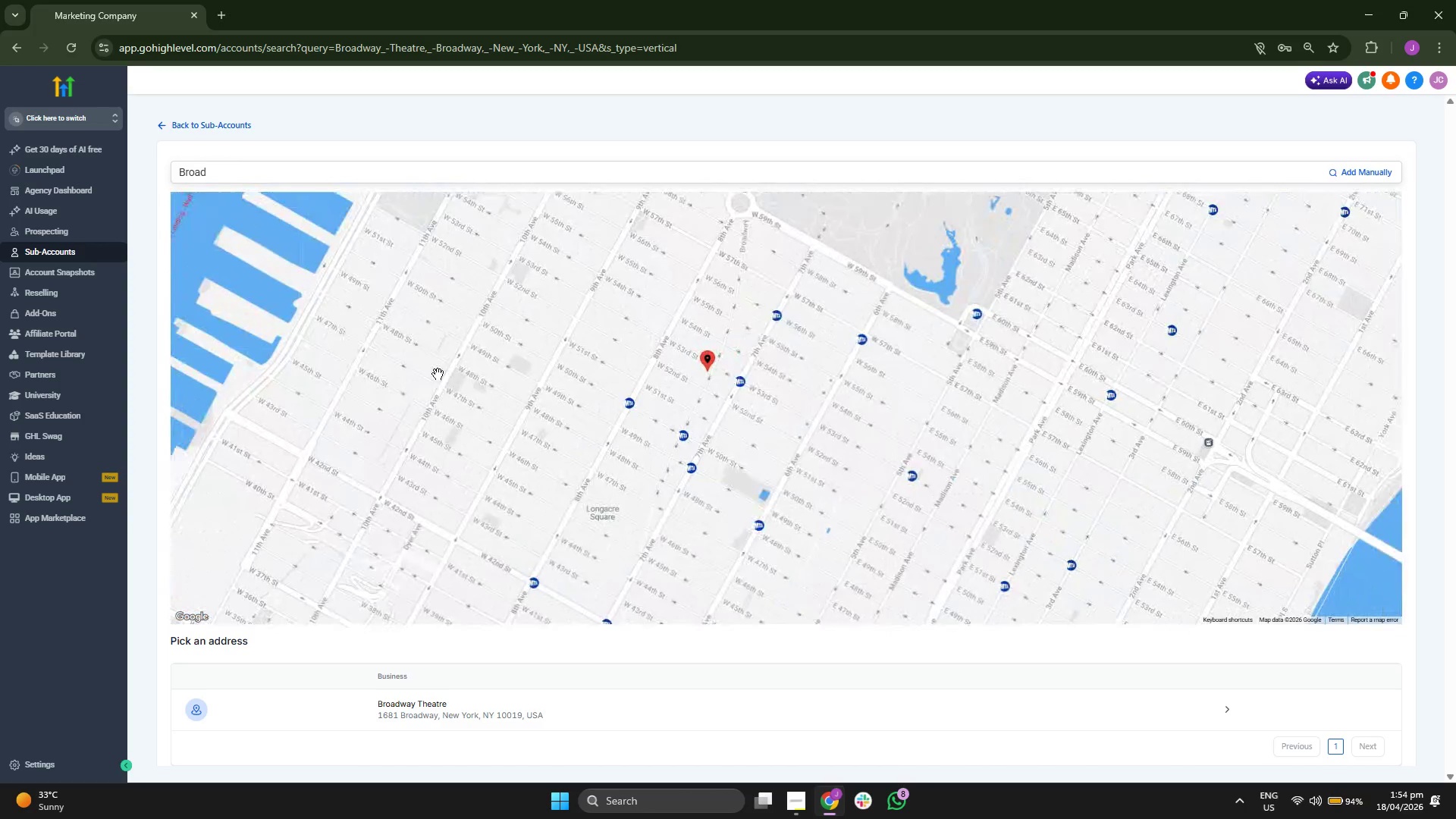 
left_click_drag(start_coordinate=[438, 374], to_coordinate=[432, 425])
 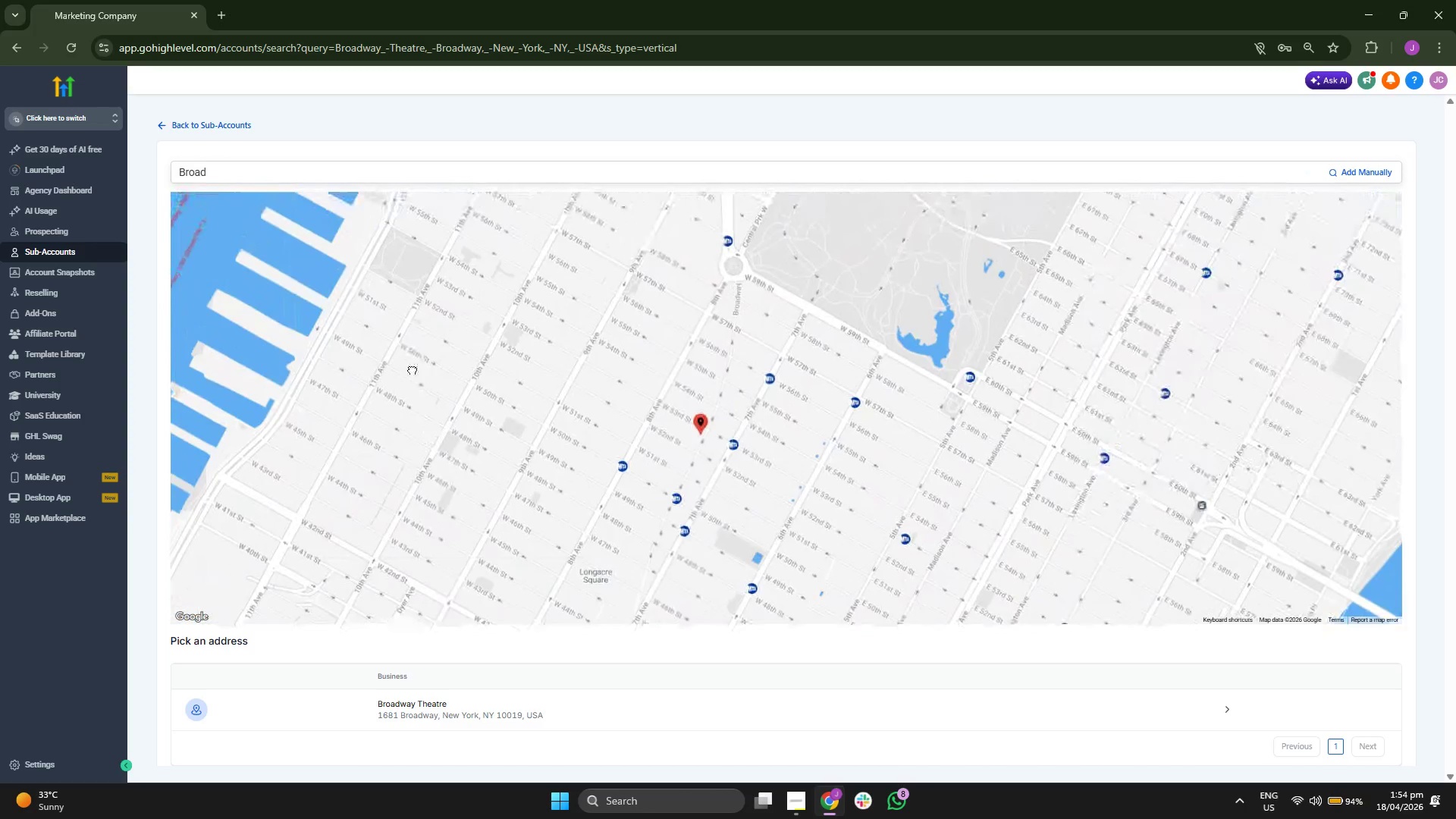 
left_click_drag(start_coordinate=[414, 354], to_coordinate=[410, 384])
 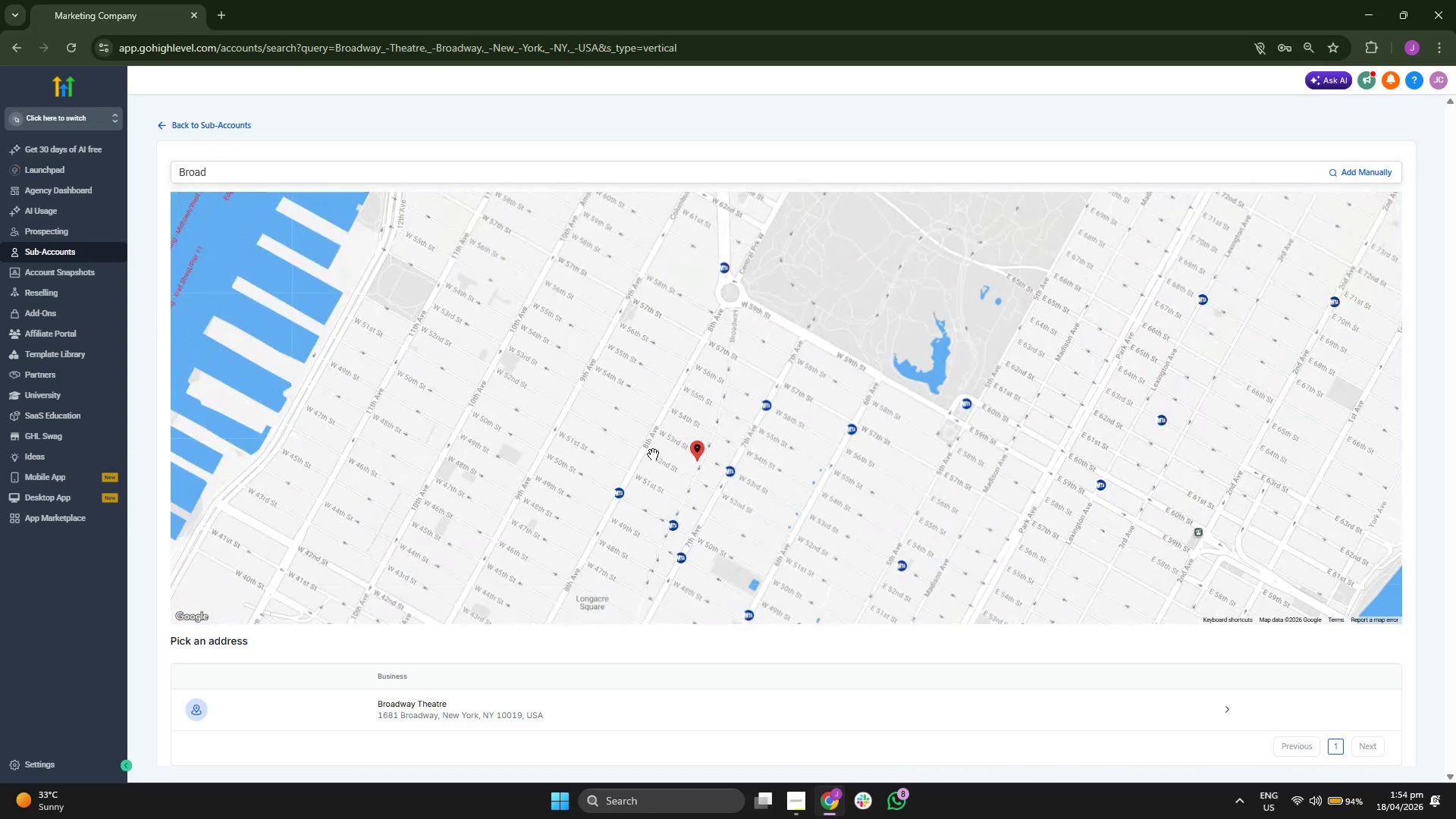 
scroll: coordinate [652, 453], scroll_direction: up, amount: 1.0
 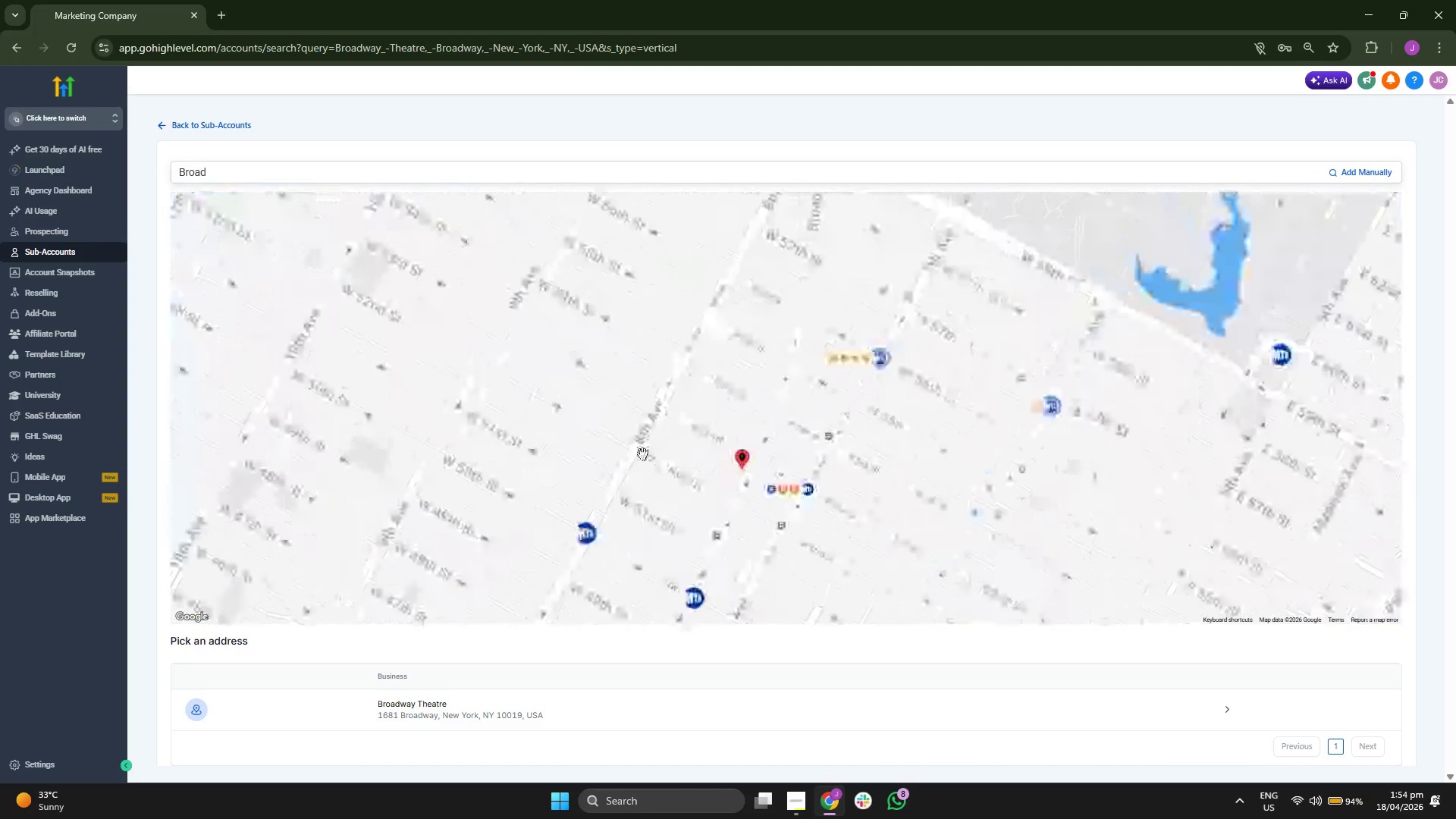 
left_click_drag(start_coordinate=[642, 453], to_coordinate=[585, 401])
 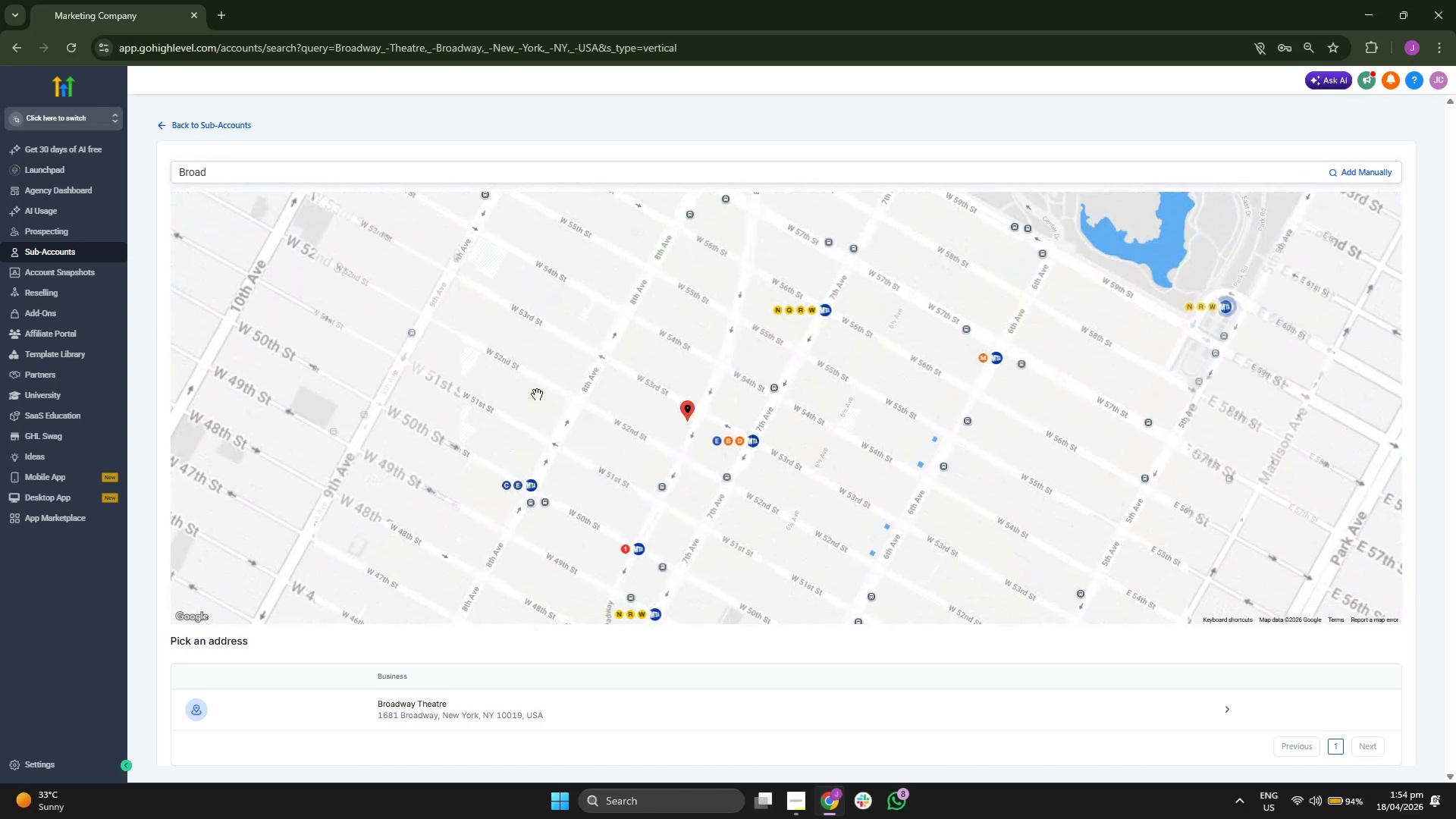 
scroll: coordinate [537, 394], scroll_direction: down, amount: 1.0
 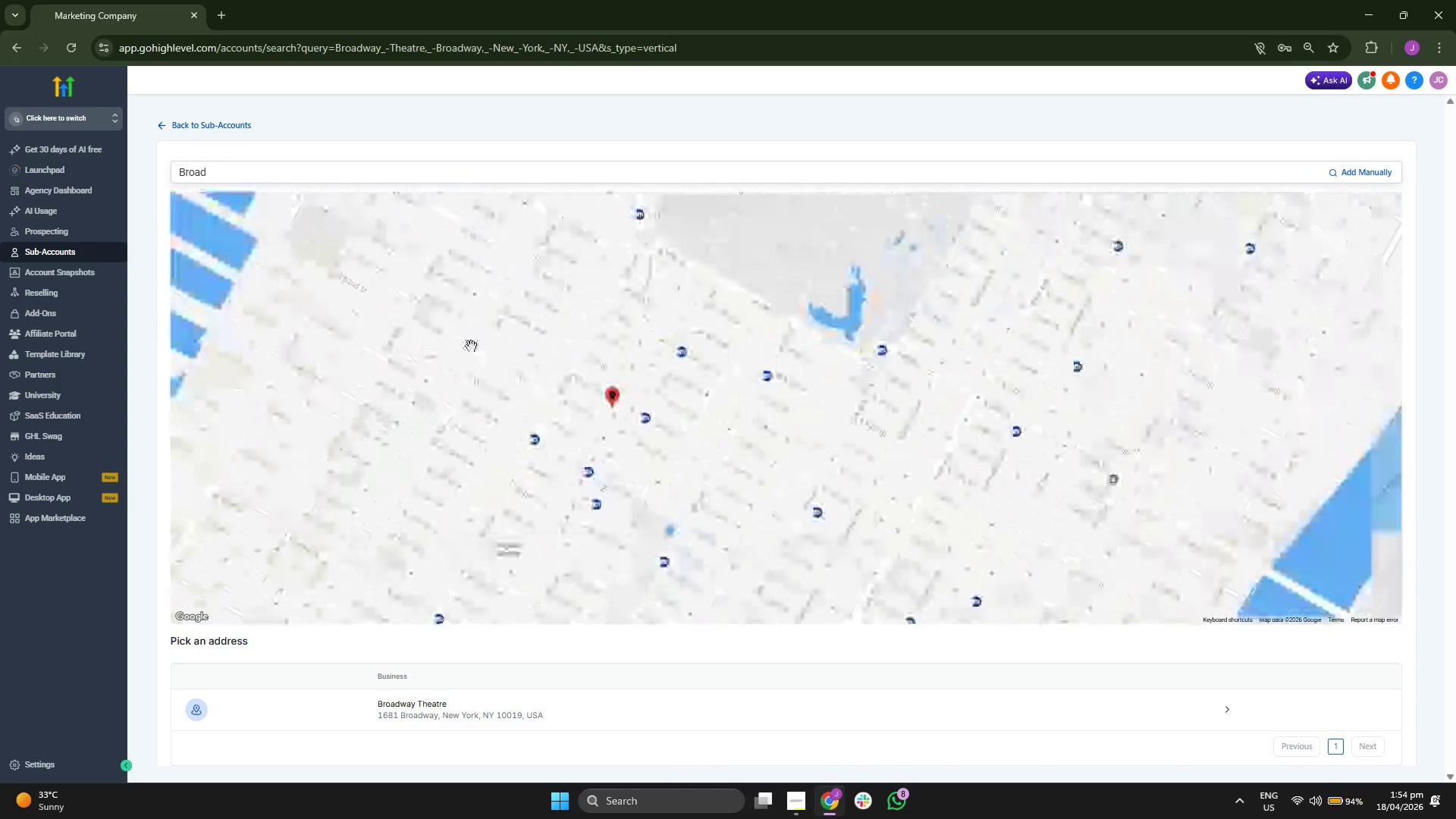 
left_click_drag(start_coordinate=[471, 346], to_coordinate=[521, 367])
 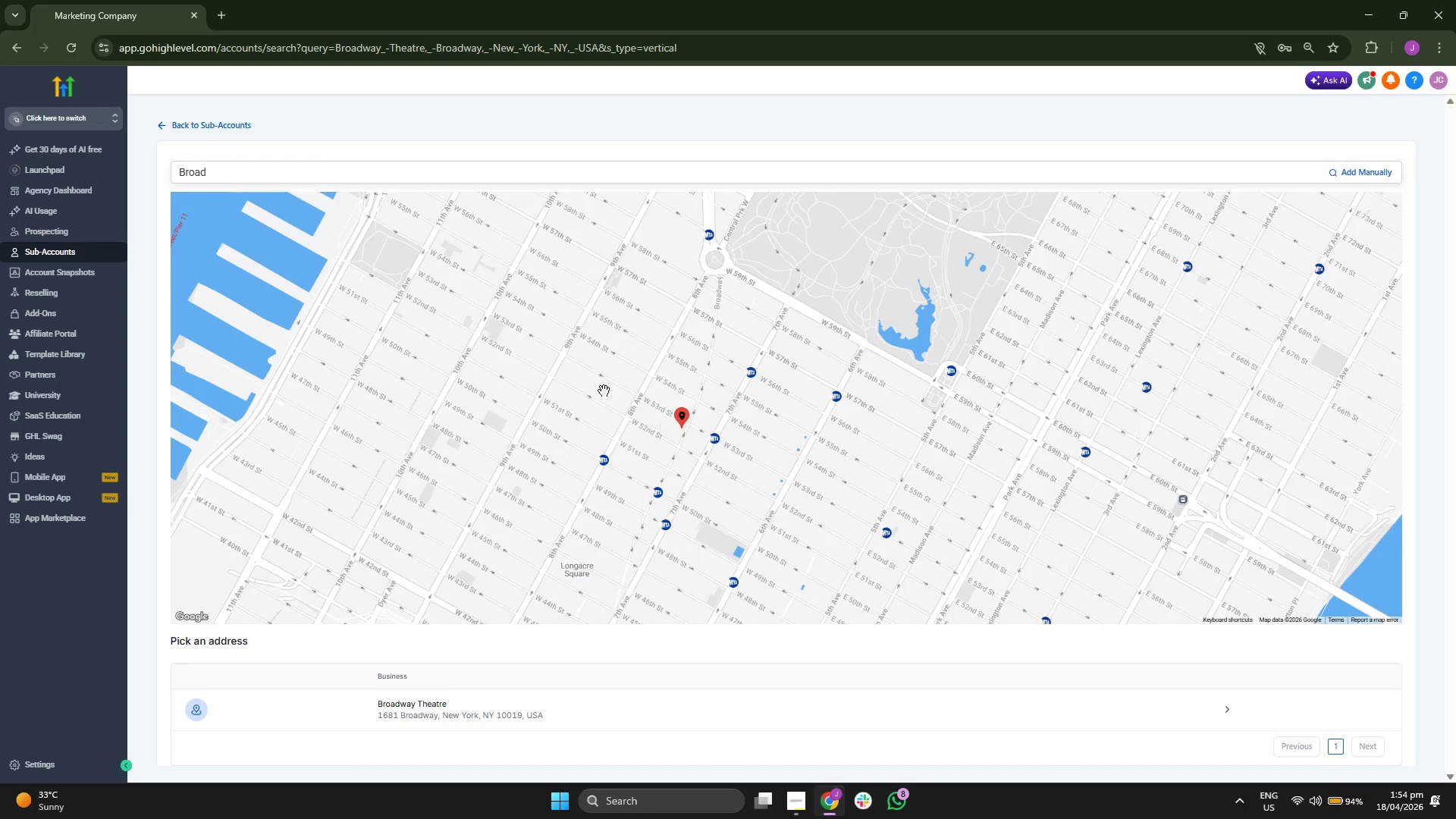 
scroll: coordinate [604, 391], scroll_direction: up, amount: 1.0
 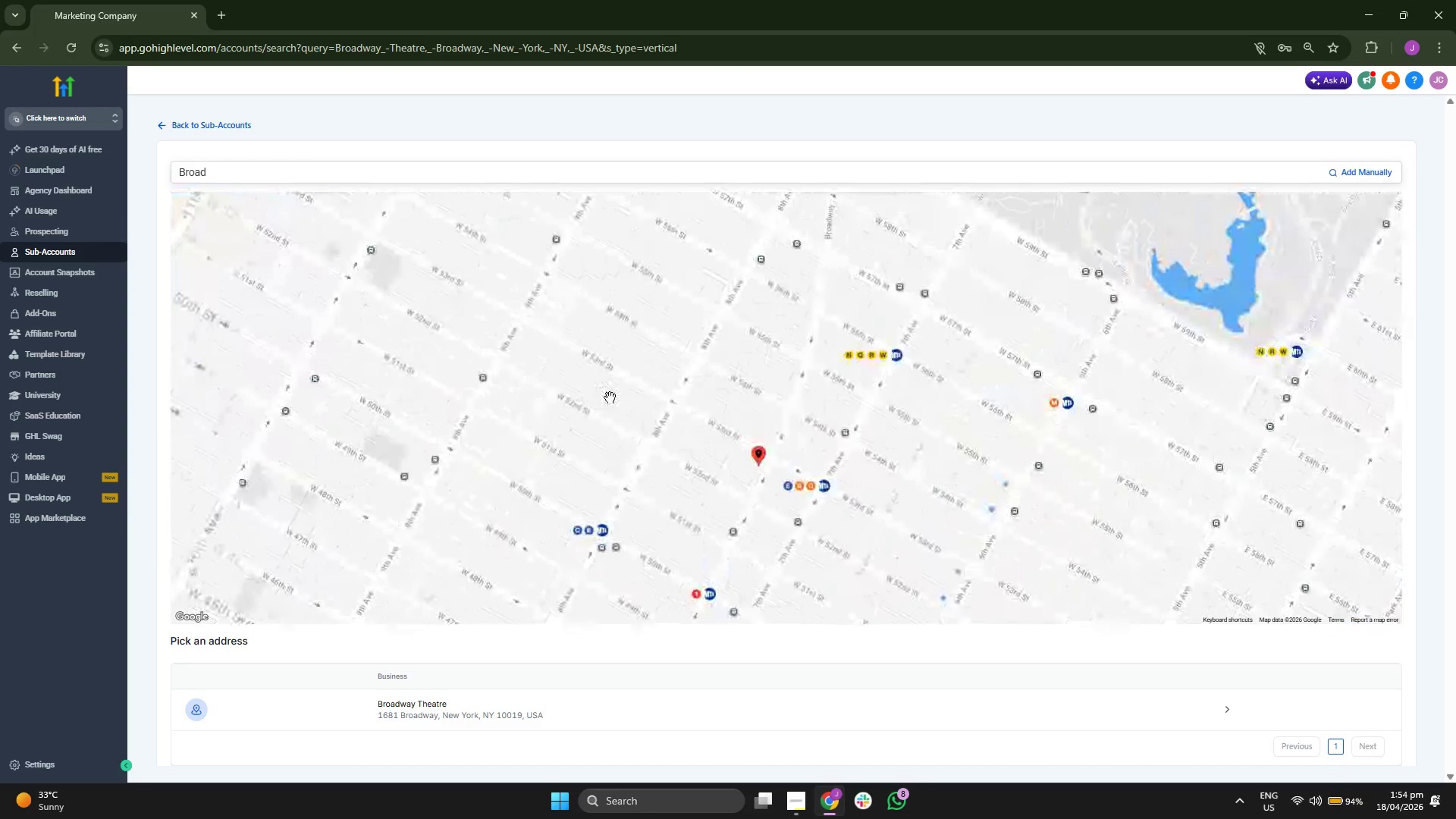 
left_click_drag(start_coordinate=[632, 430], to_coordinate=[586, 393])
 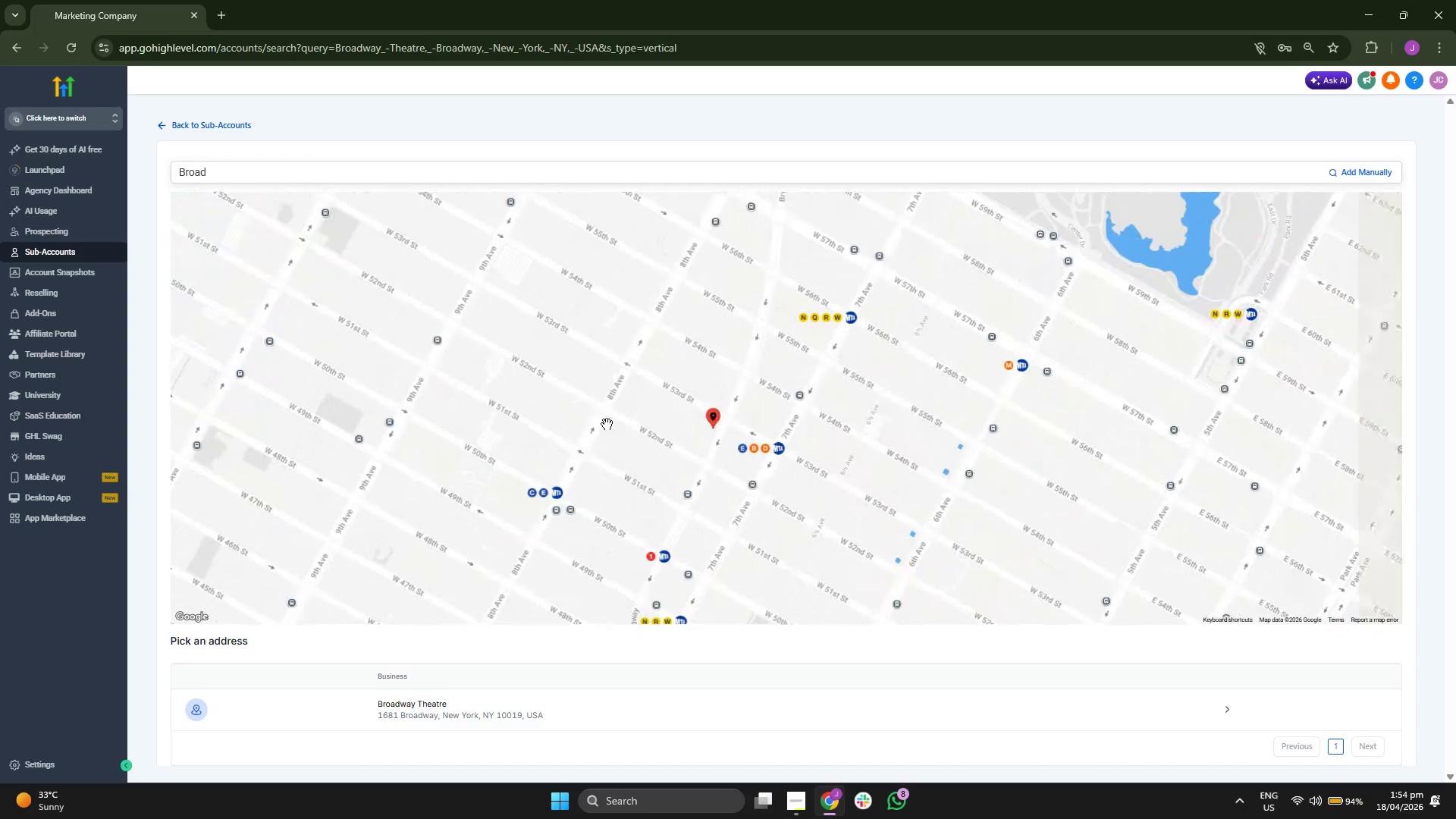 
left_click_drag(start_coordinate=[611, 428], to_coordinate=[596, 415])
 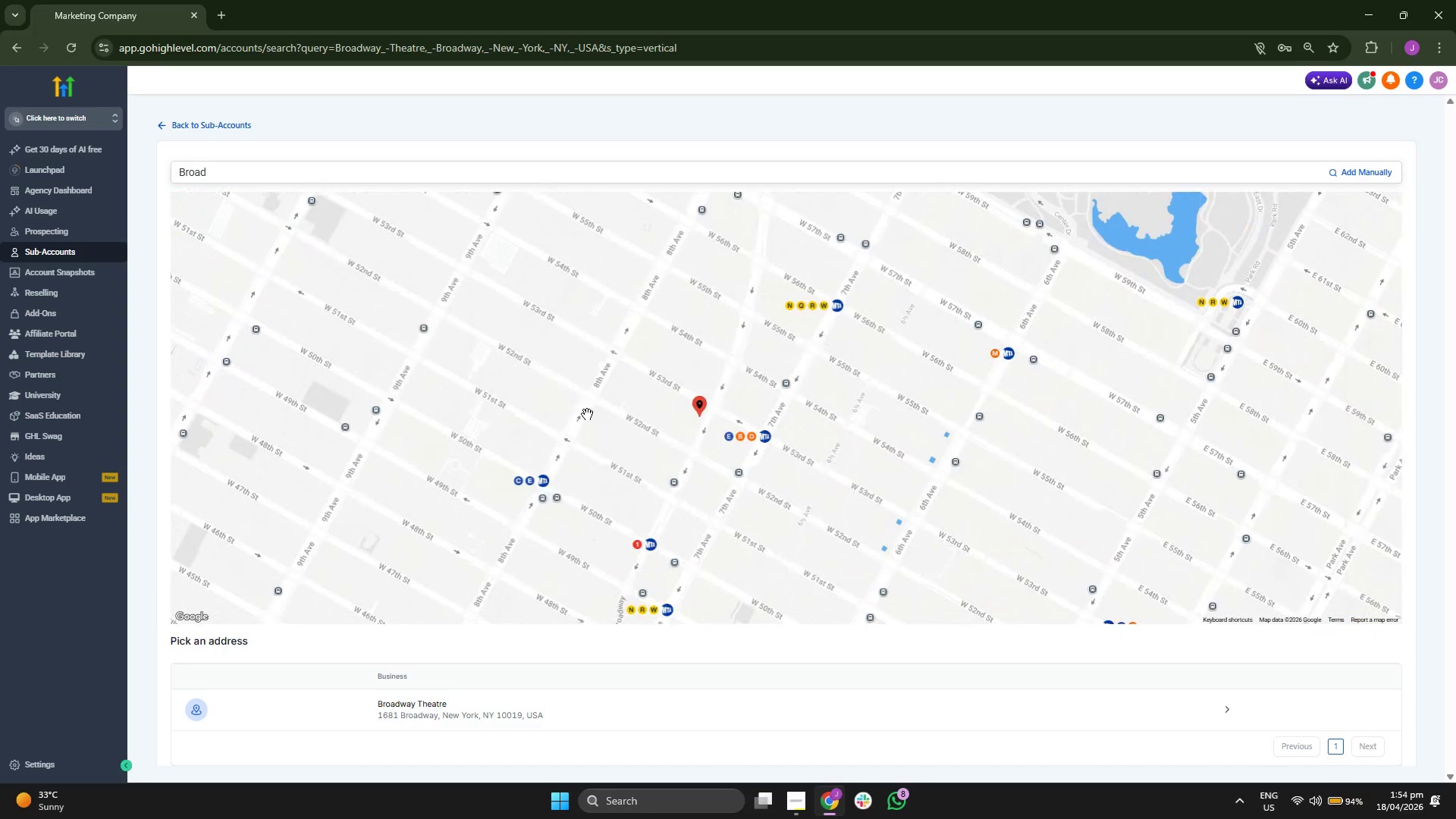 
left_click_drag(start_coordinate=[633, 438], to_coordinate=[622, 423])
 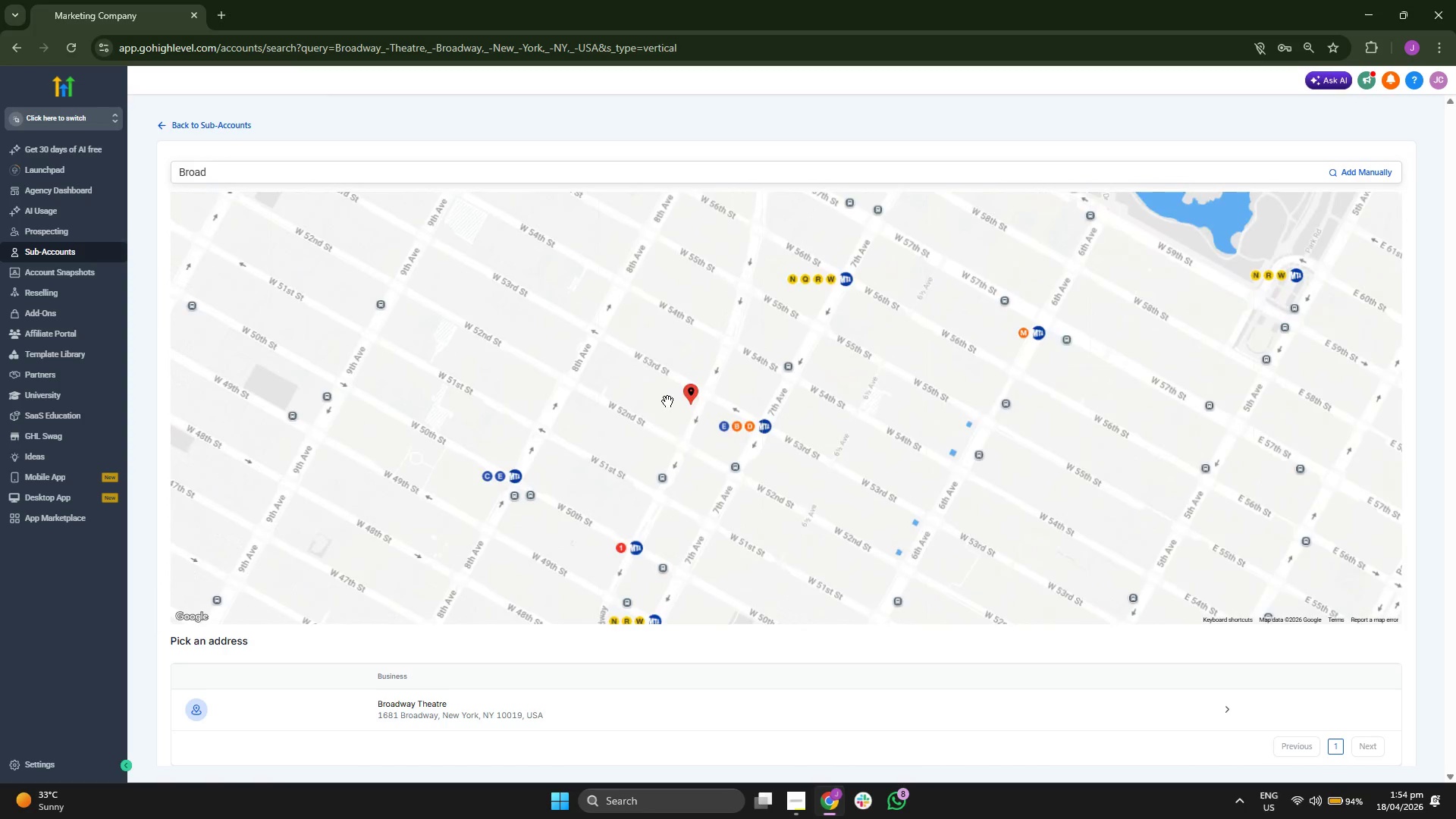 
scroll: coordinate [667, 401], scroll_direction: up, amount: 1.0
 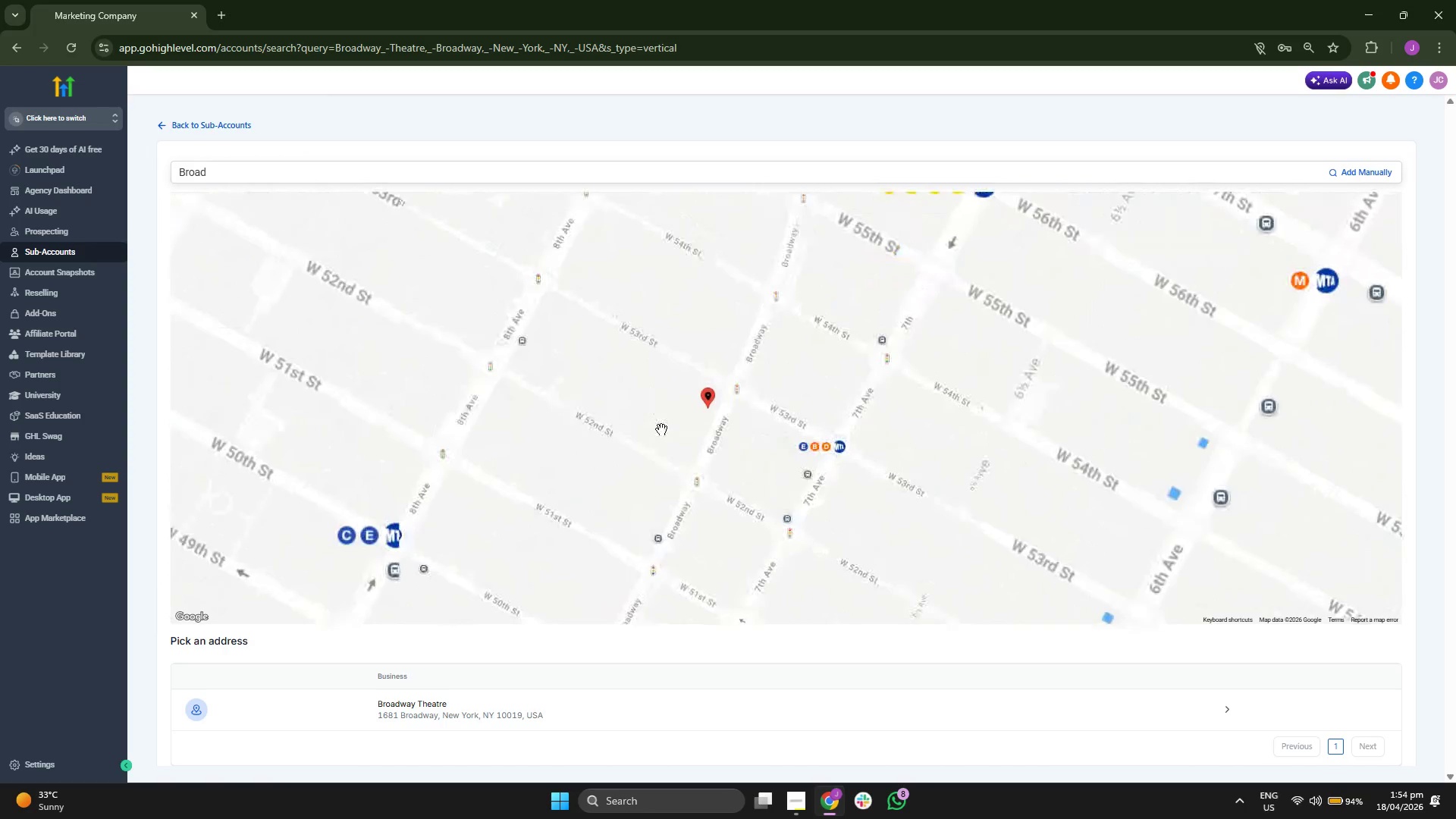 
left_click_drag(start_coordinate=[661, 429], to_coordinate=[645, 410])
 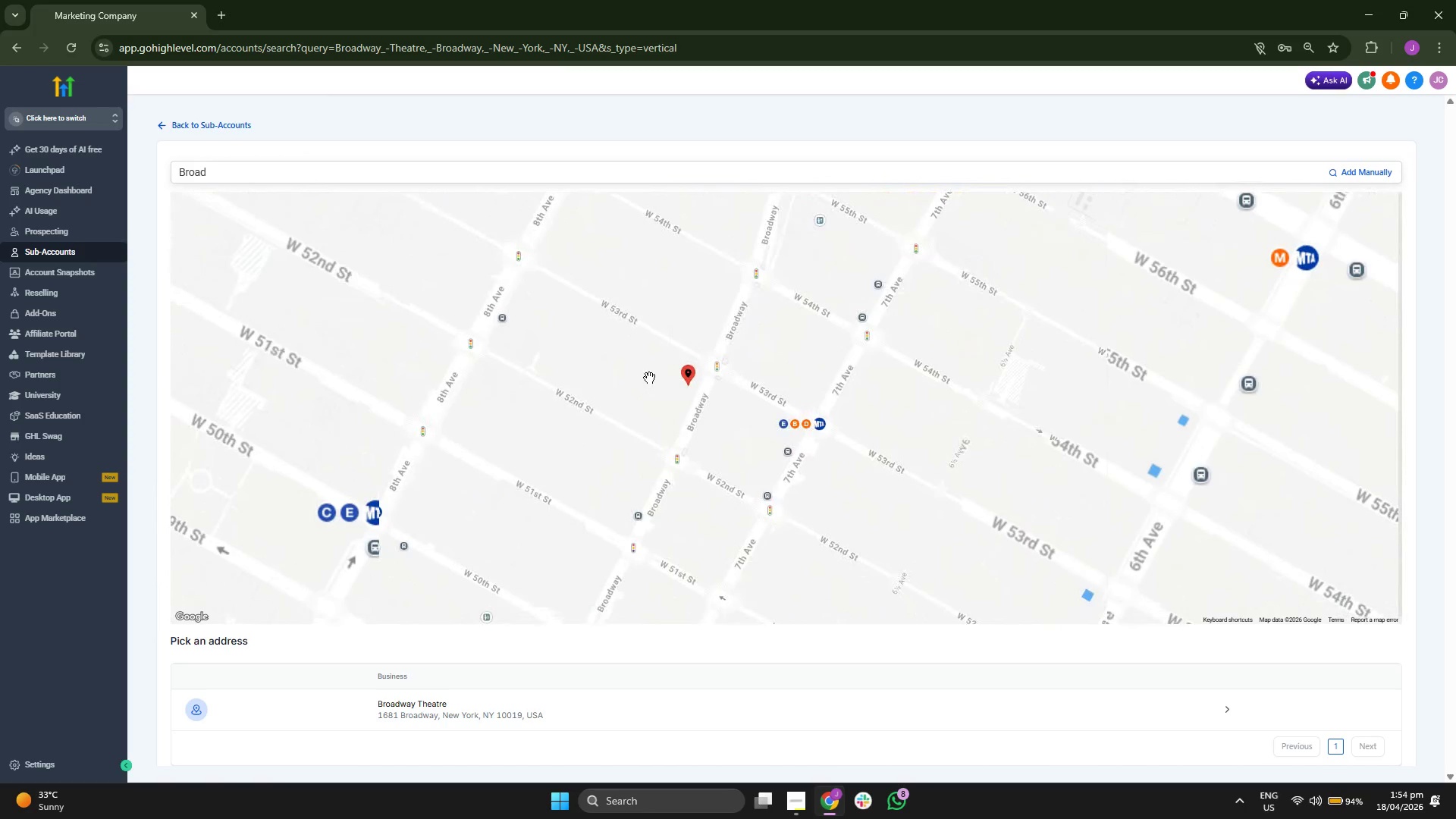 
left_click_drag(start_coordinate=[623, 342], to_coordinate=[622, 398])
 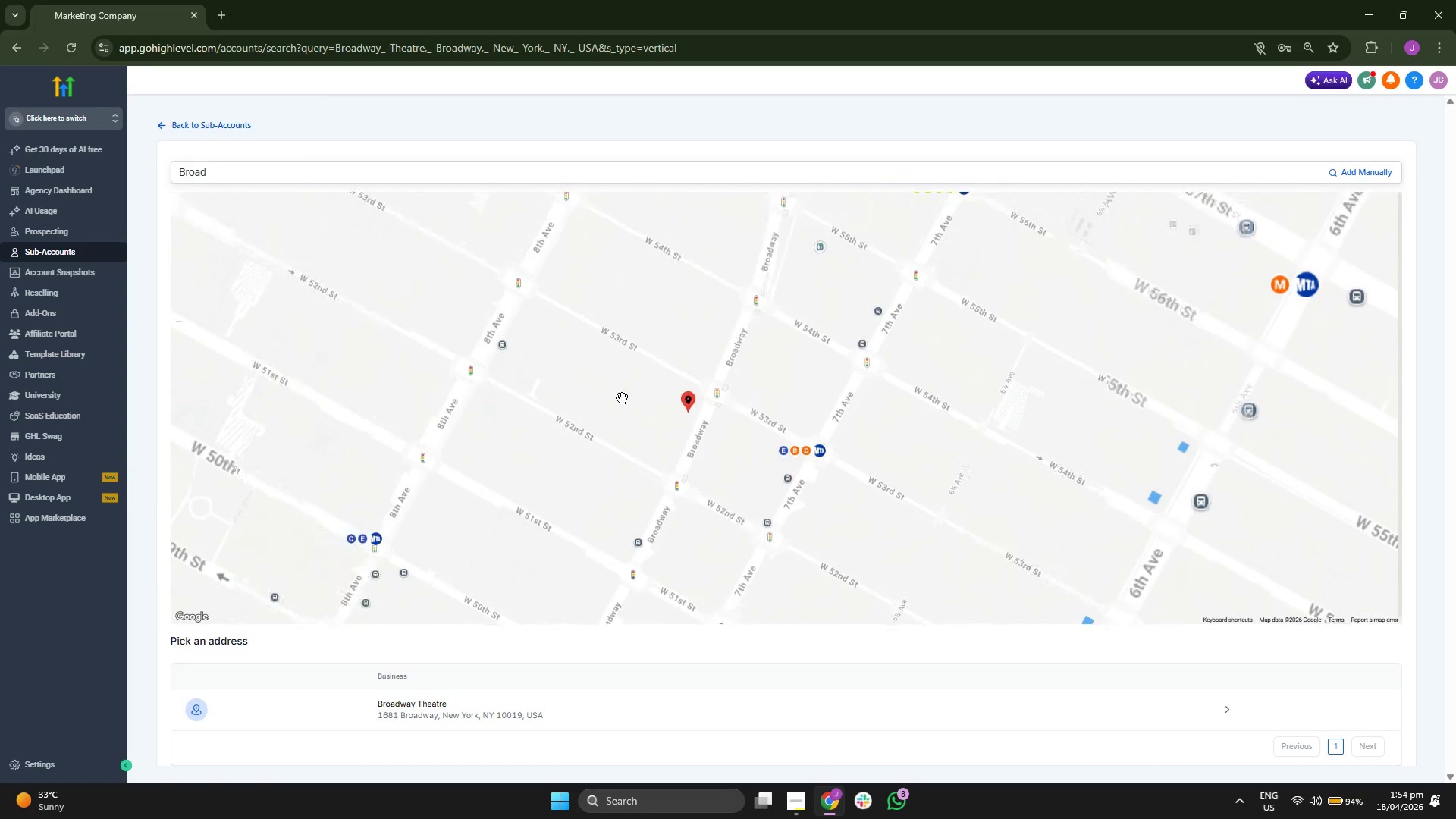 
scroll: coordinate [622, 398], scroll_direction: up, amount: 1.0
 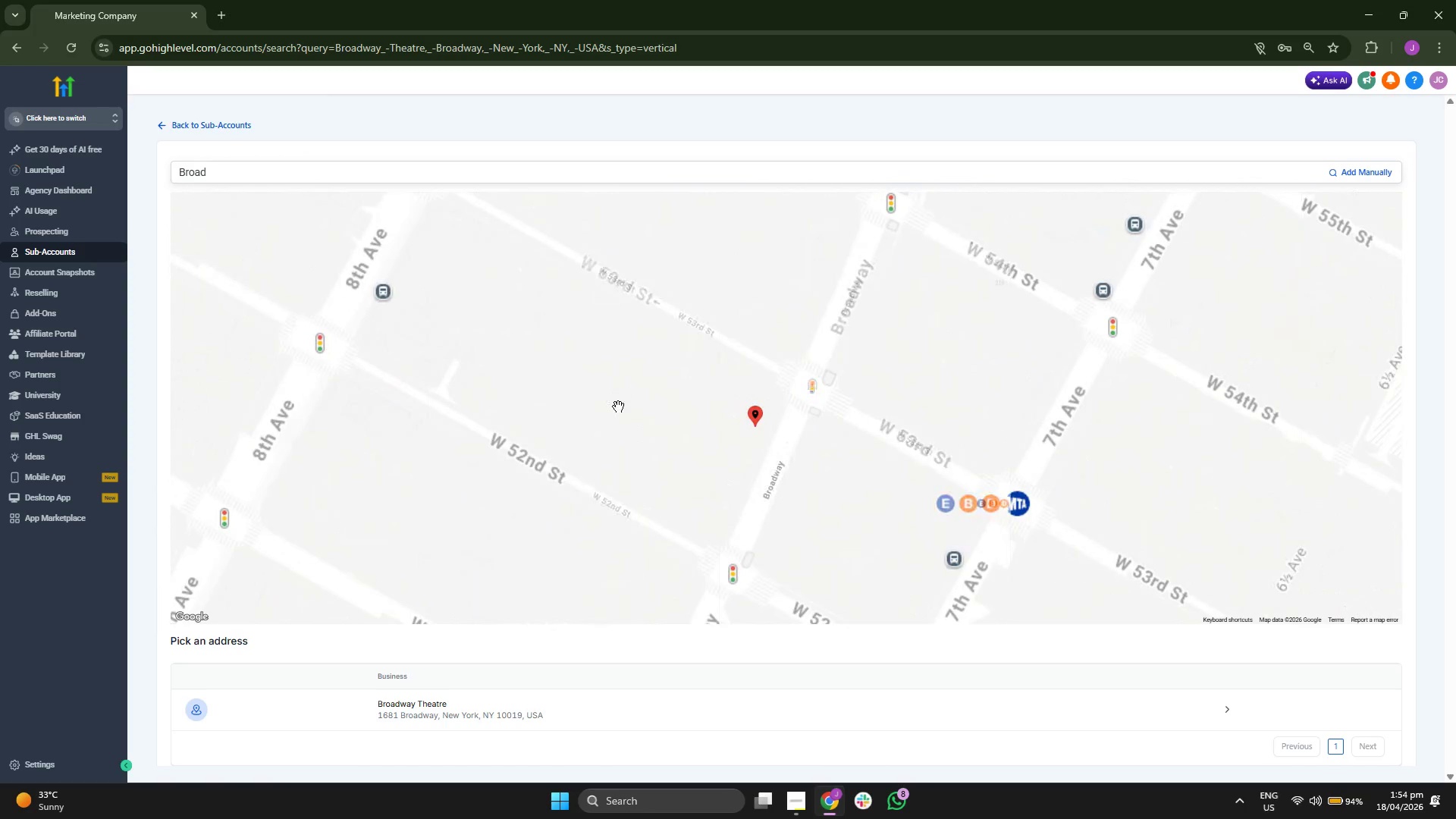 
left_click_drag(start_coordinate=[618, 406], to_coordinate=[613, 403])
 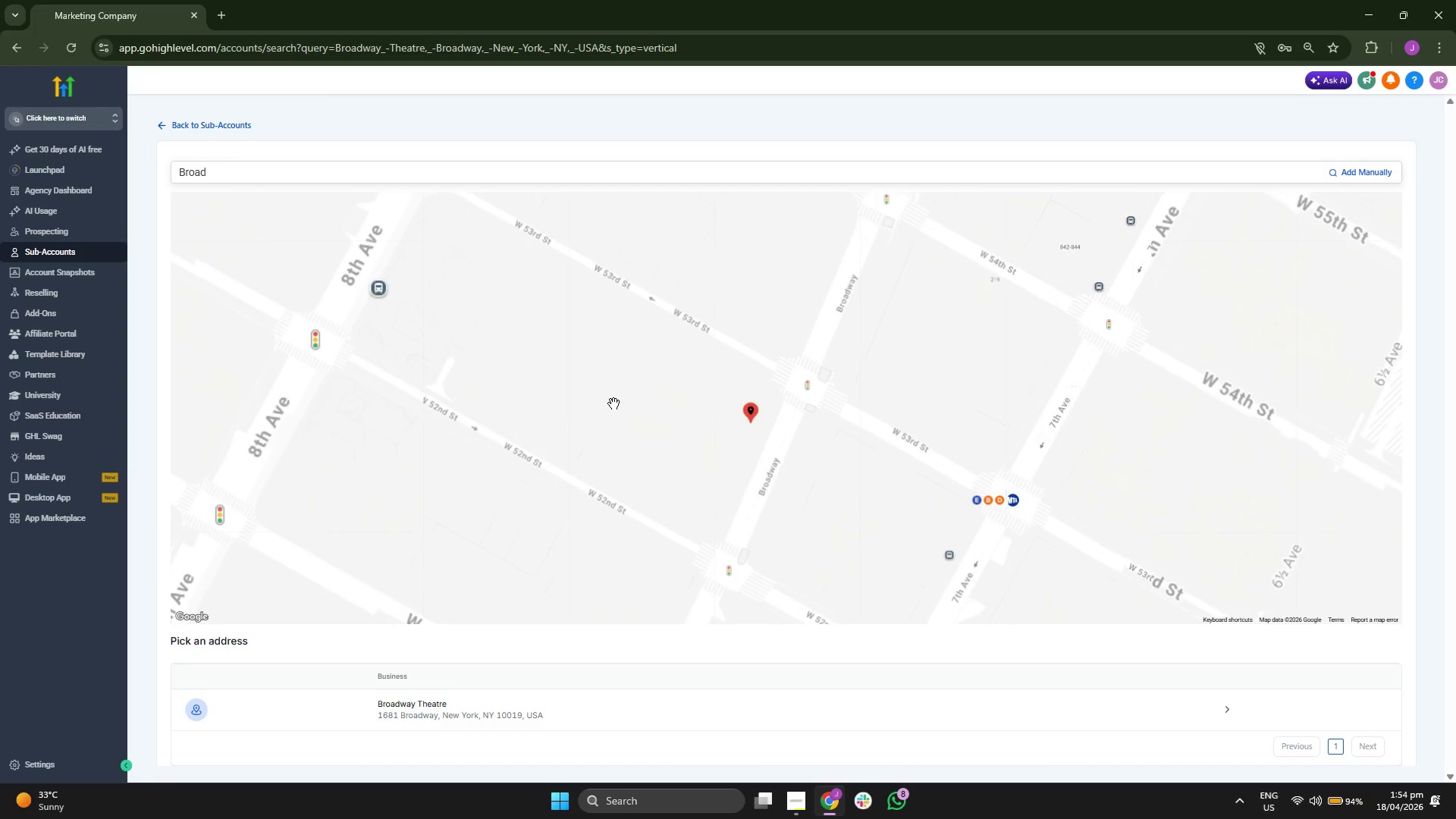 
scroll: coordinate [609, 383], scroll_direction: down, amount: 3.0
 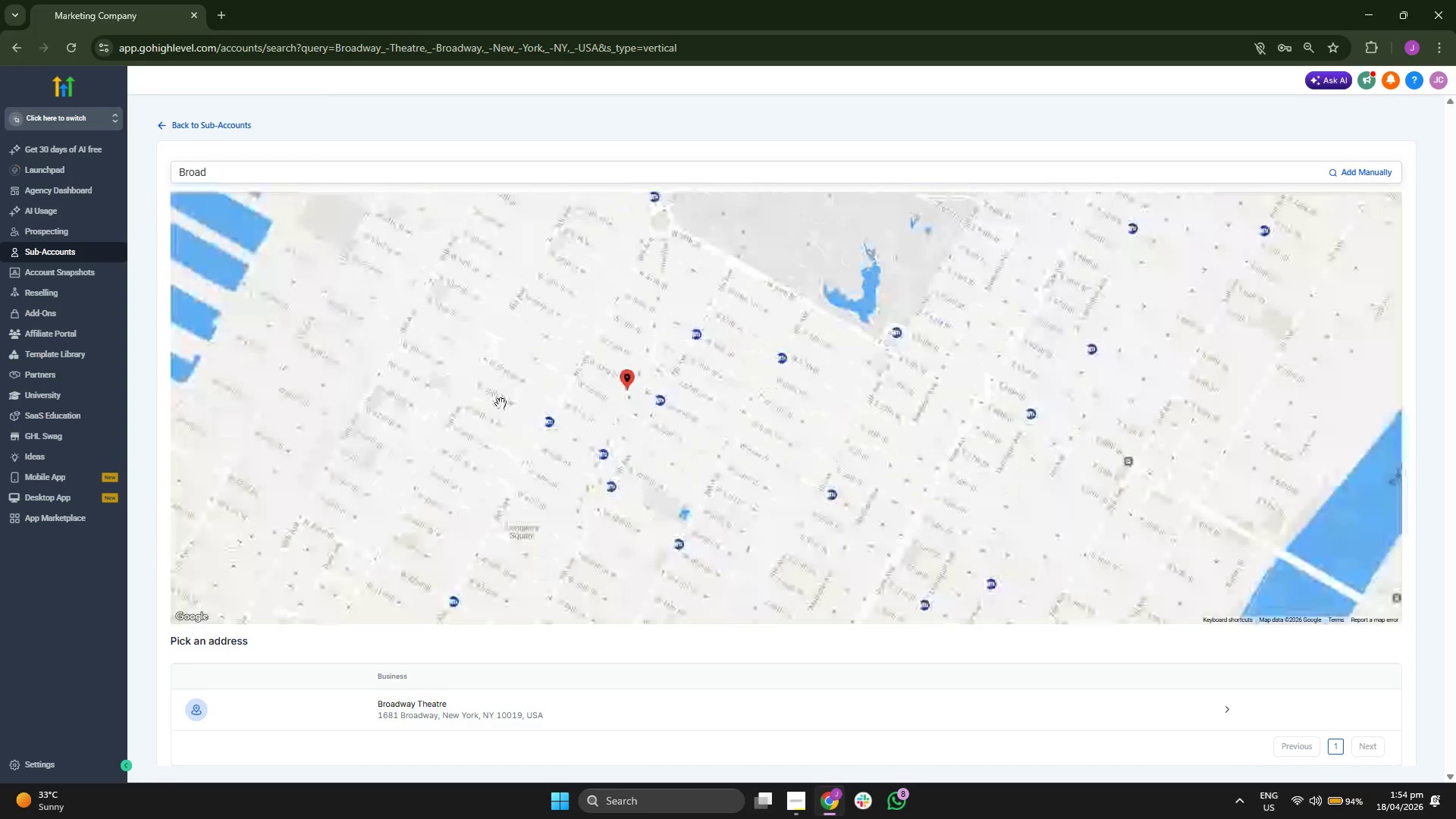 
left_click_drag(start_coordinate=[486, 411], to_coordinate=[677, 408])
 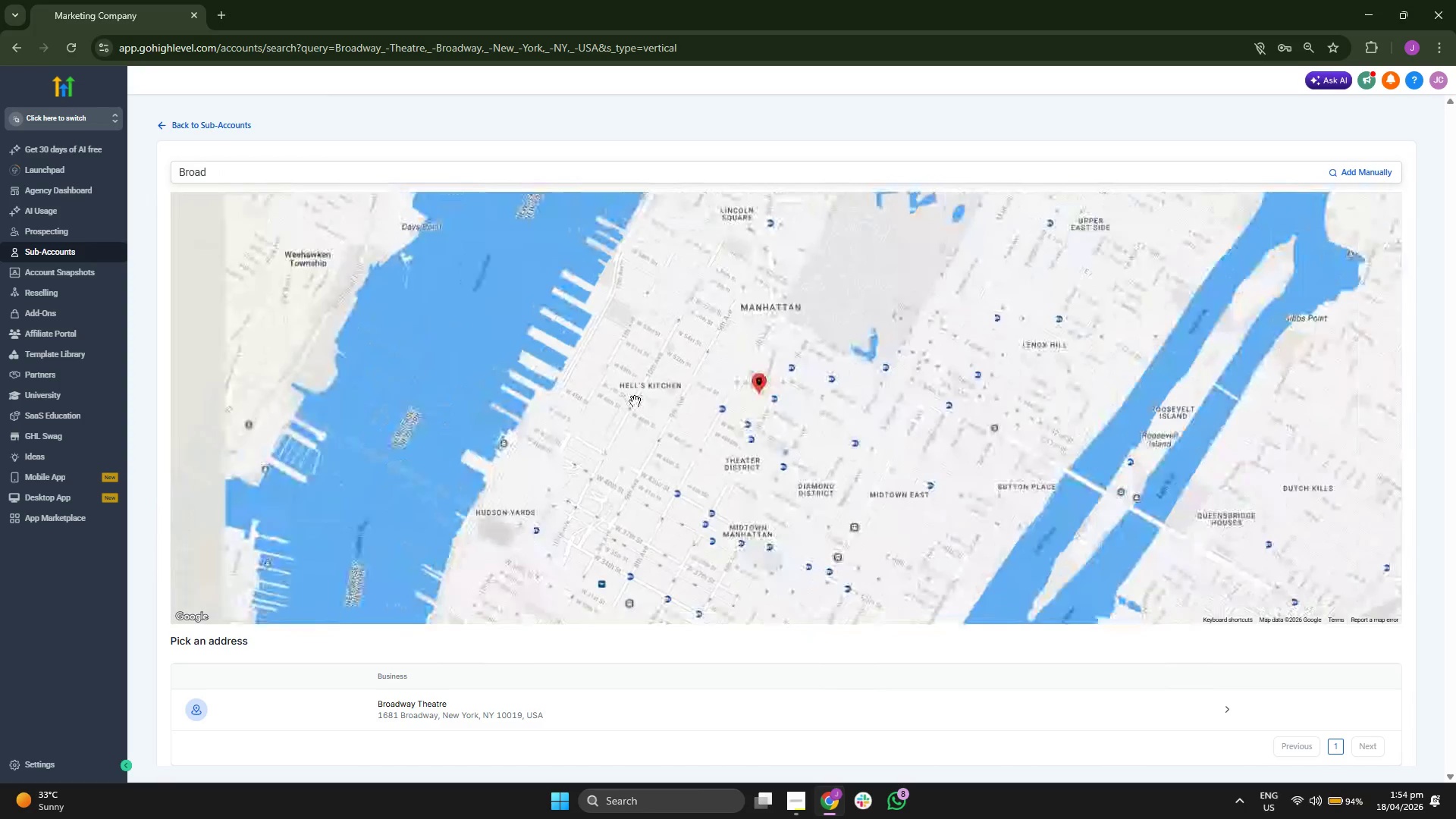 
scroll: coordinate [635, 401], scroll_direction: down, amount: 2.0
 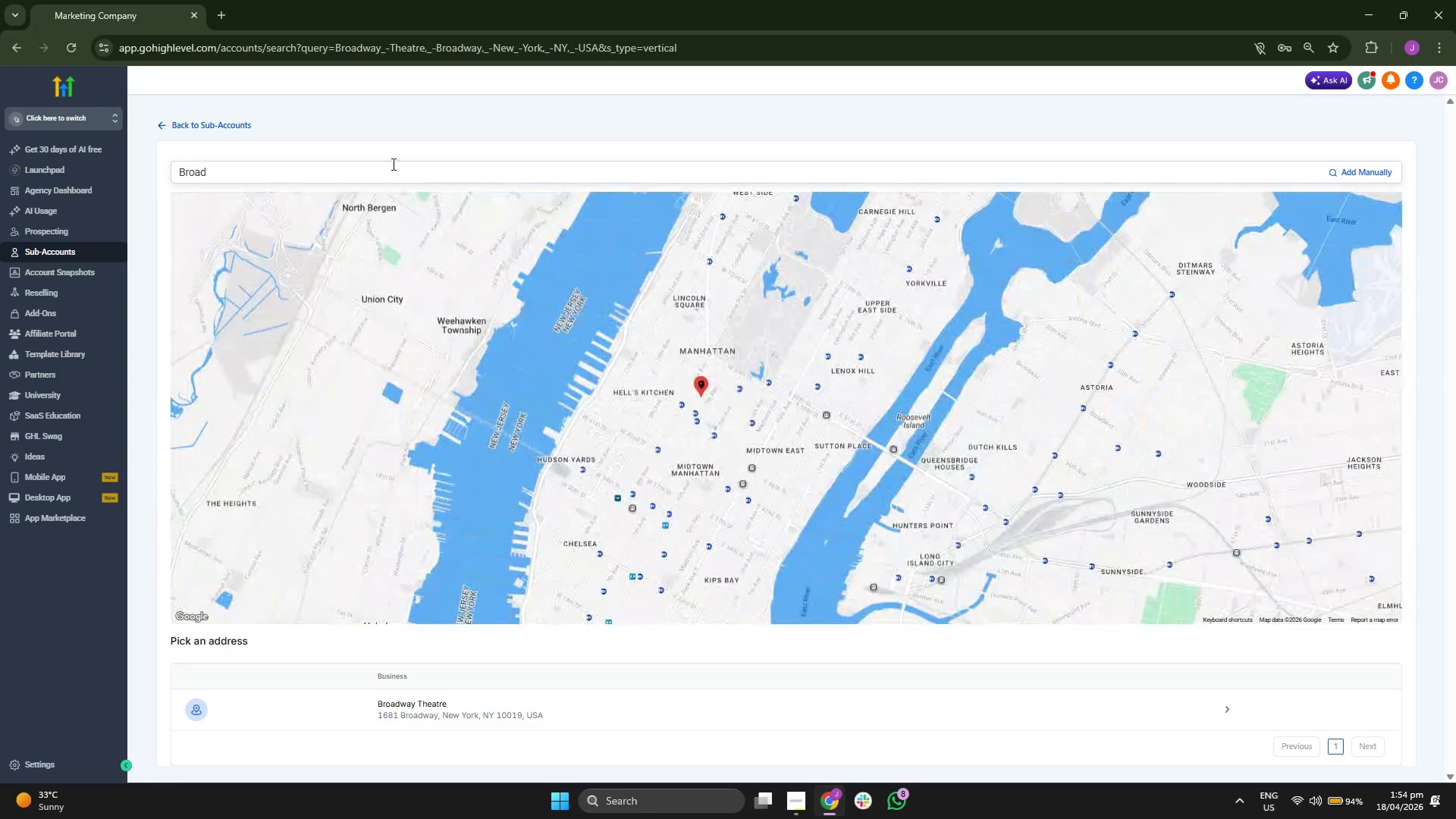 
left_click([343, 168])
 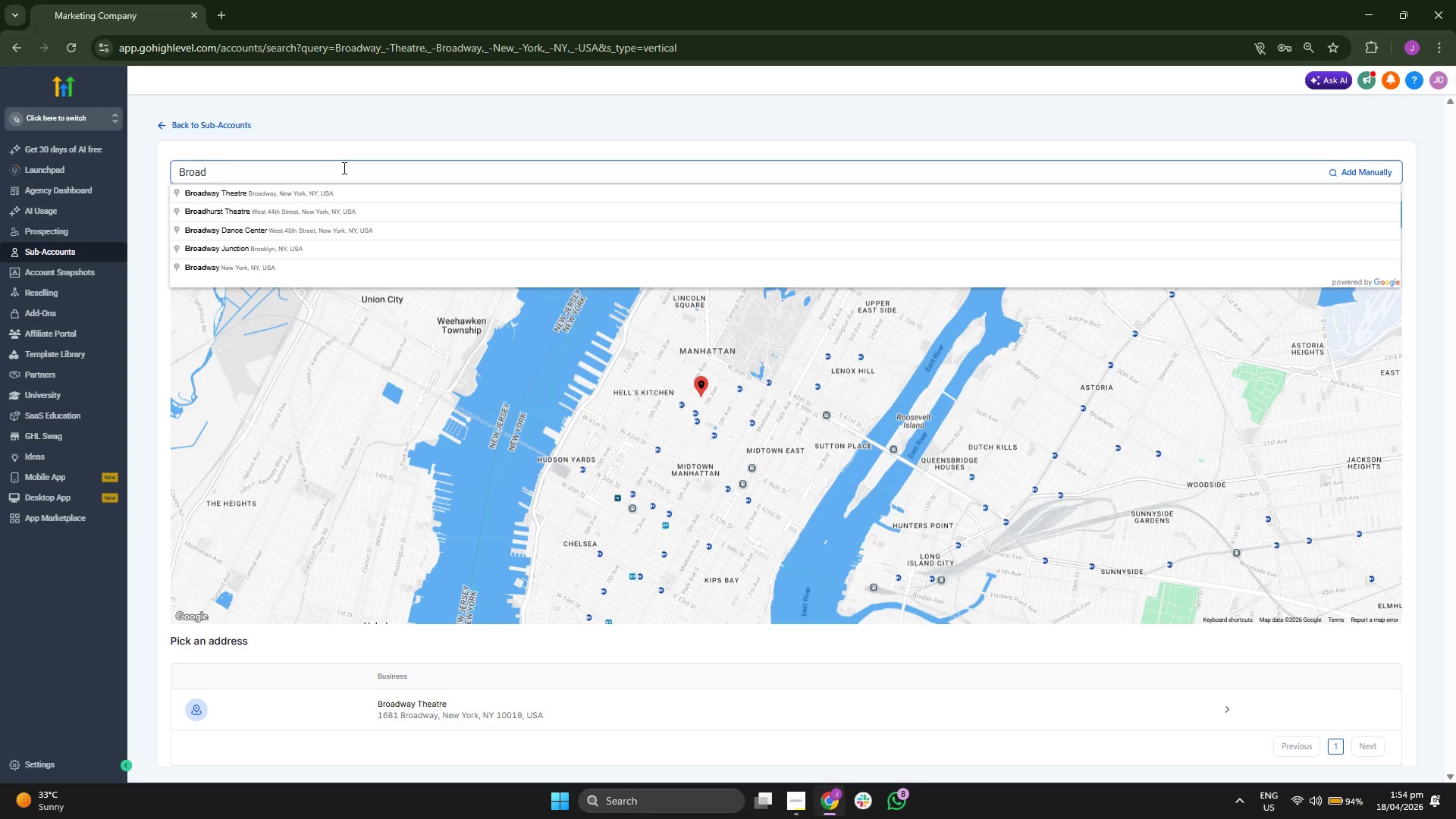 
key(Backspace)
key(Backspace)
key(Backspace)
key(Backspace)
key(Backspace)
type(York)
 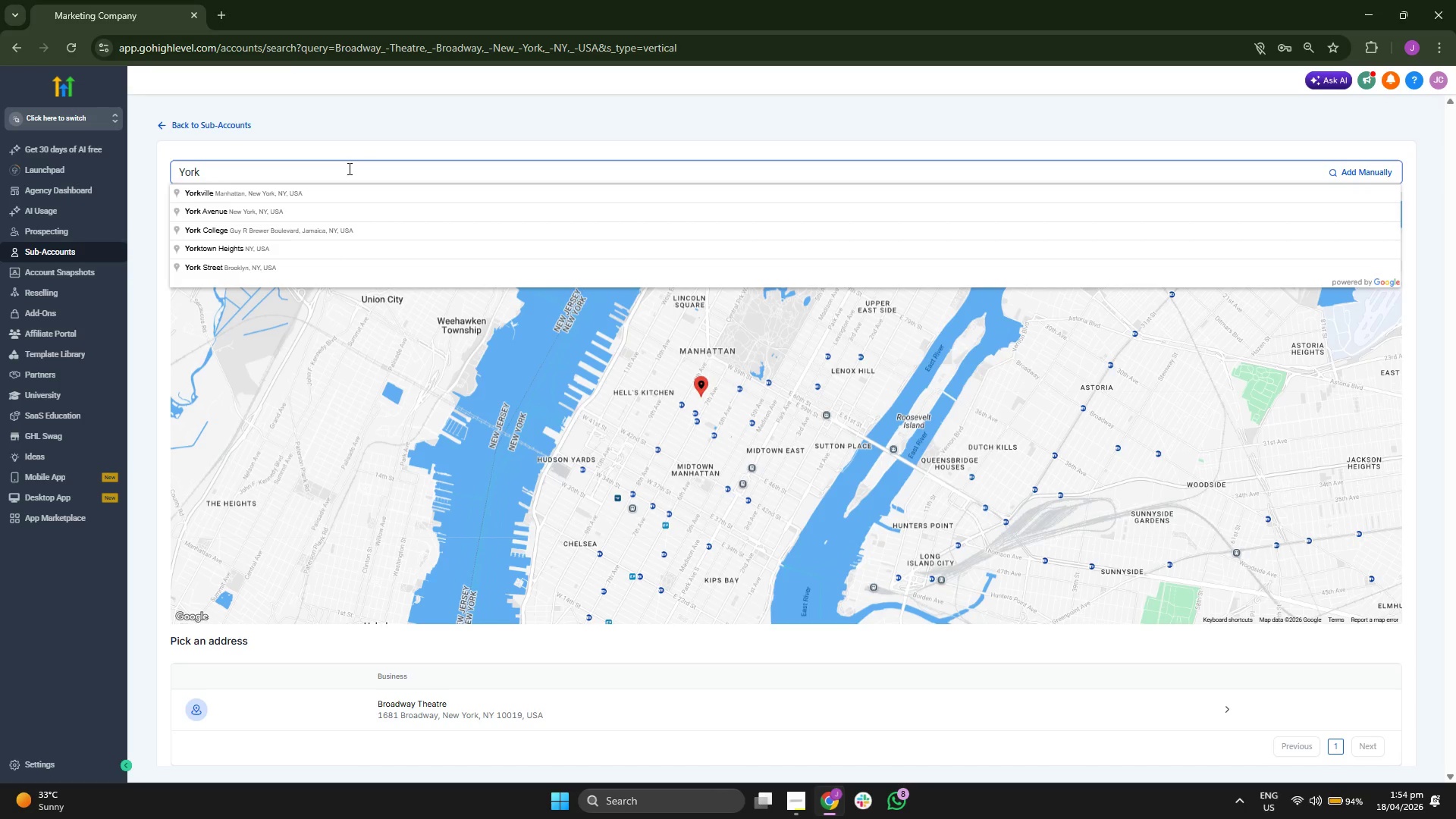 
left_click([370, 195])
 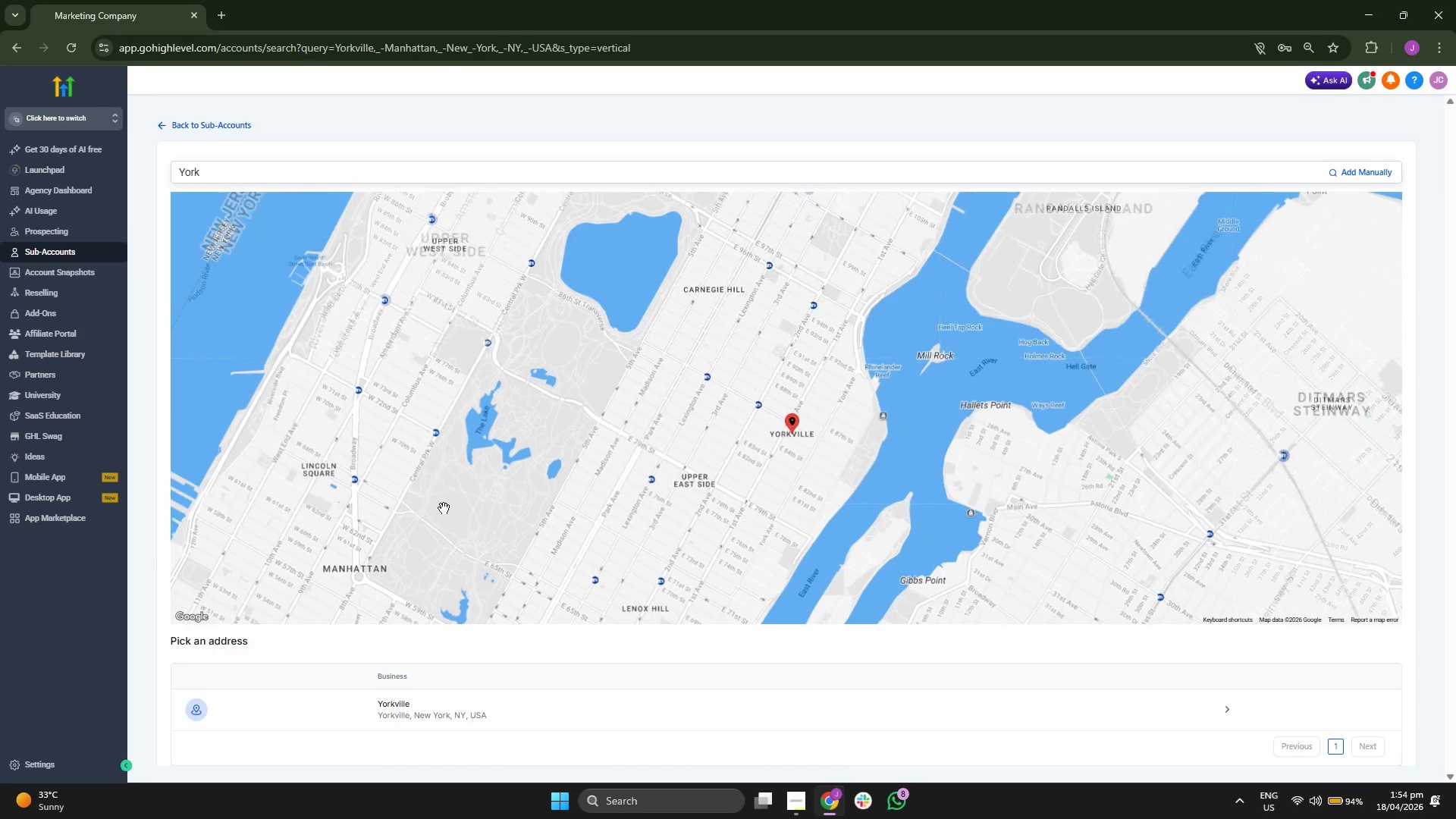 
left_click_drag(start_coordinate=[447, 504], to_coordinate=[496, 448])
 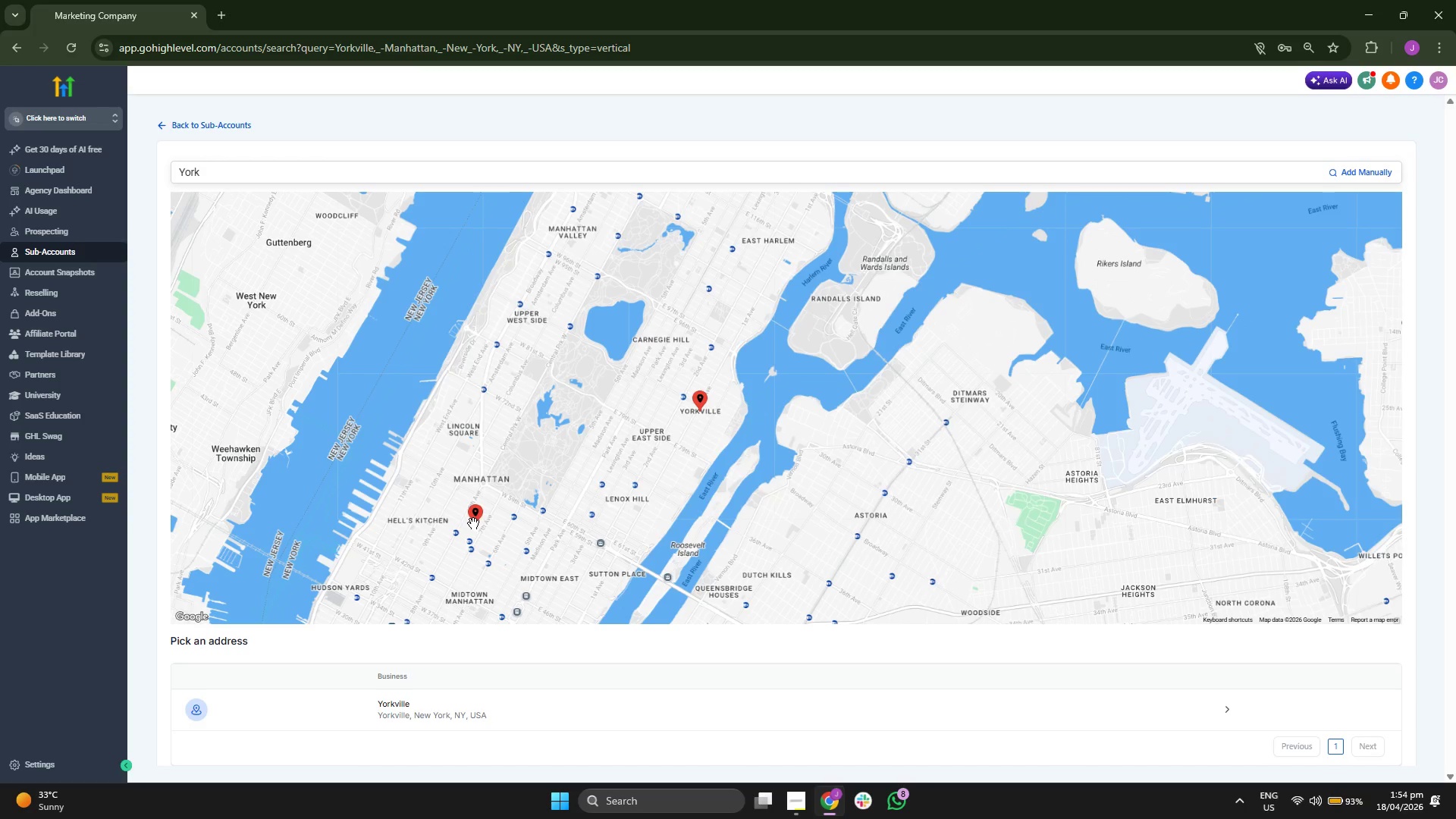 
scroll: coordinate [444, 507], scroll_direction: down, amount: 2.0
 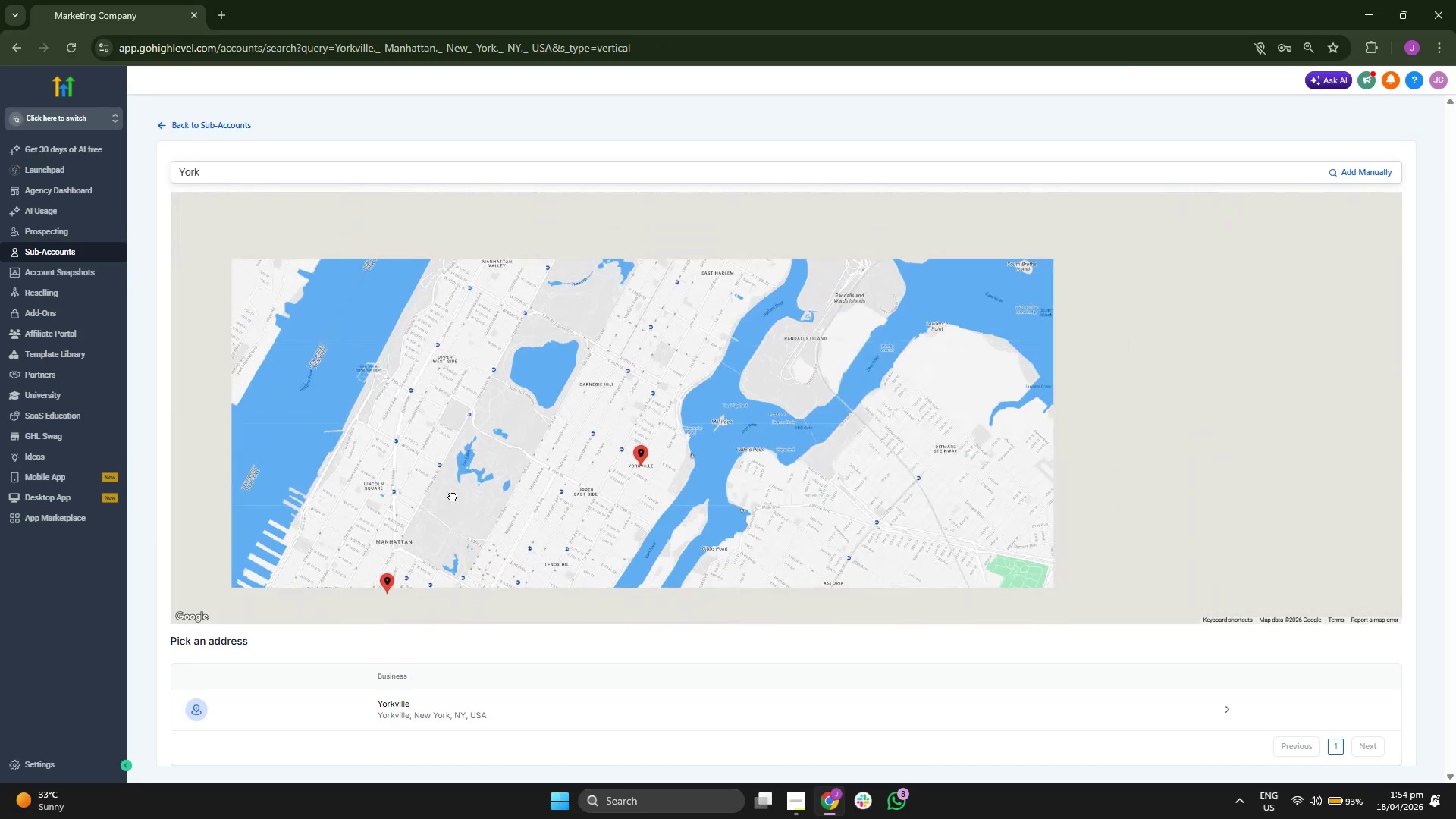 
left_click([473, 520])
 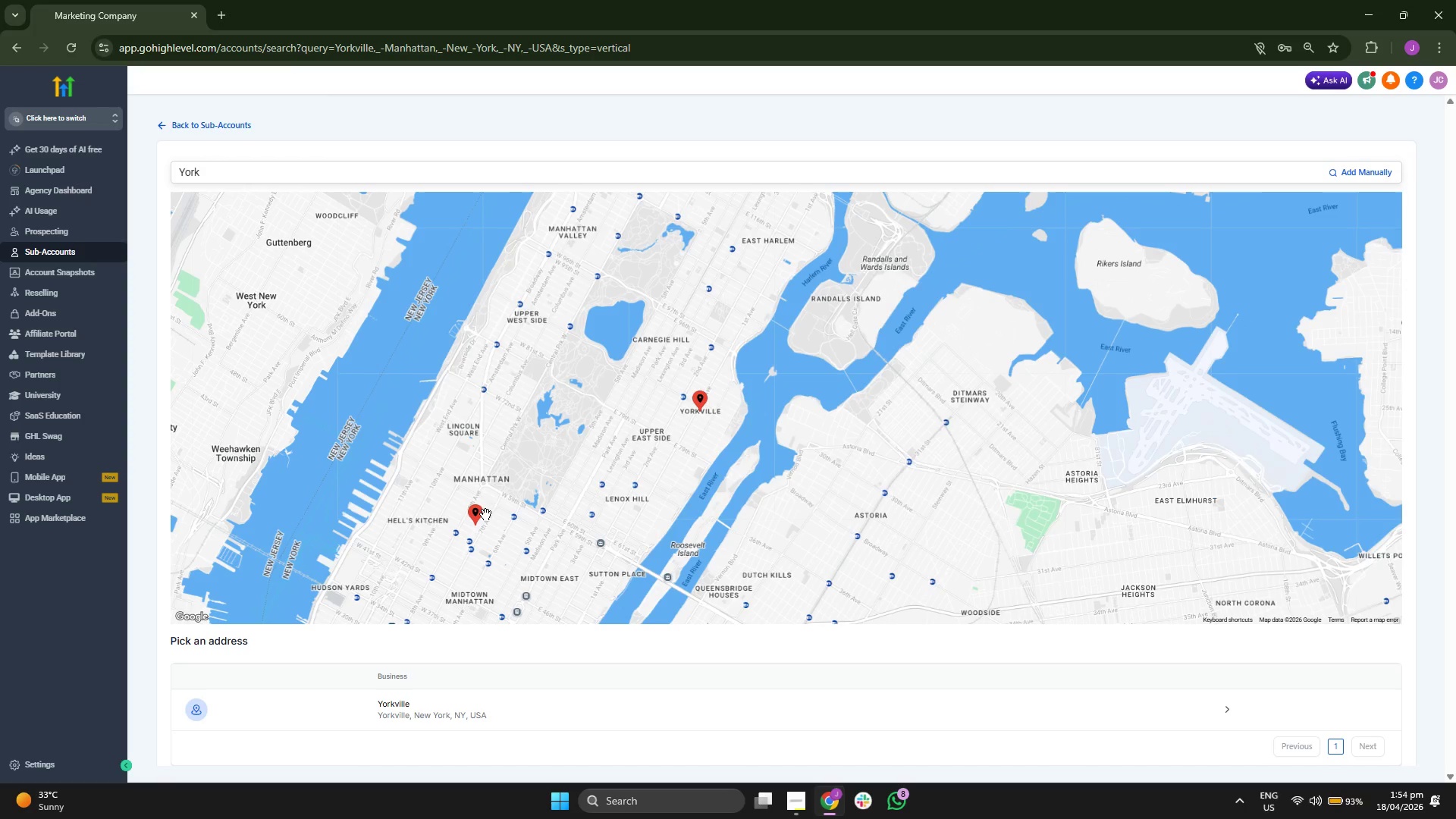 
left_click_drag(start_coordinate=[520, 501], to_coordinate=[531, 444])
 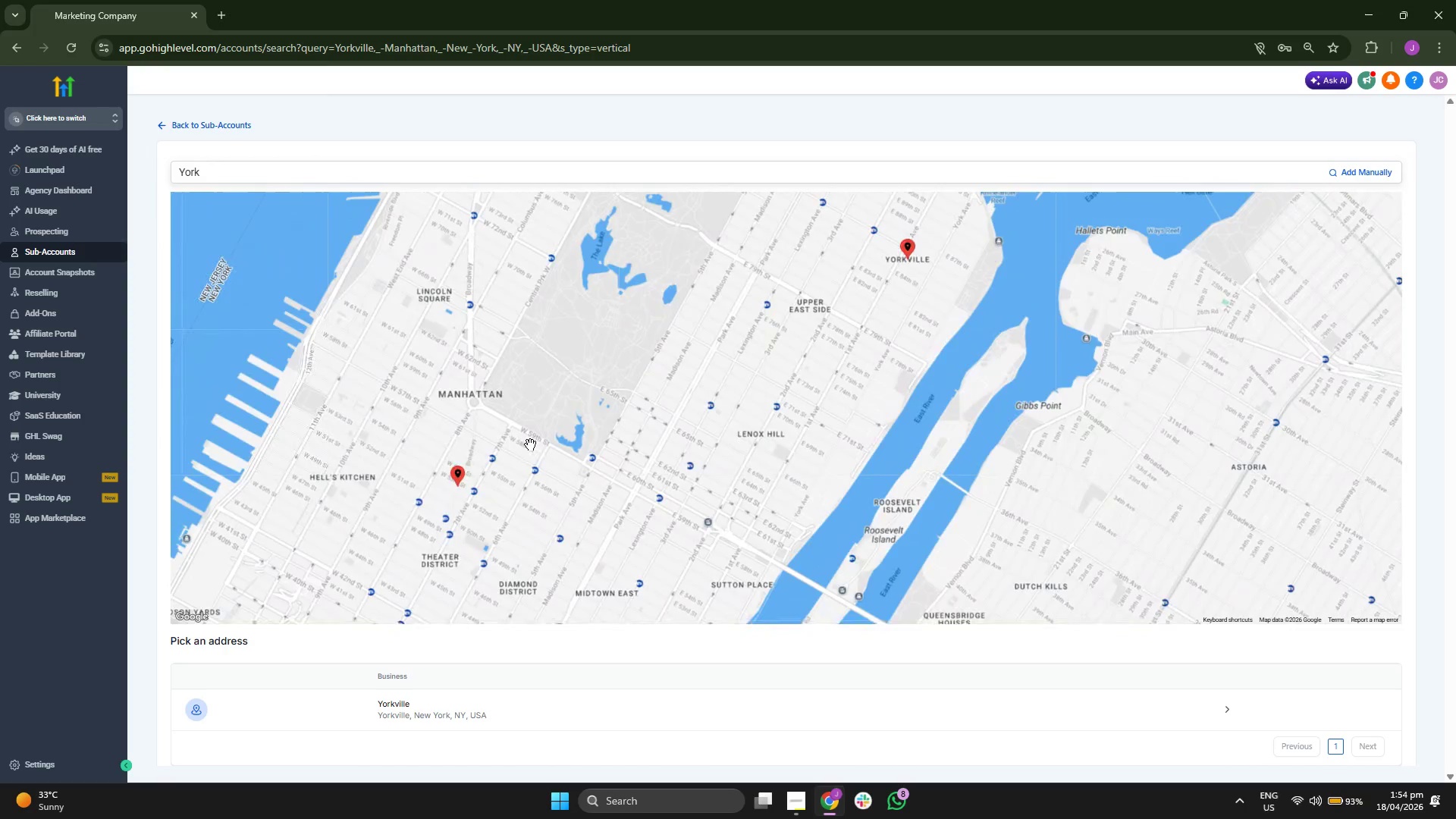 
scroll: coordinate [502, 508], scroll_direction: up, amount: 1.0
 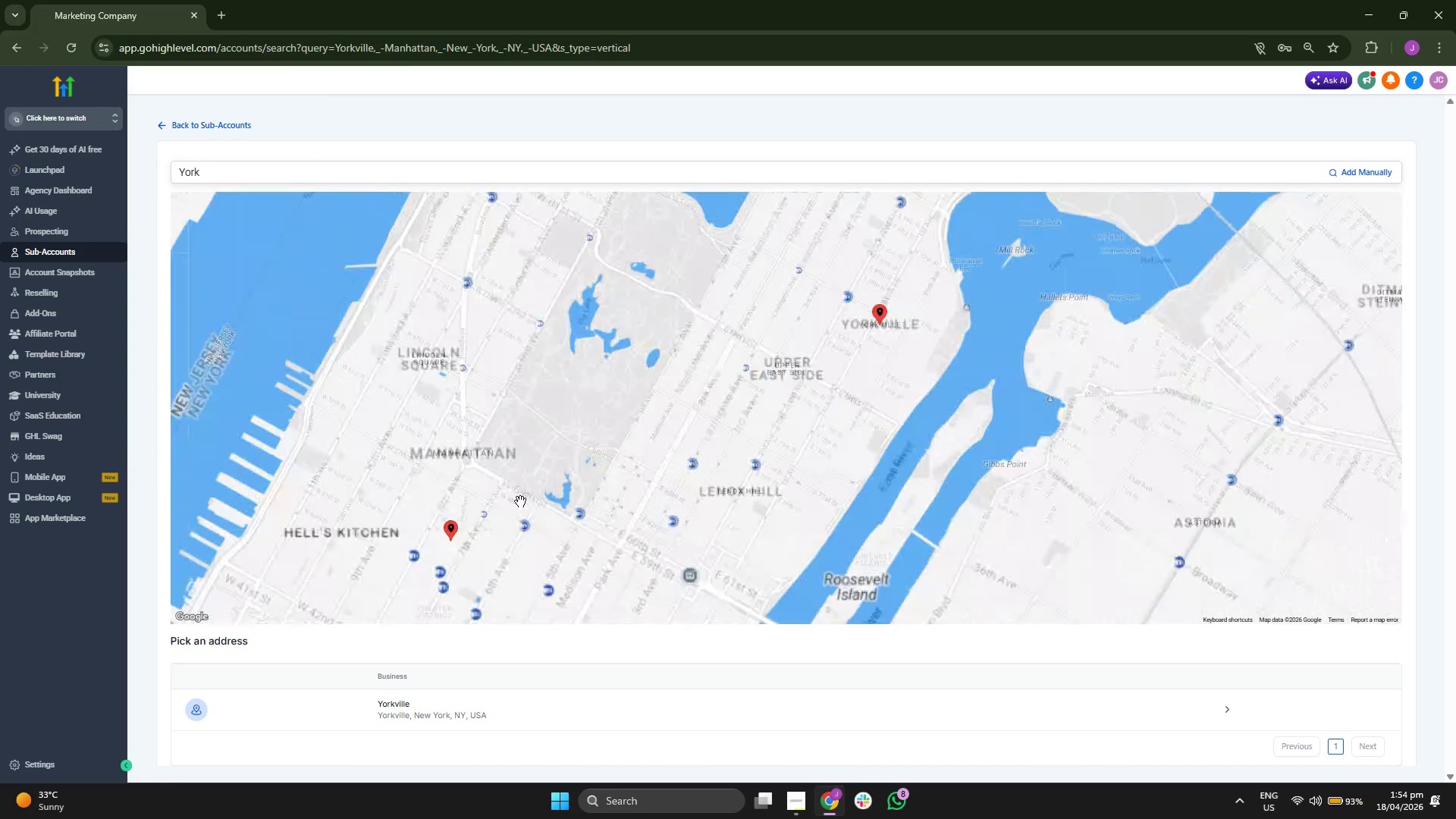 
scroll: coordinate [530, 444], scroll_direction: down, amount: 2.0
 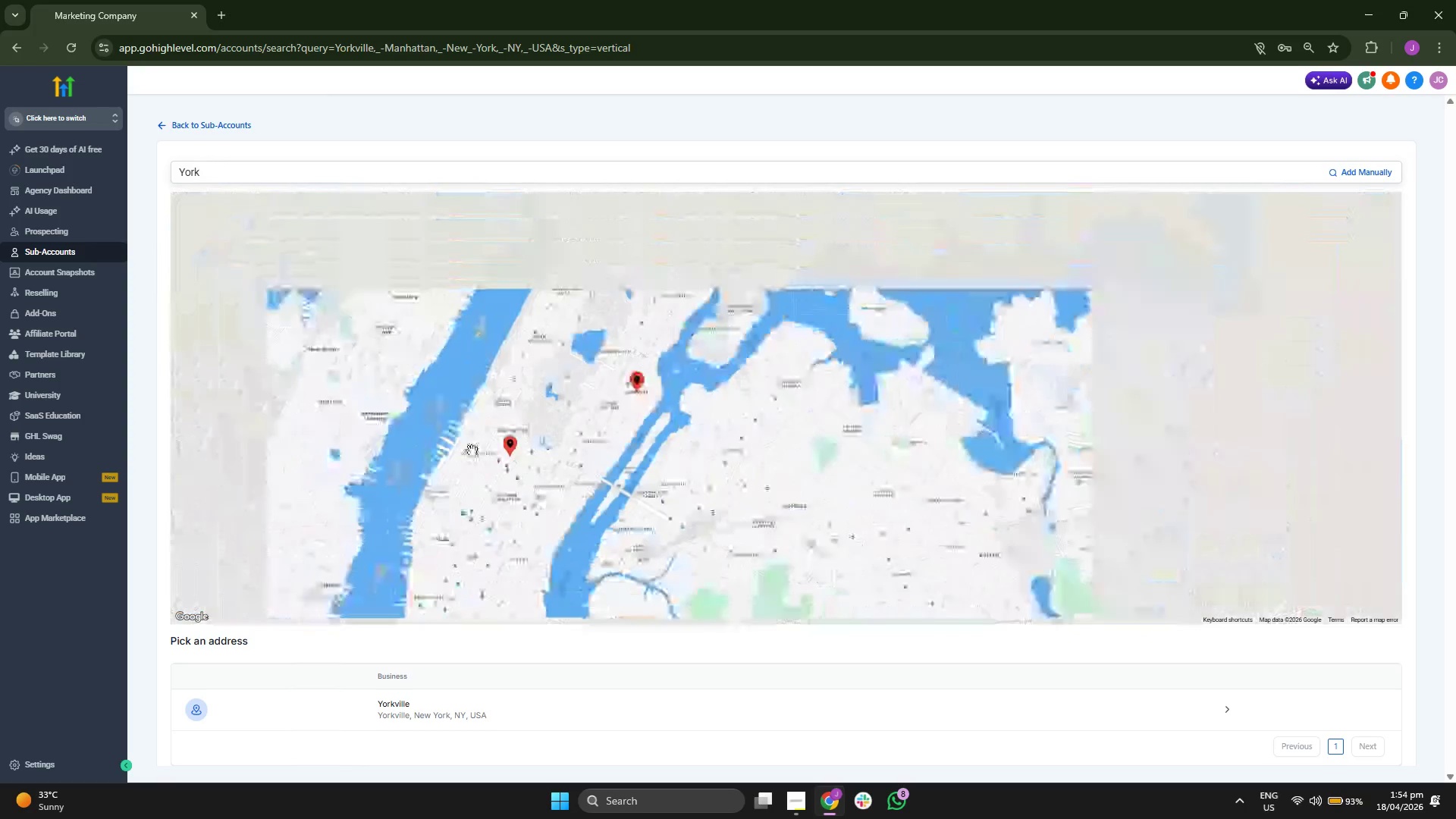 
left_click_drag(start_coordinate=[409, 452], to_coordinate=[592, 392])
 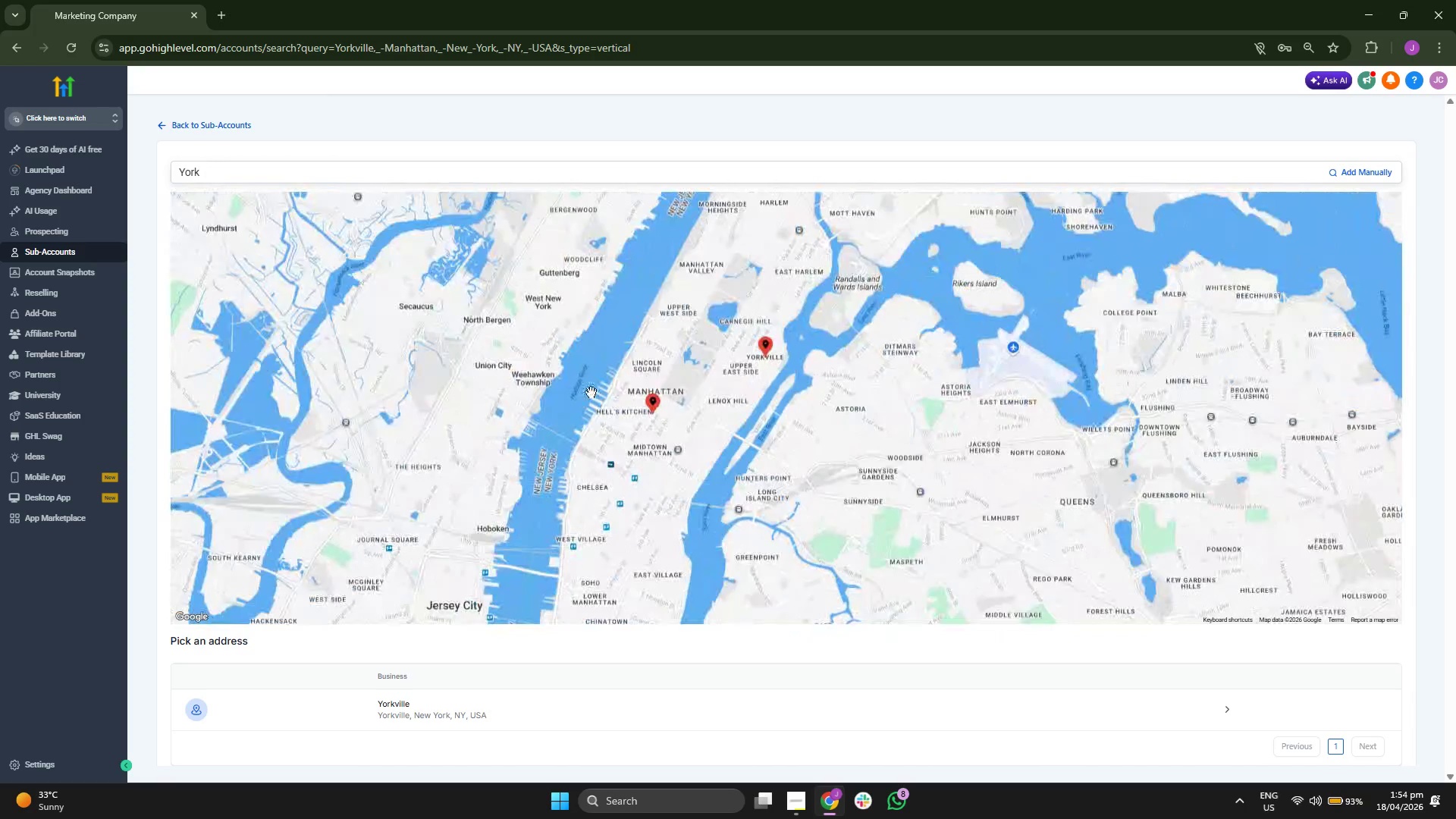 
scroll: coordinate [426, 355], scroll_direction: down, amount: 2.0
 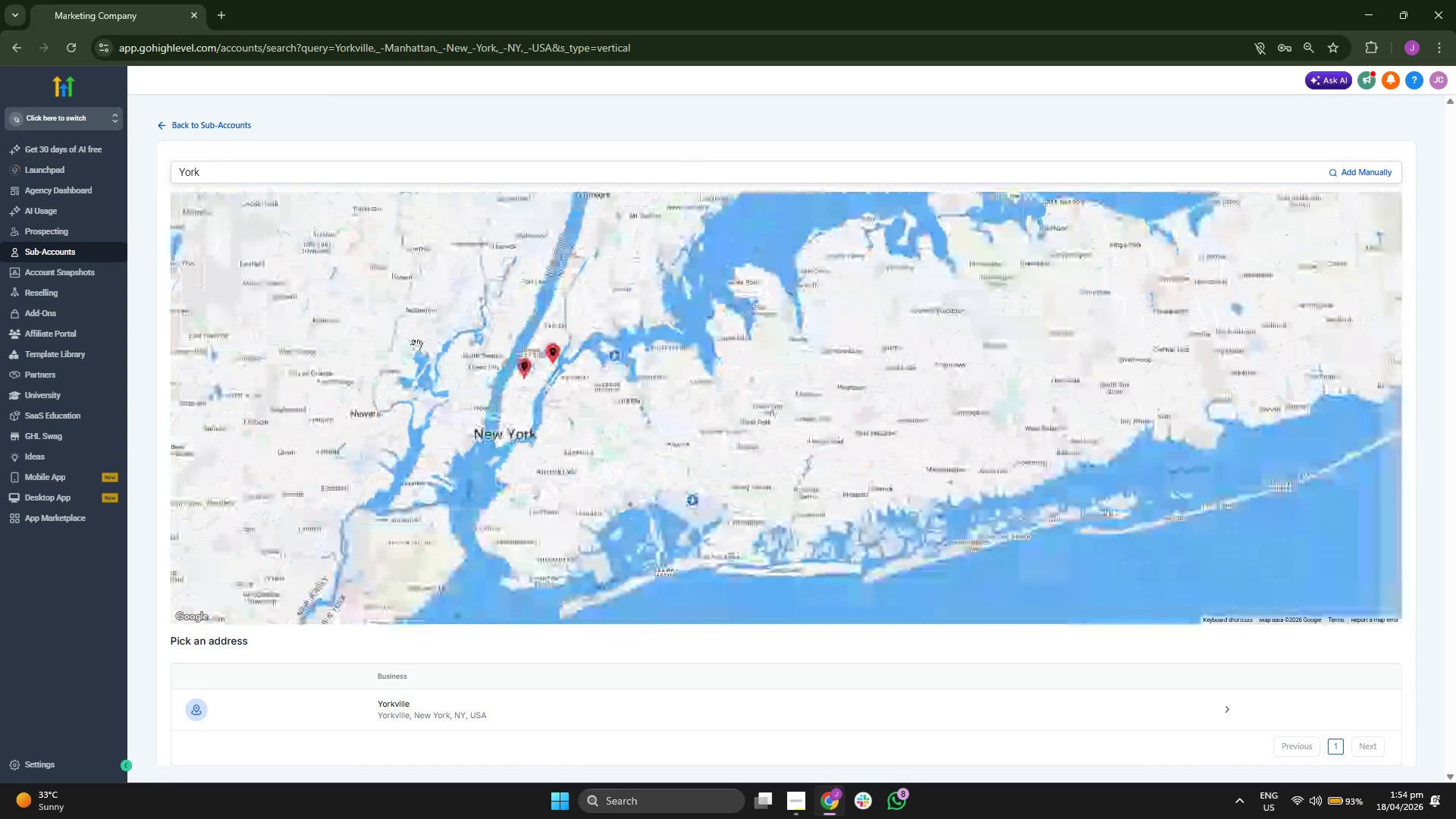 
left_click_drag(start_coordinate=[416, 342], to_coordinate=[476, 338])
 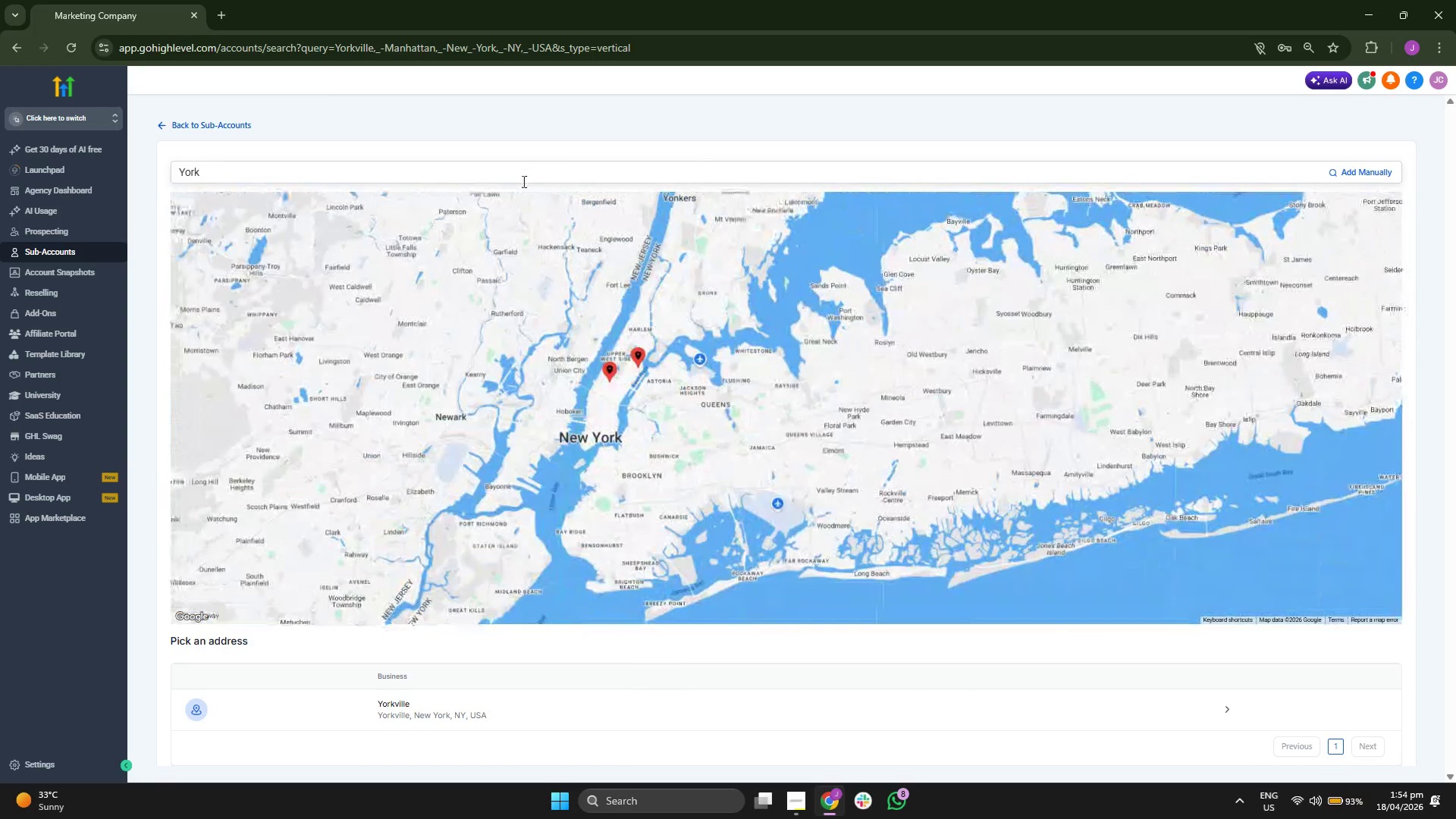 
left_click([522, 181])
 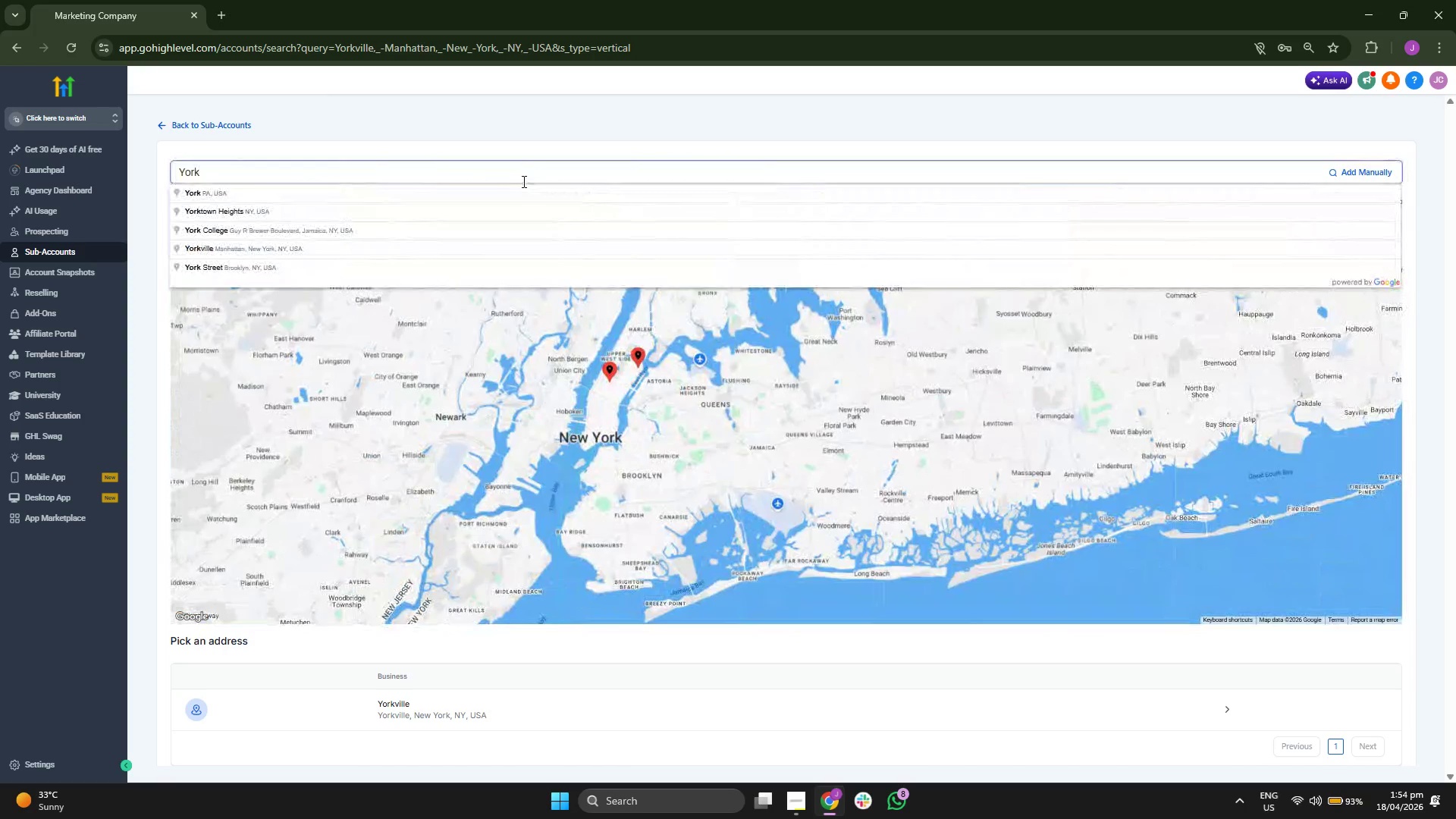 
key(Backspace)
key(Backspace)
key(Backspace)
key(Backspace)
type(boark)
key(Backspace)
key(Backspace)
key(Backspace)
key(Backspace)
type(road)
 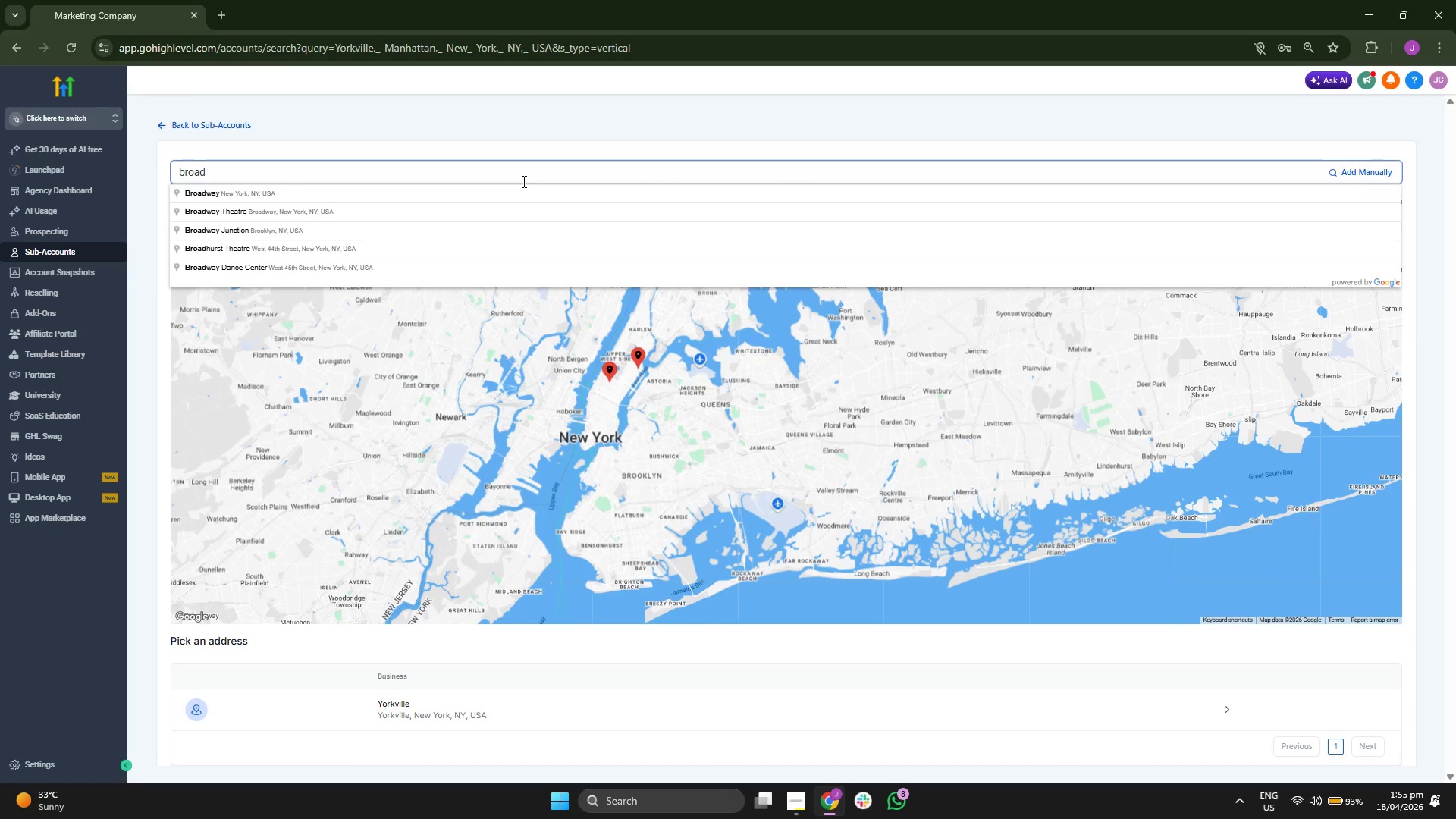 
left_click([504, 212])
 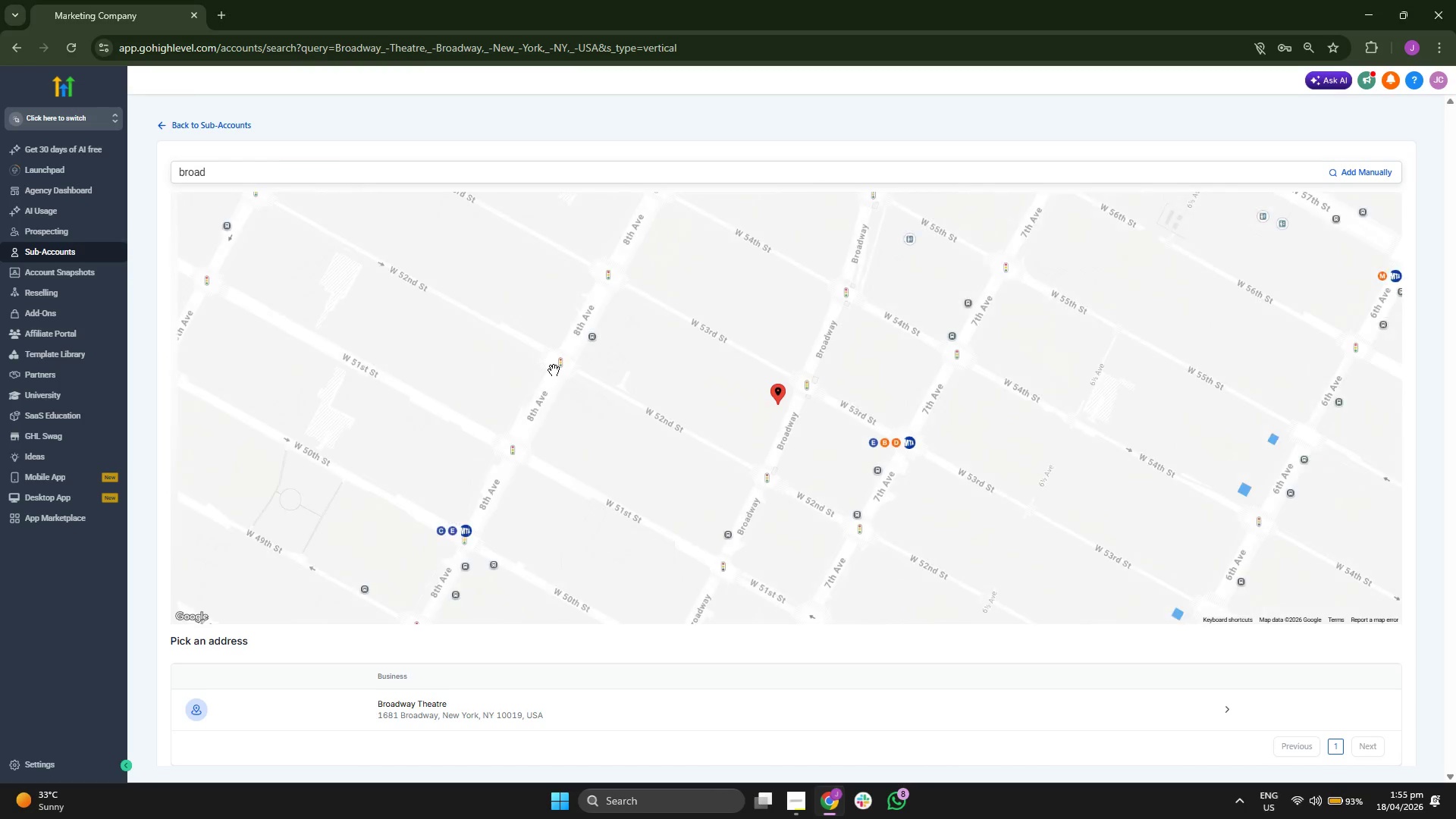 
scroll: coordinate [553, 378], scroll_direction: down, amount: 16.0
 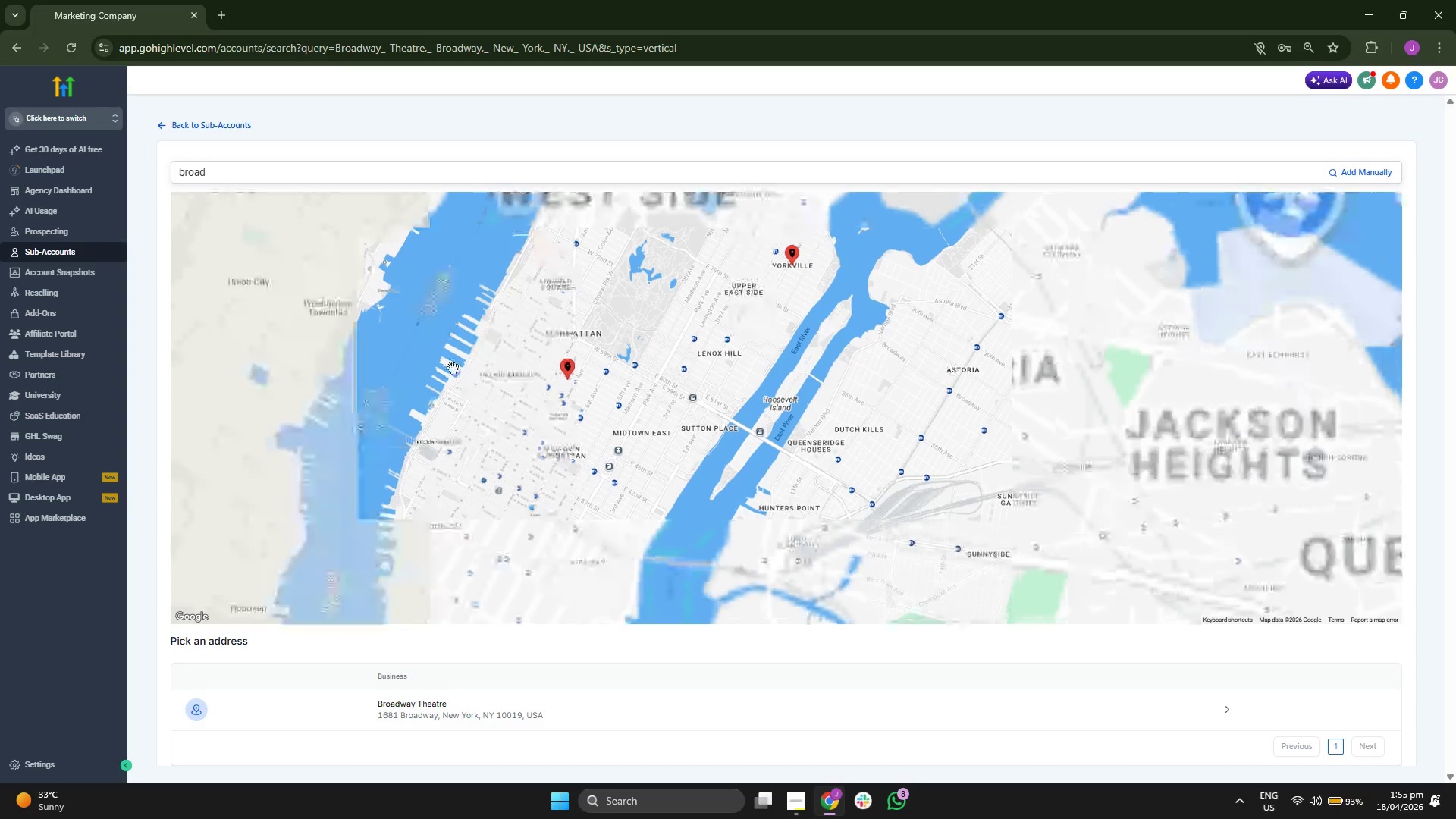 
left_click_drag(start_coordinate=[453, 368], to_coordinate=[509, 457])
 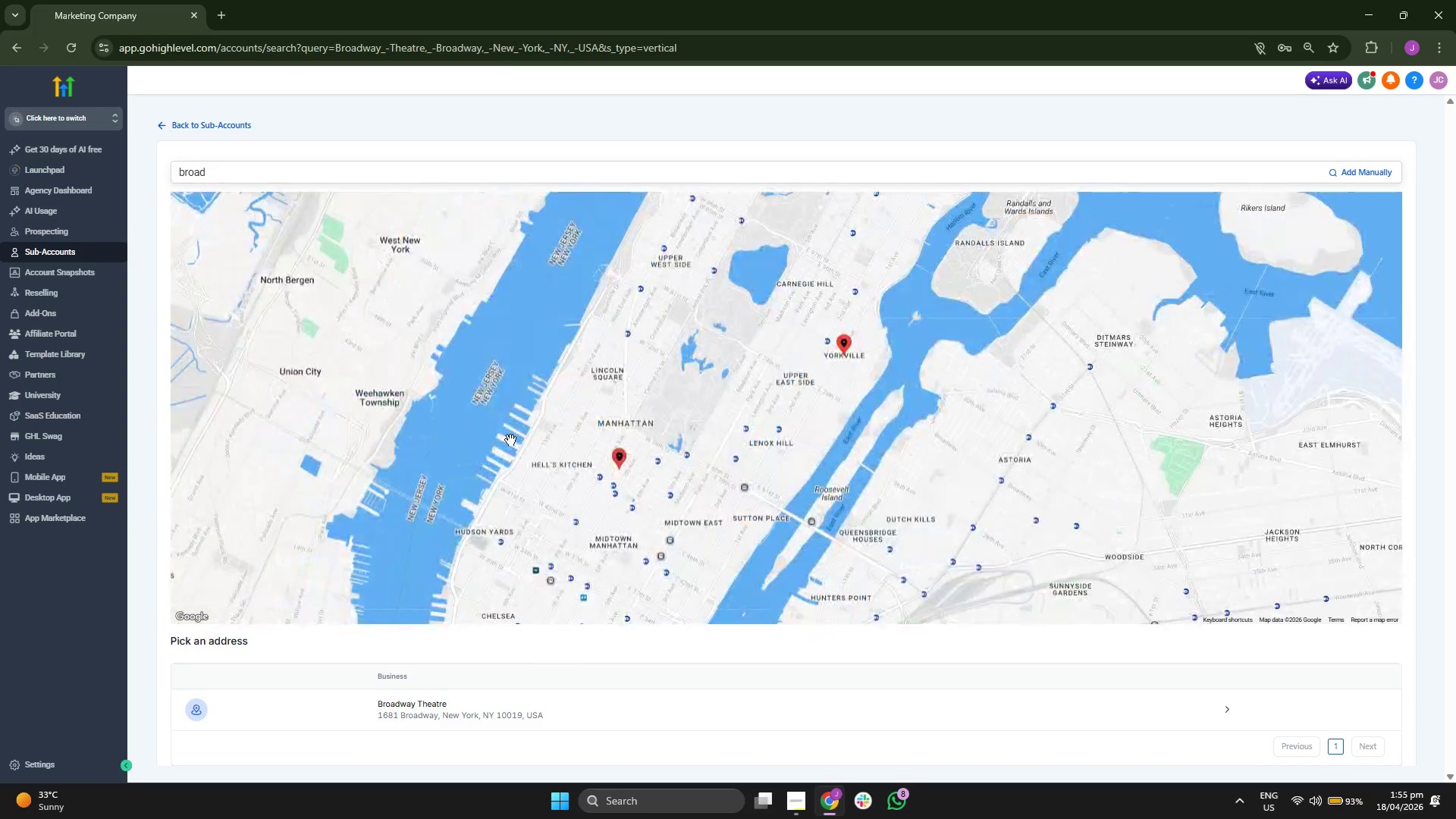 
scroll: coordinate [510, 440], scroll_direction: down, amount: 1.0
 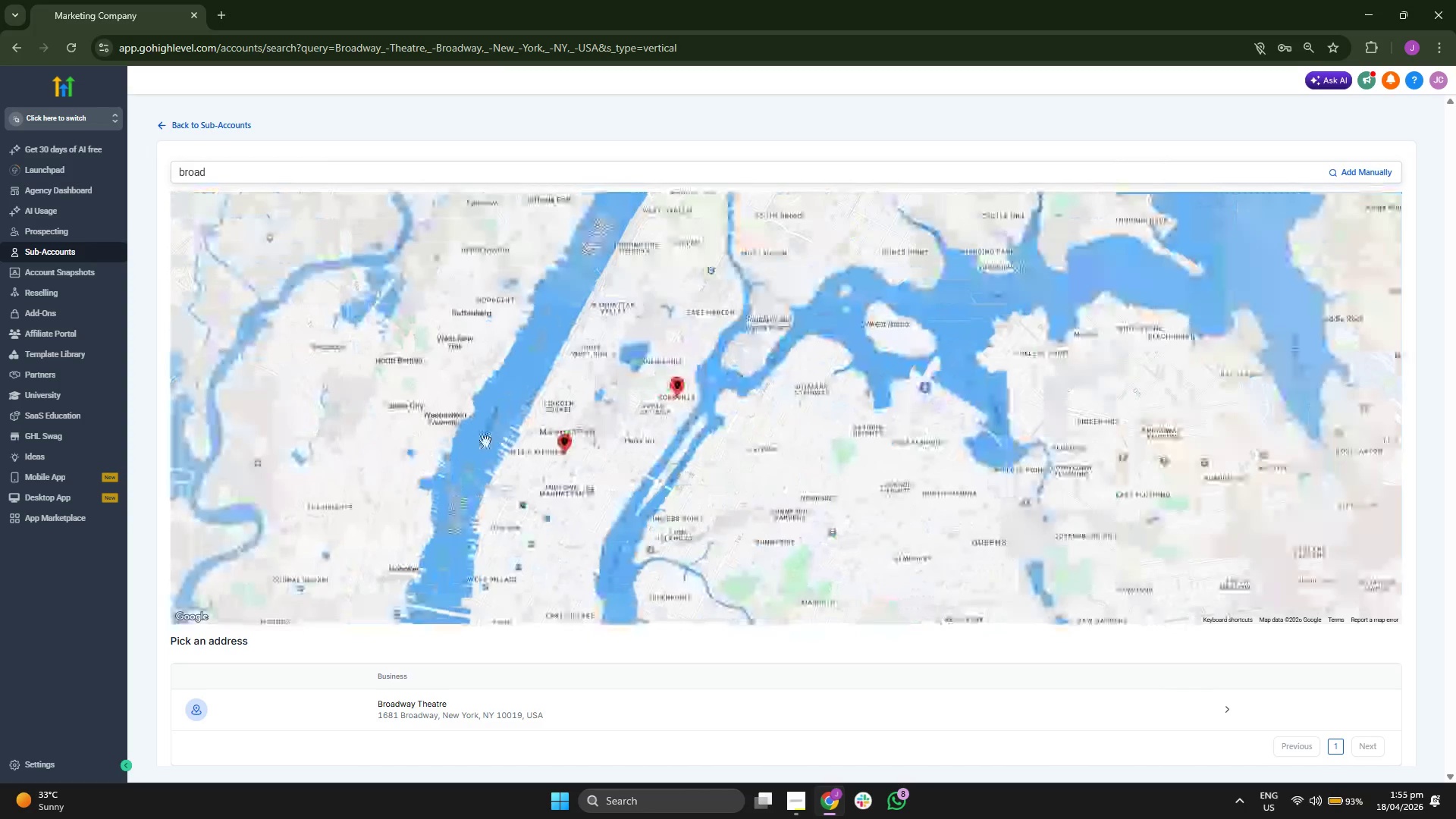 
left_click_drag(start_coordinate=[485, 441], to_coordinate=[555, 399])
 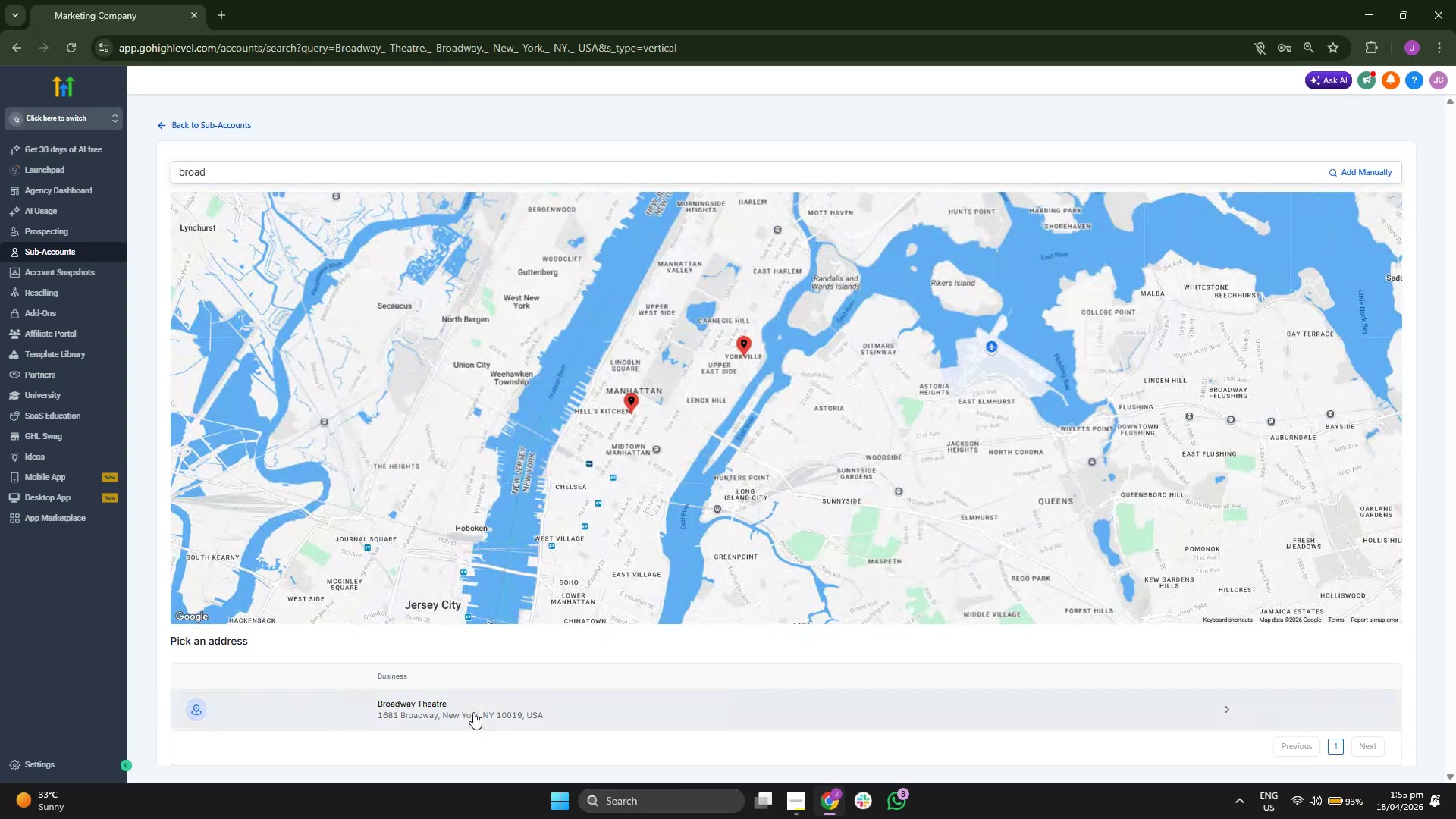 
left_click([473, 712])
 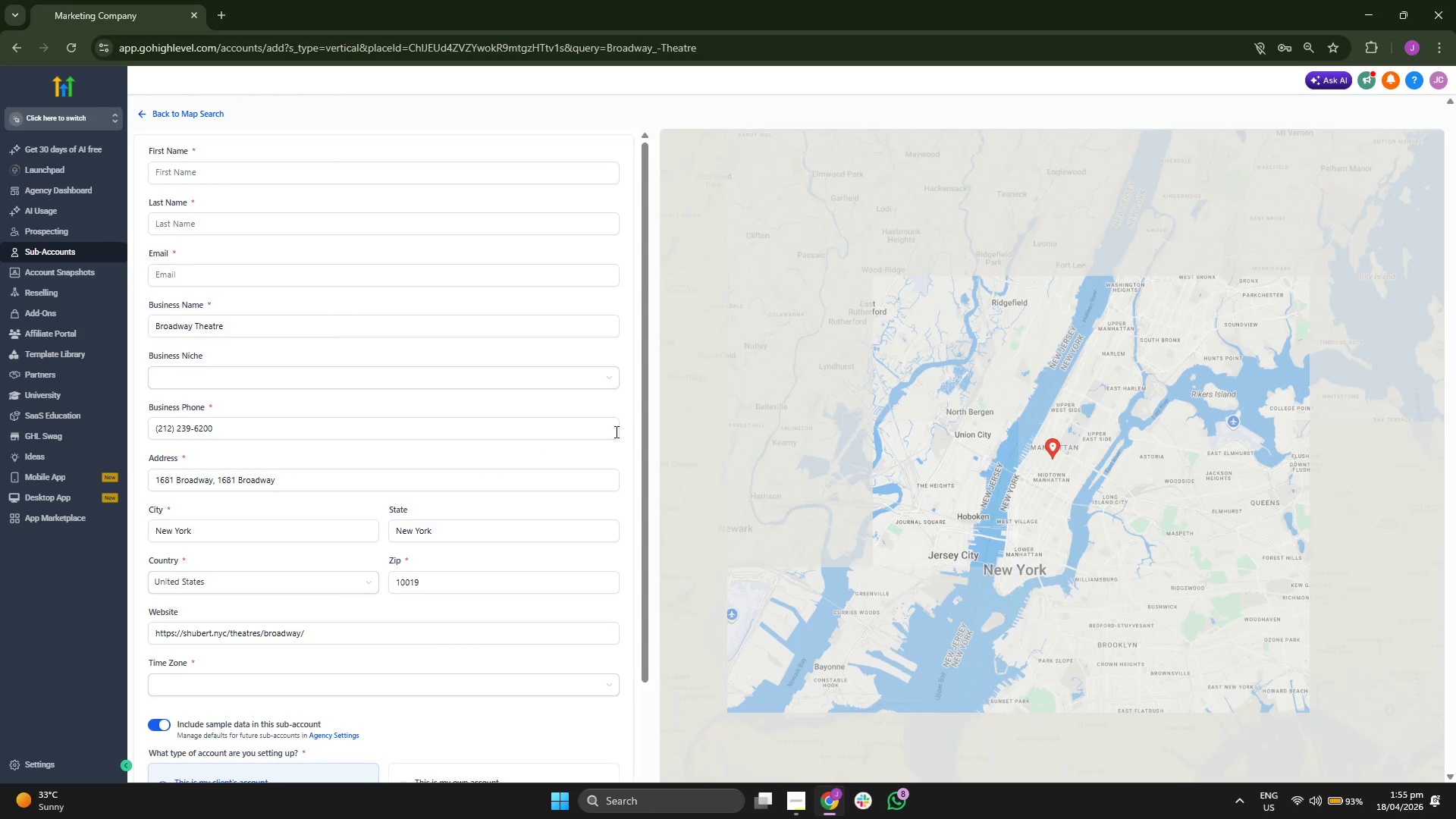 
left_click_drag(start_coordinate=[926, 484], to_coordinate=[874, 476])
 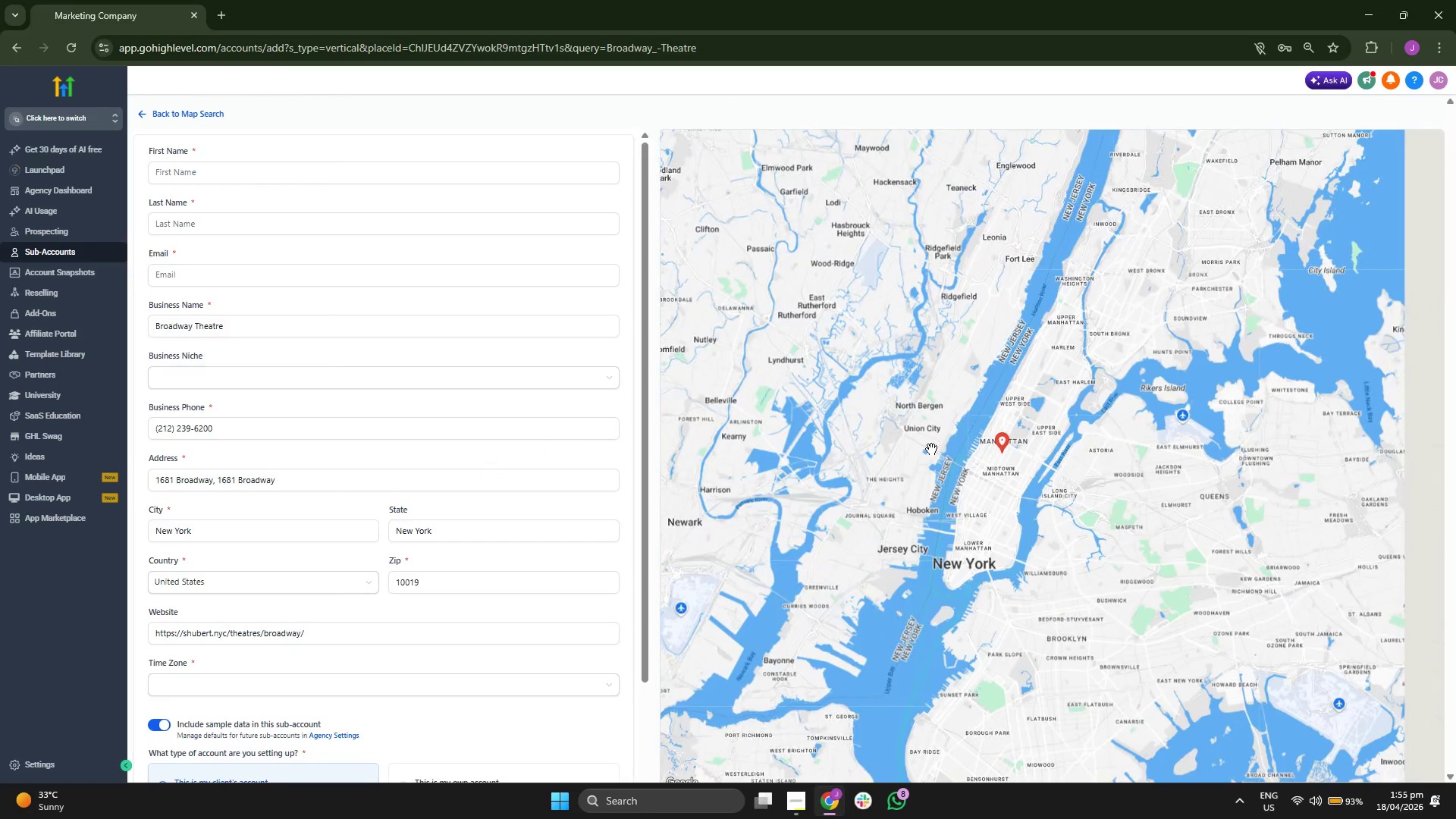 
left_click_drag(start_coordinate=[931, 449], to_coordinate=[916, 449])
 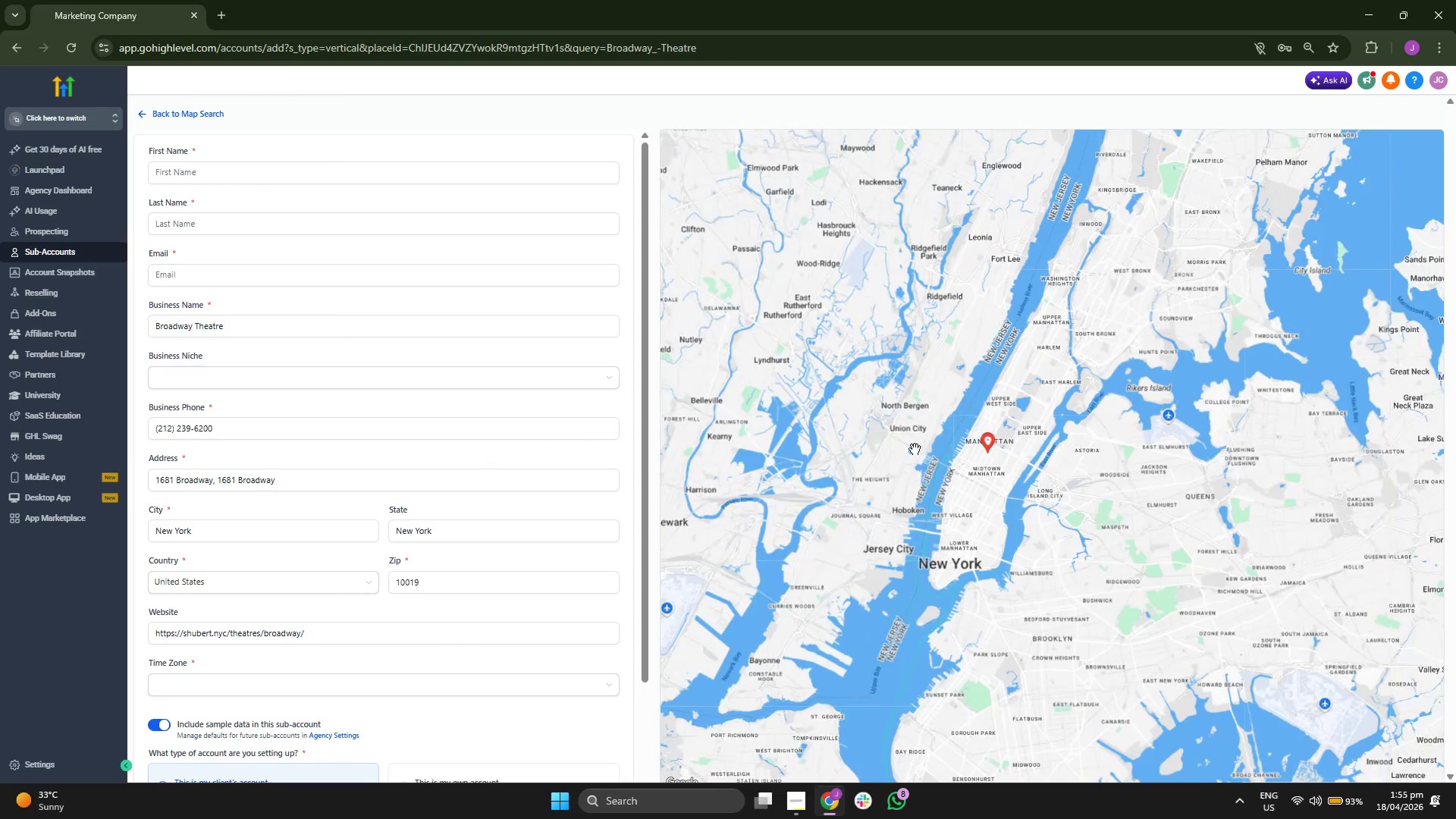 
scroll: coordinate [915, 449], scroll_direction: up, amount: 1.0
 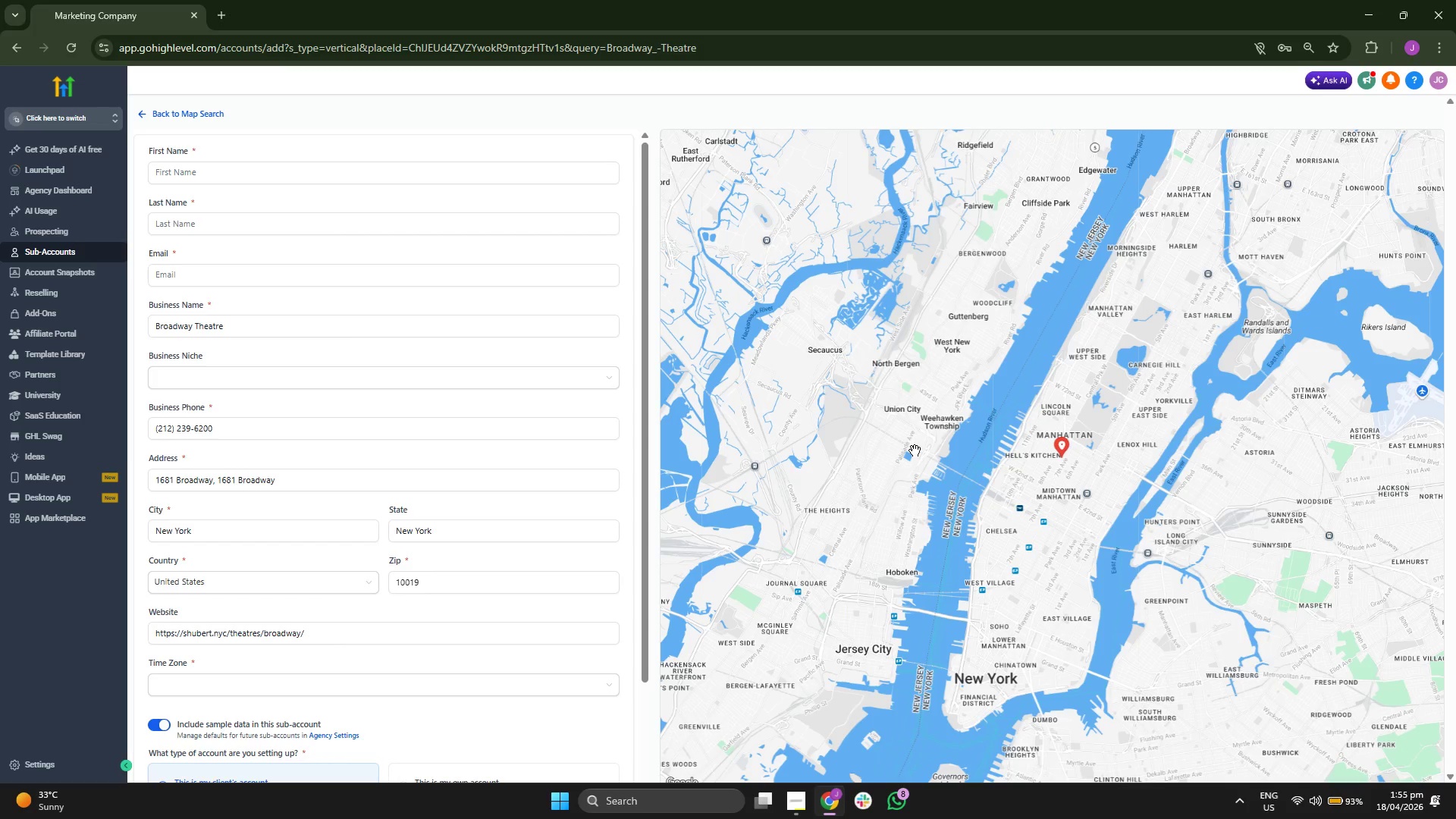 
left_click_drag(start_coordinate=[924, 454], to_coordinate=[868, 410])
 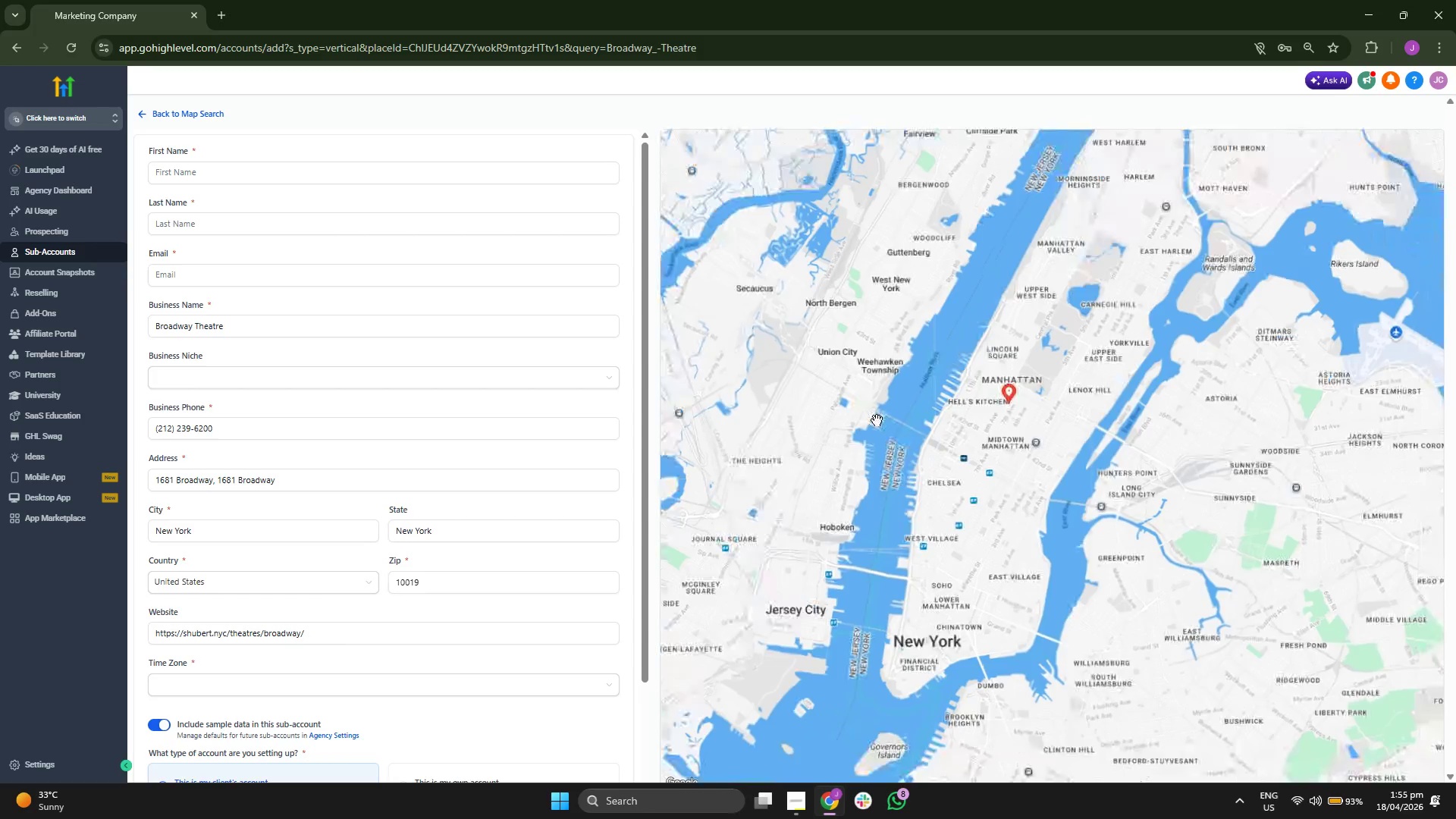 
left_click_drag(start_coordinate=[899, 425], to_coordinate=[877, 370])
 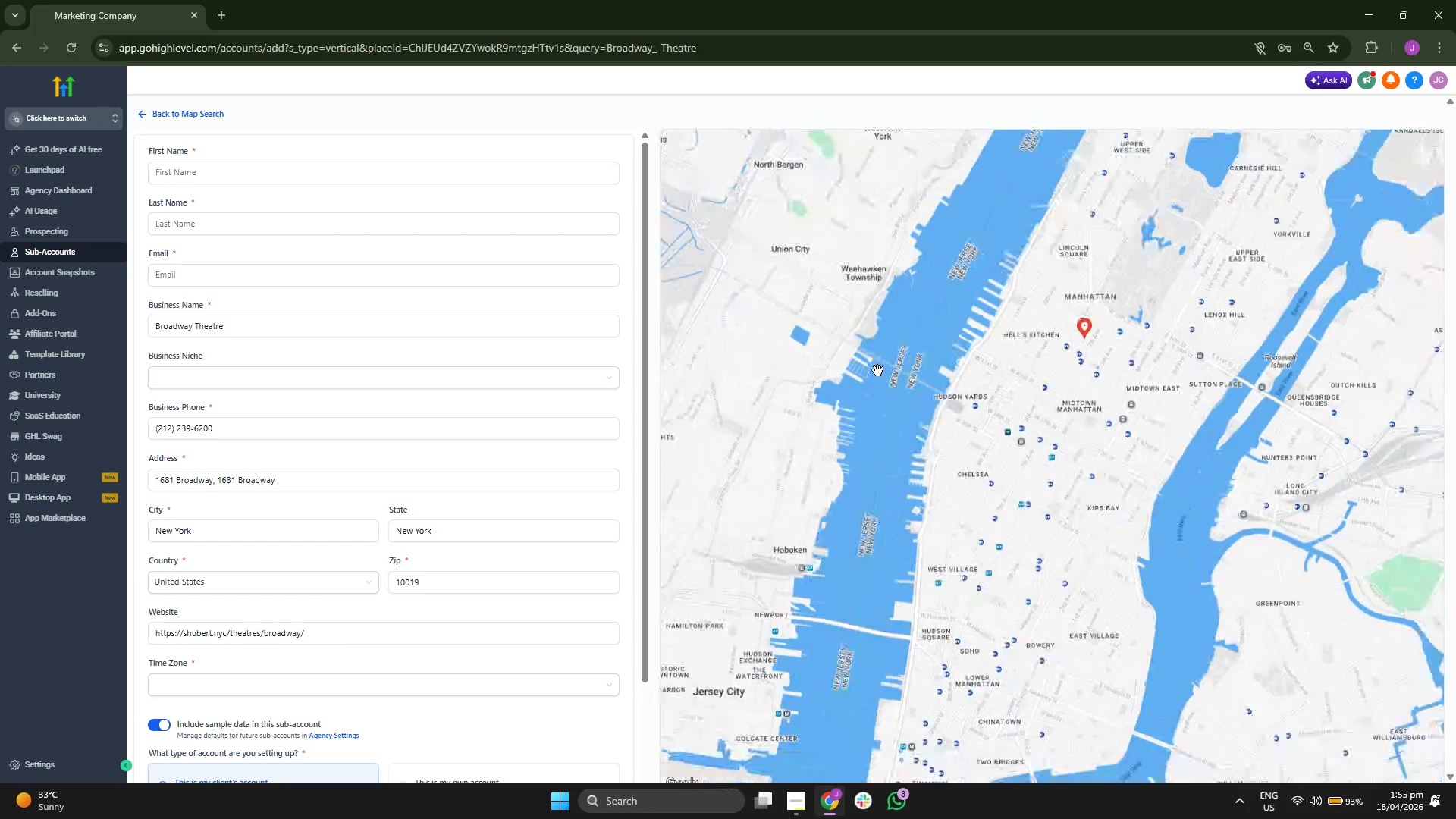 
scroll: coordinate [877, 420], scroll_direction: up, amount: 1.0
 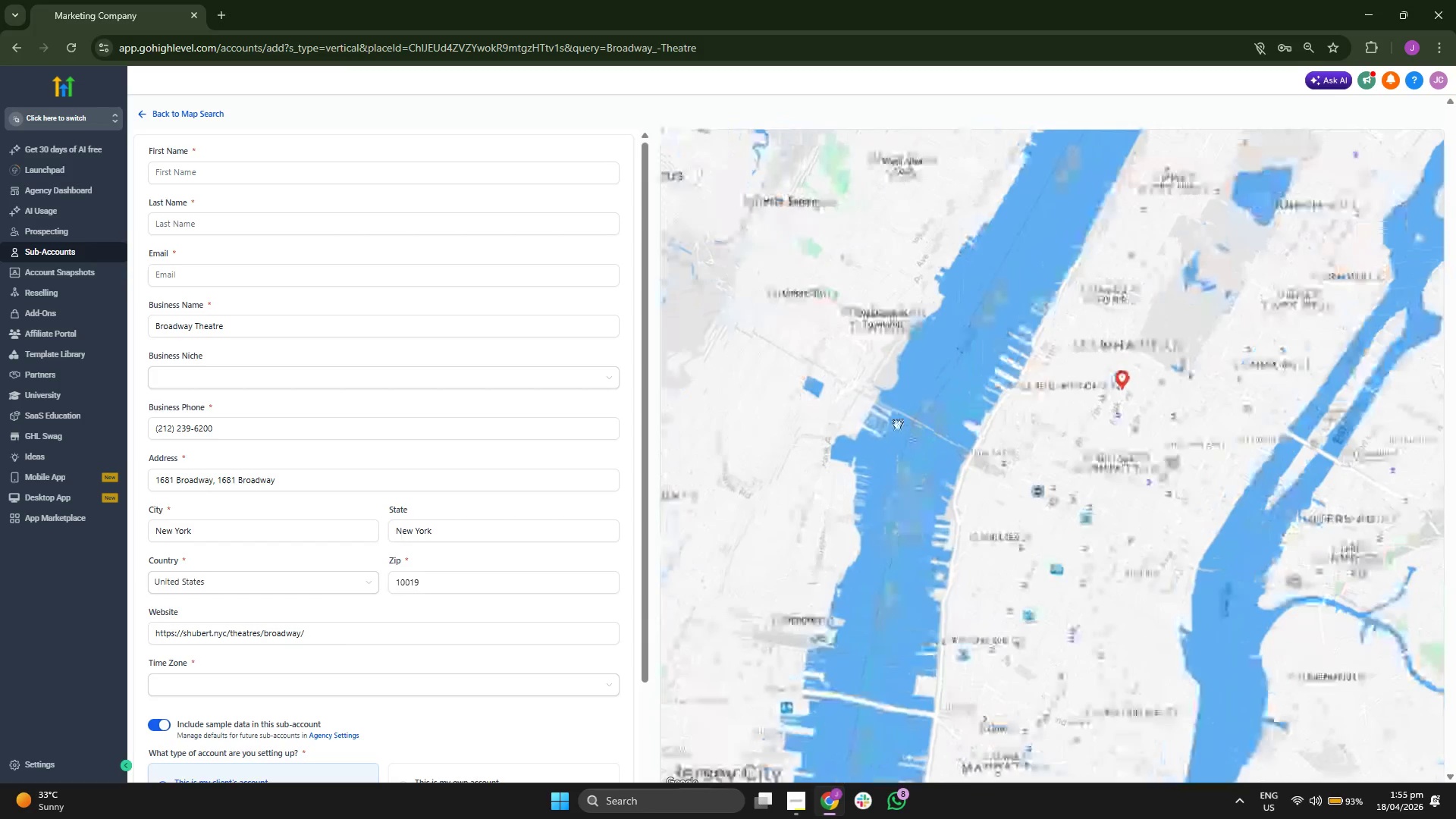 
scroll: coordinate [877, 370], scroll_direction: down, amount: 1.0
 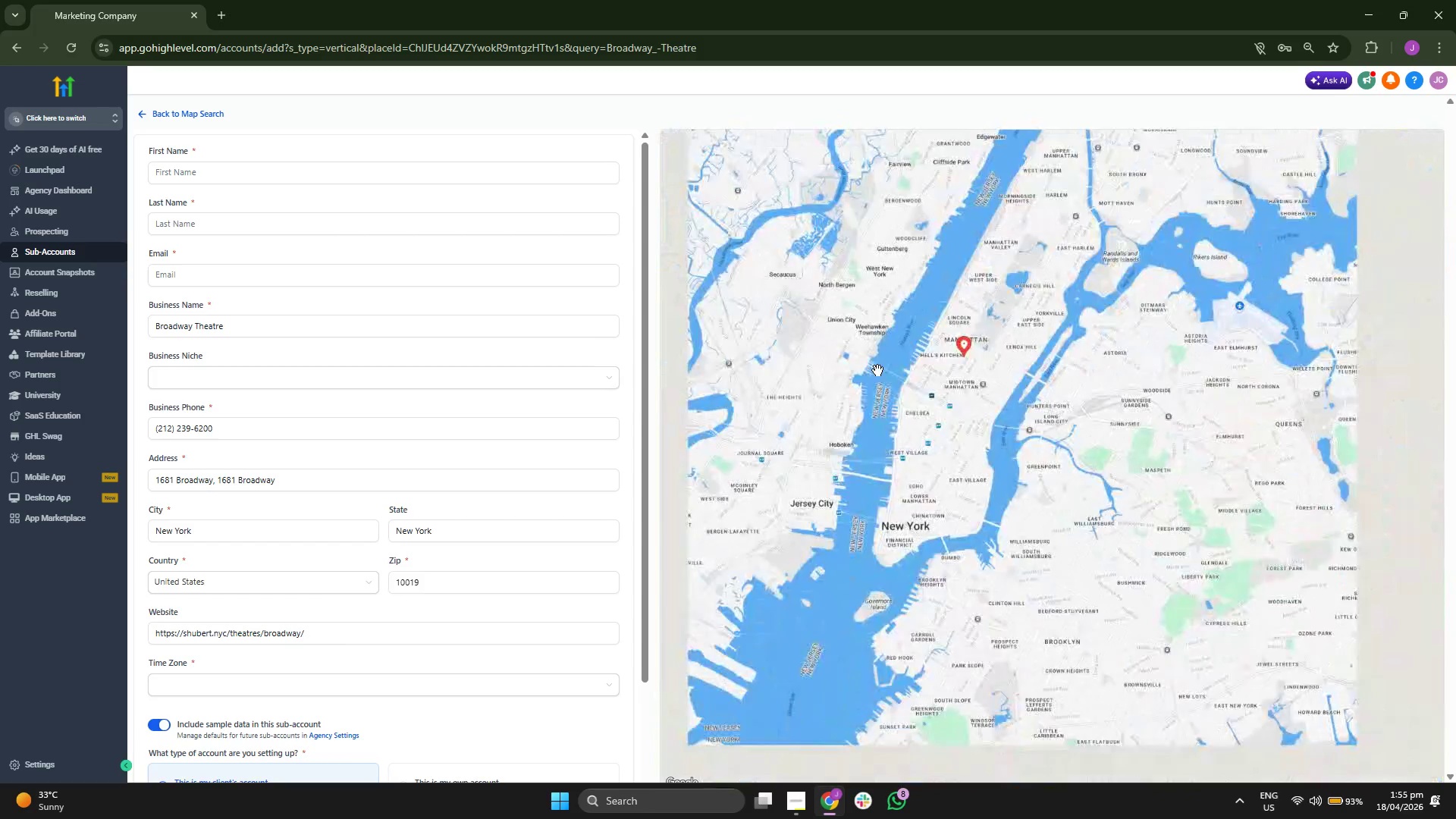 
left_click_drag(start_coordinate=[867, 366], to_coordinate=[863, 427])
 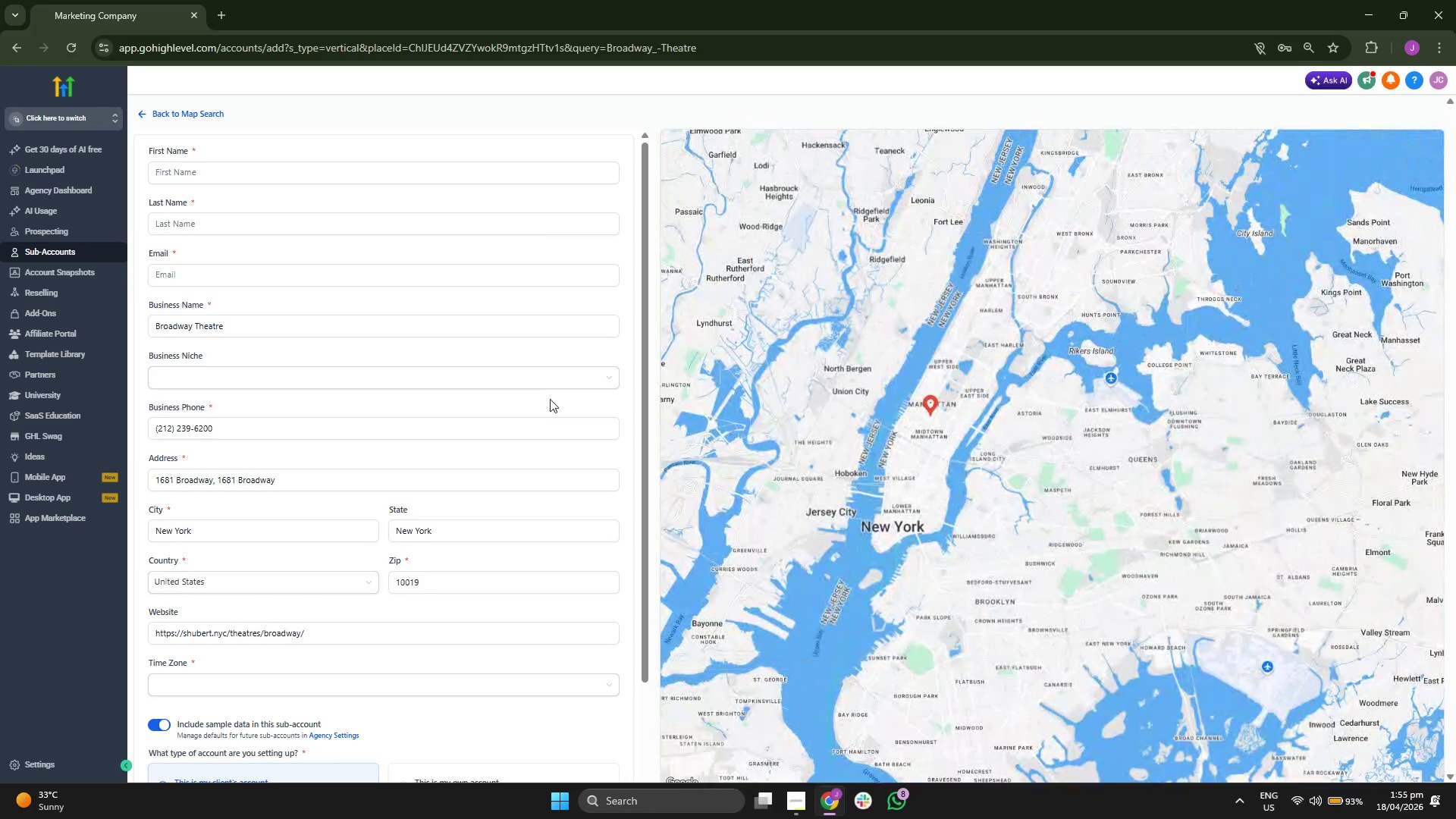 
scroll: coordinate [600, 399], scroll_direction: down, amount: 1.0
 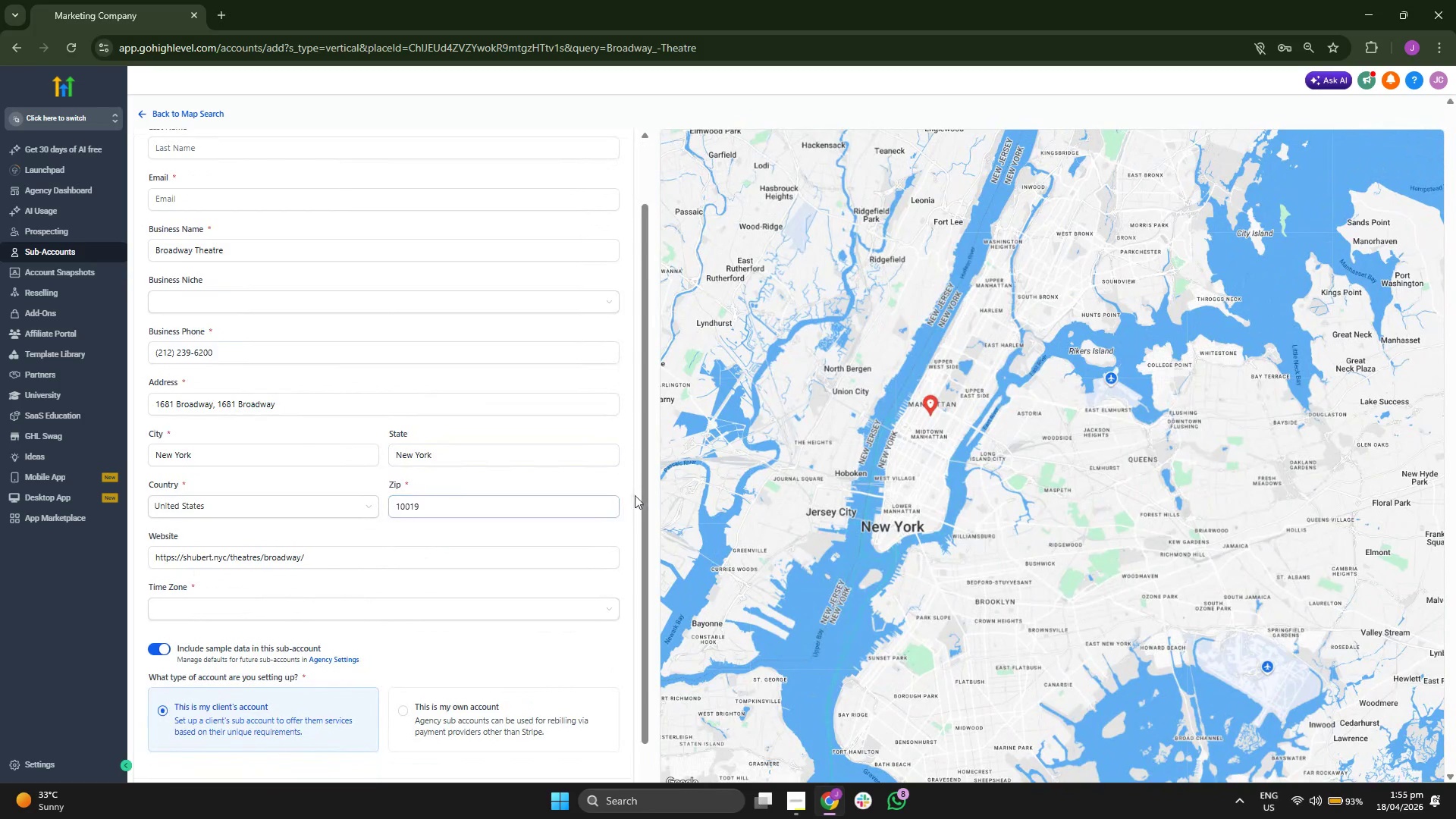 
scroll: coordinate [632, 491], scroll_direction: up, amount: 2.0
 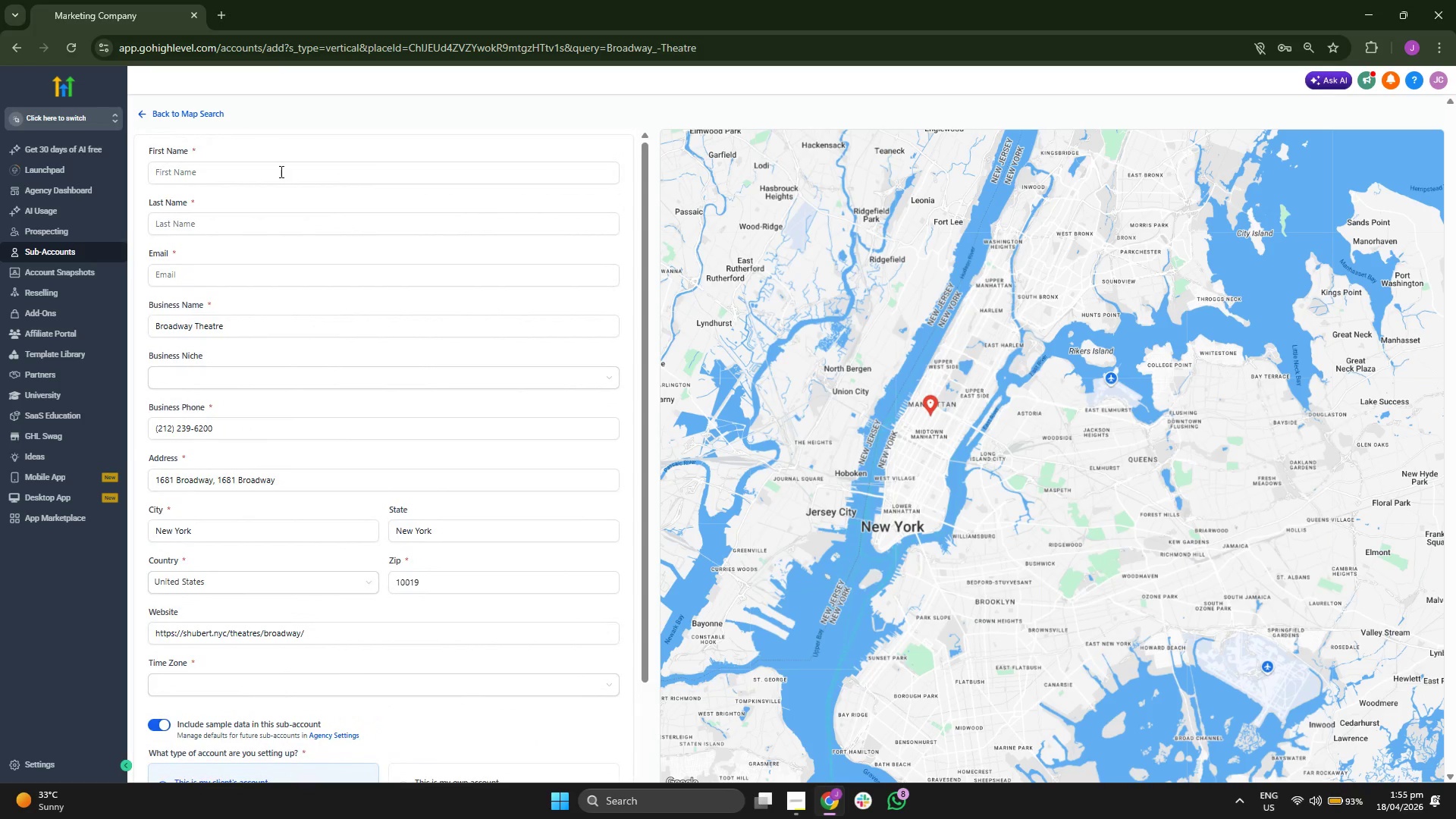 
left_click([280, 167])
 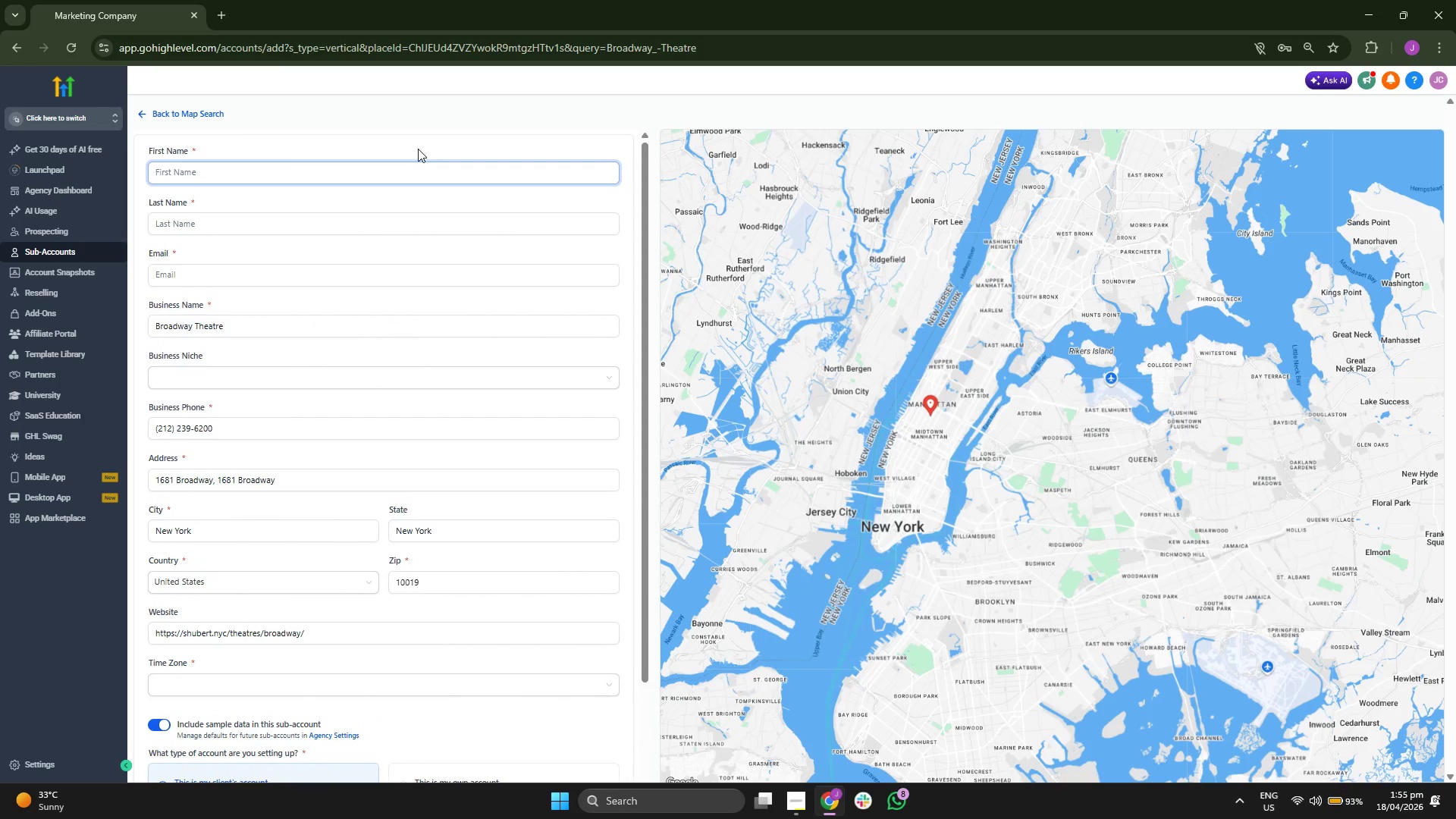 
left_click([419, 149])
 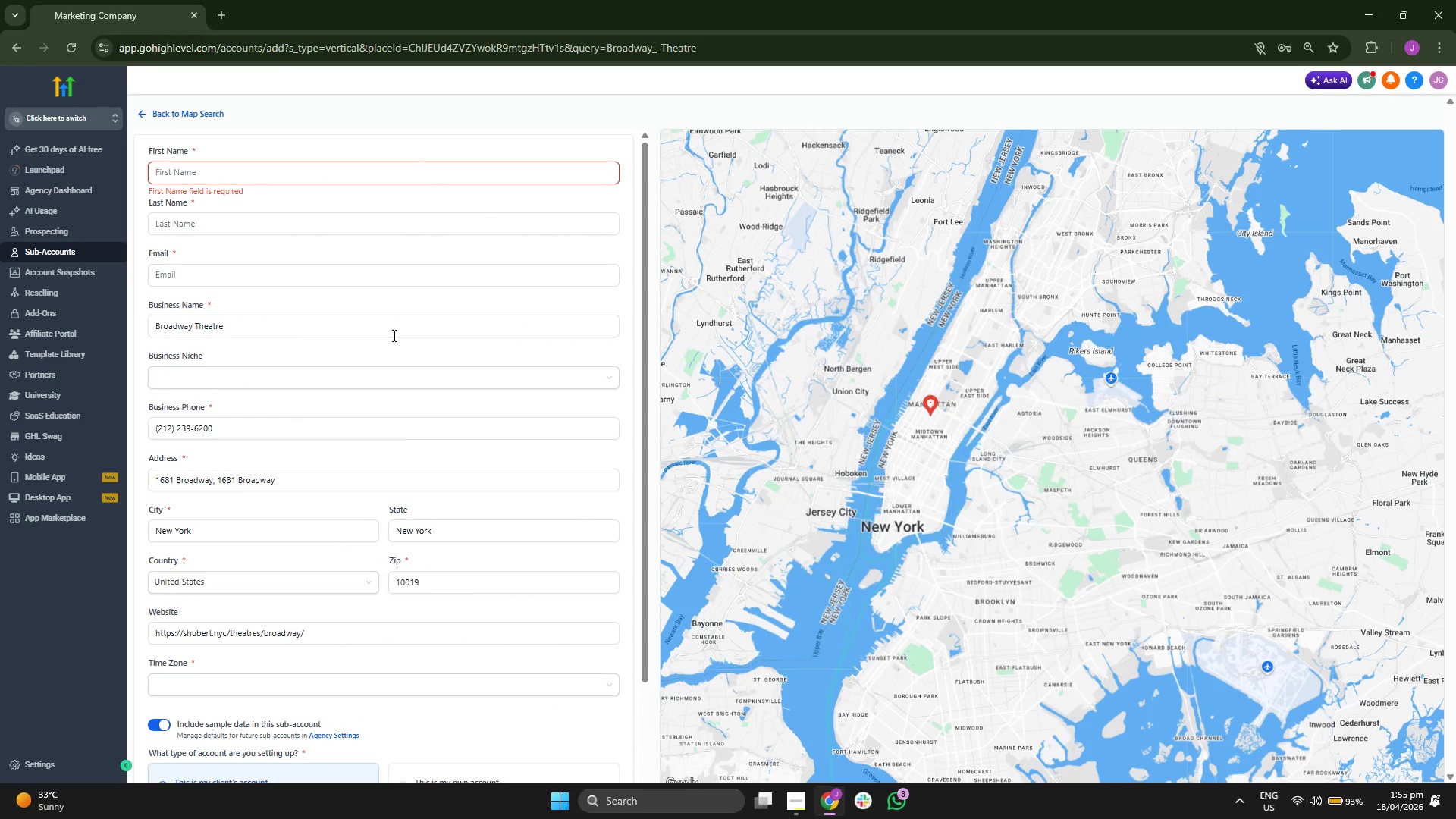 
left_click([303, 177])
 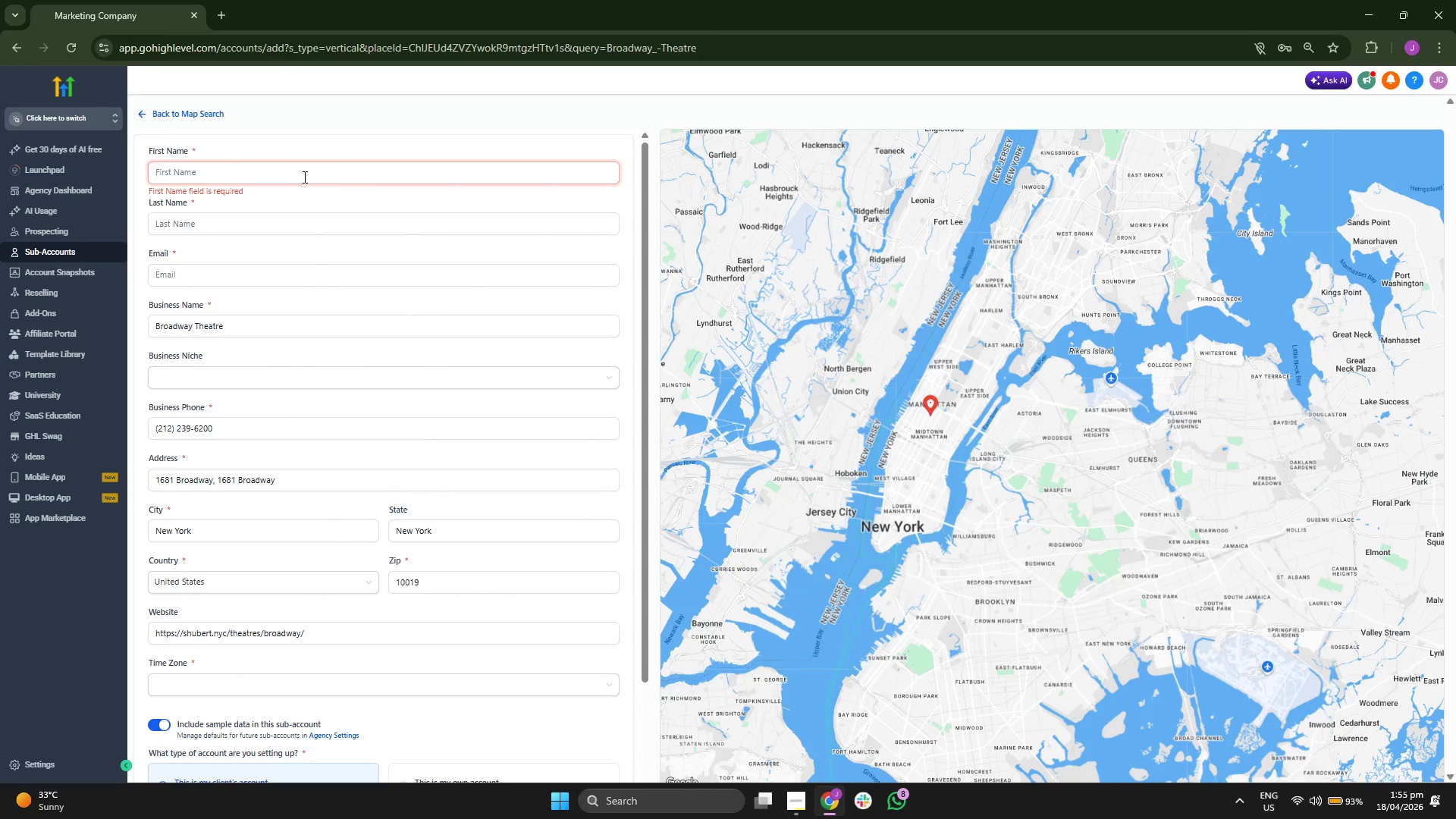 
type(Chain)
 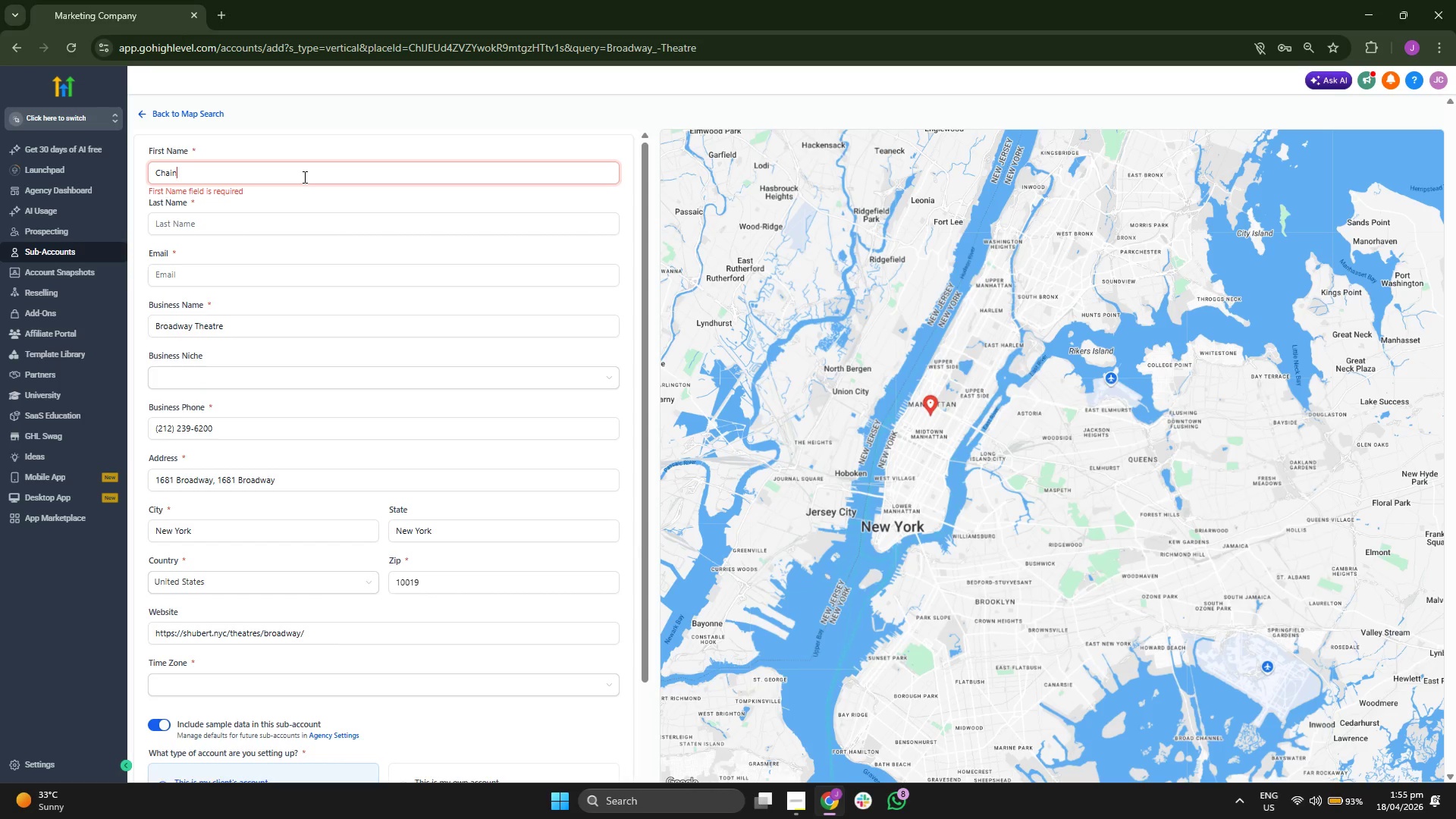 
key(L)
 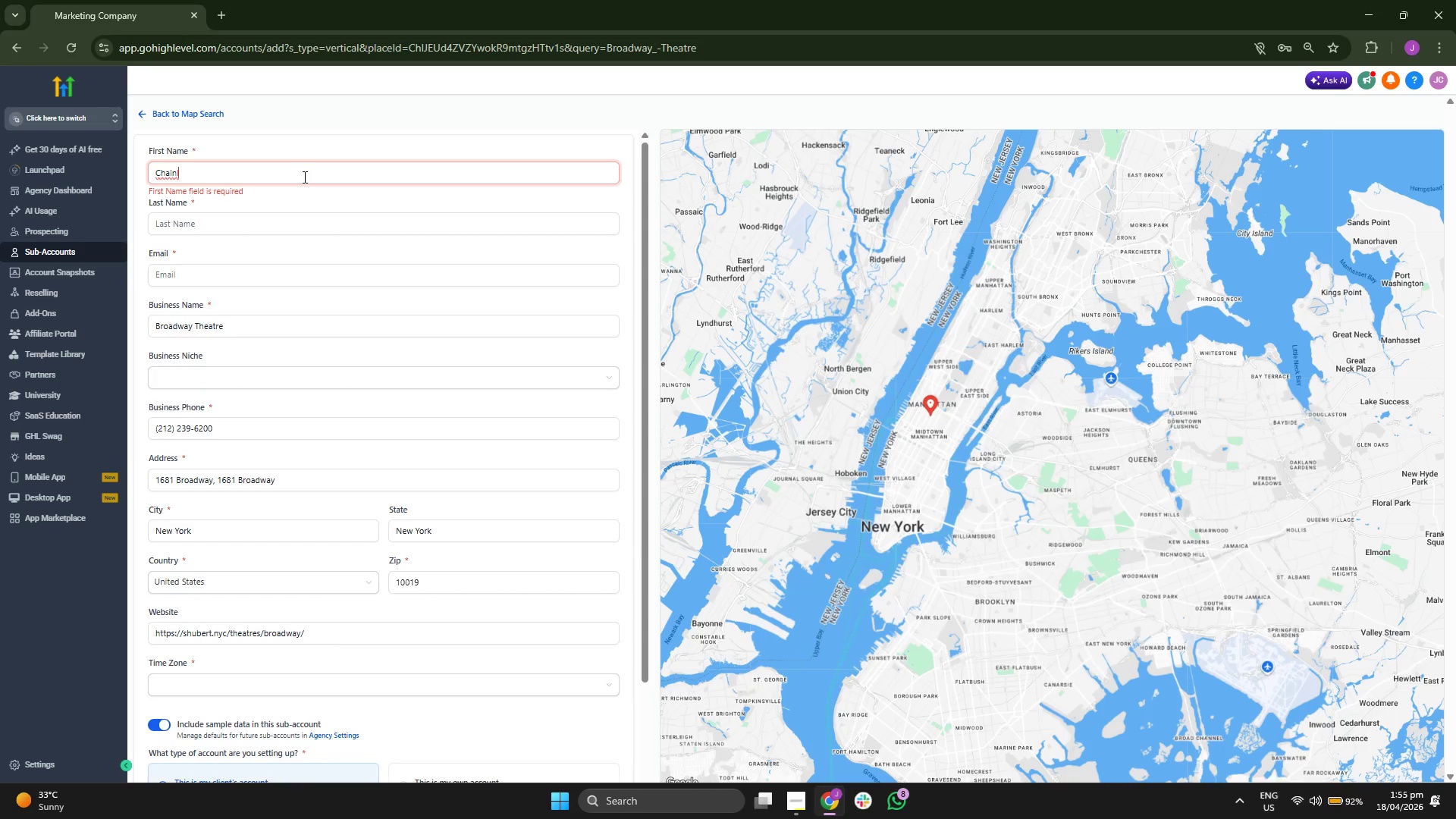 
type(ess)
 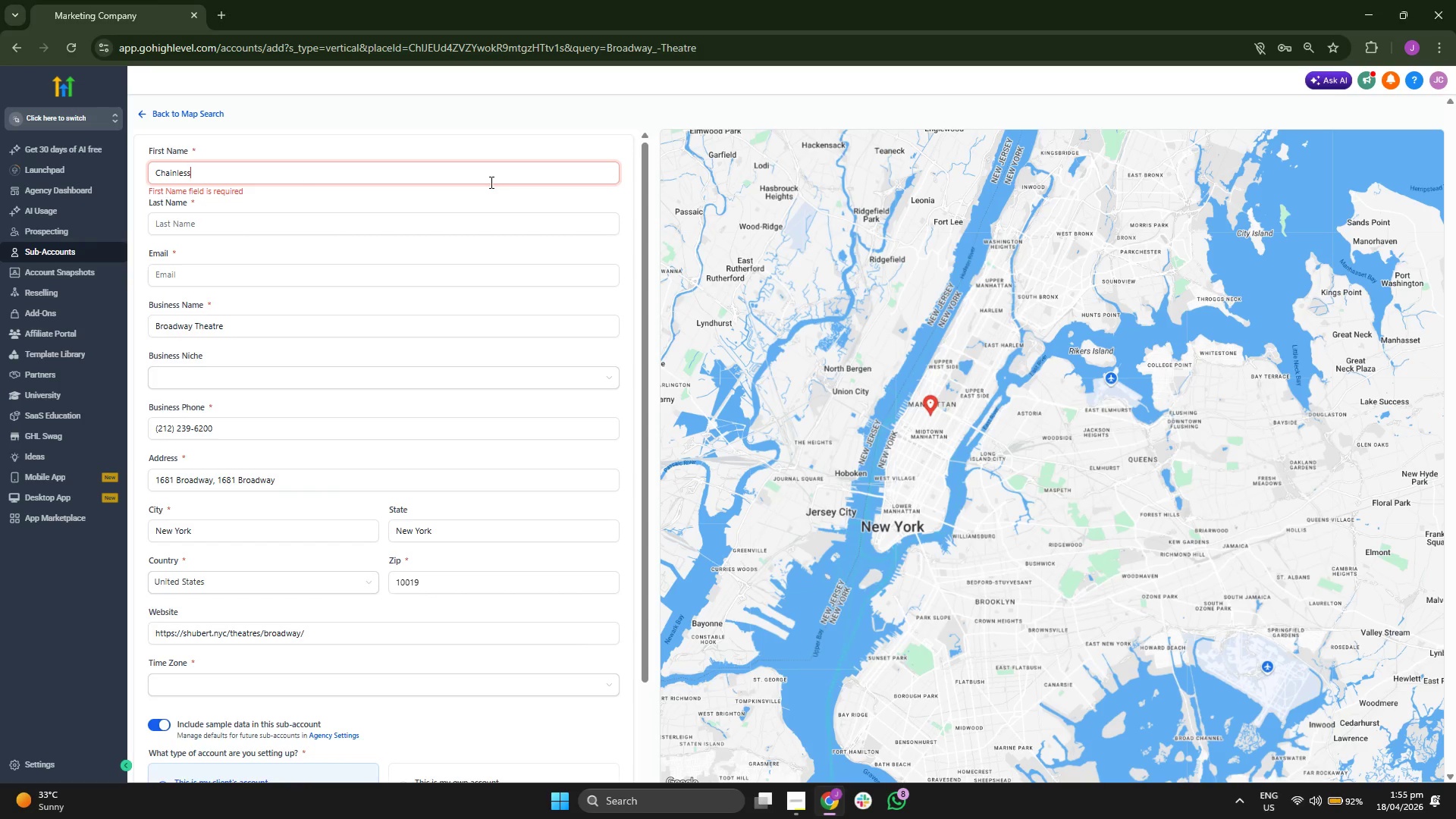 
left_click([510, 204])
 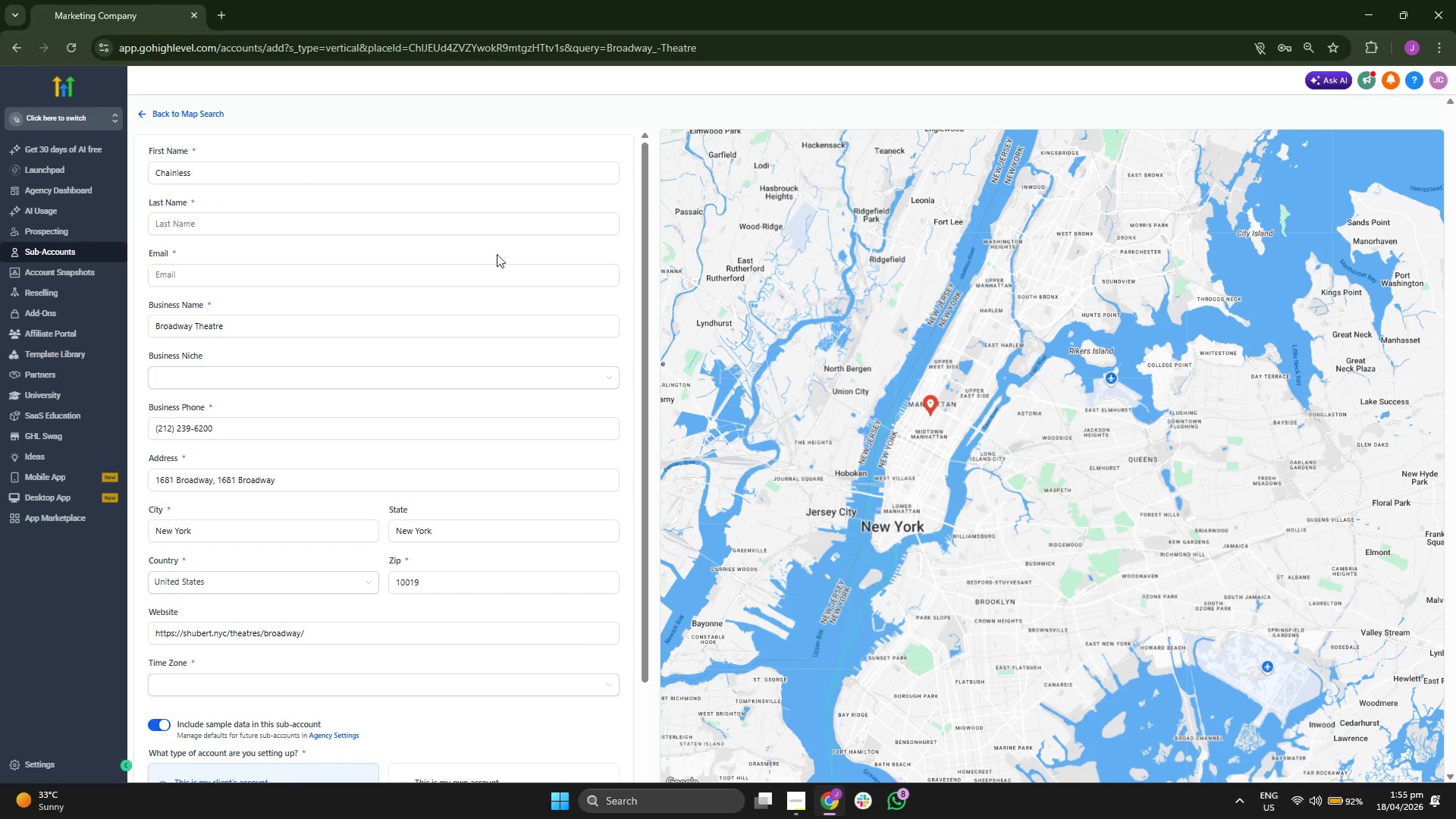 
left_click([460, 231])
 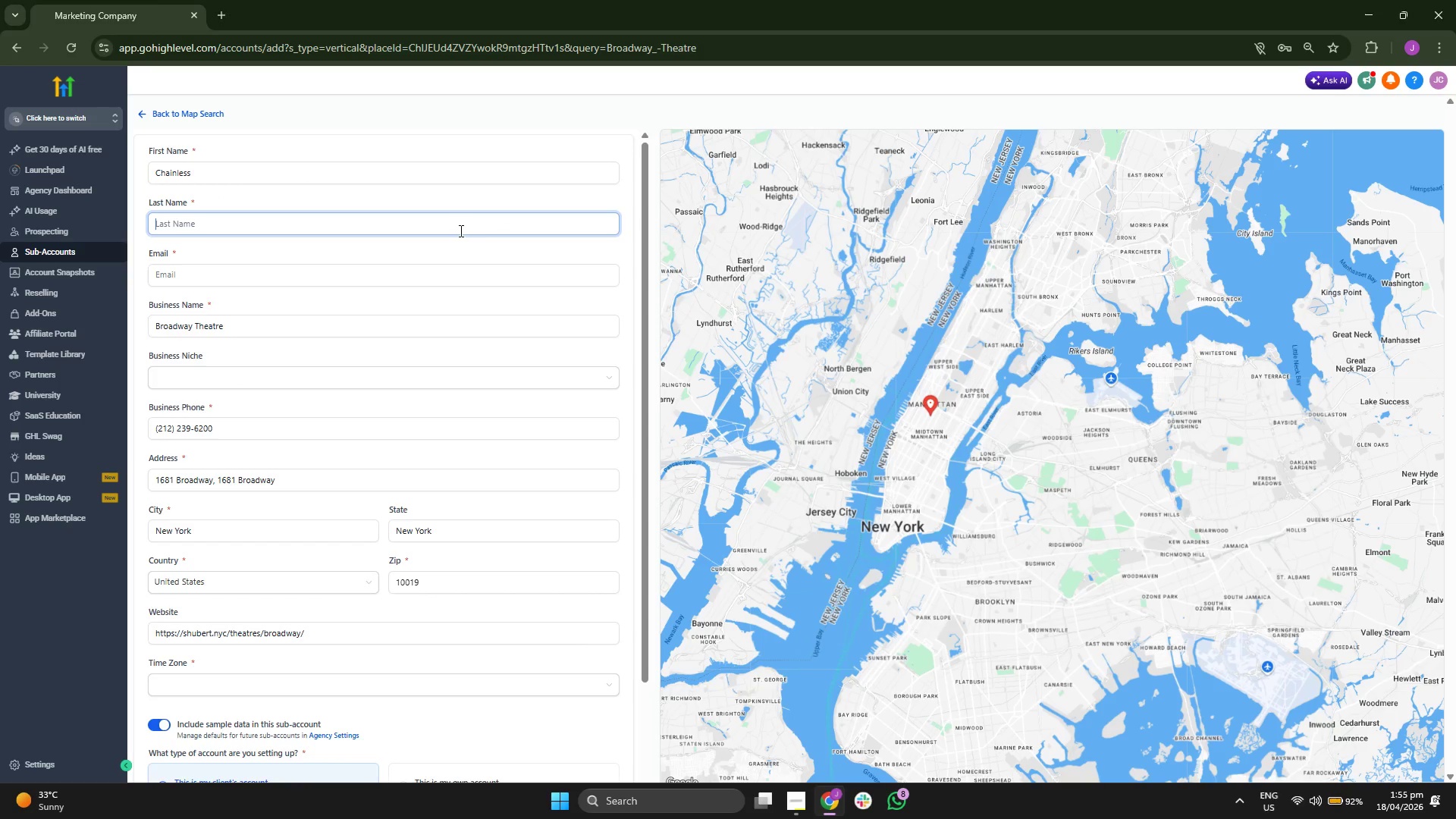 
key(CapsLock)
 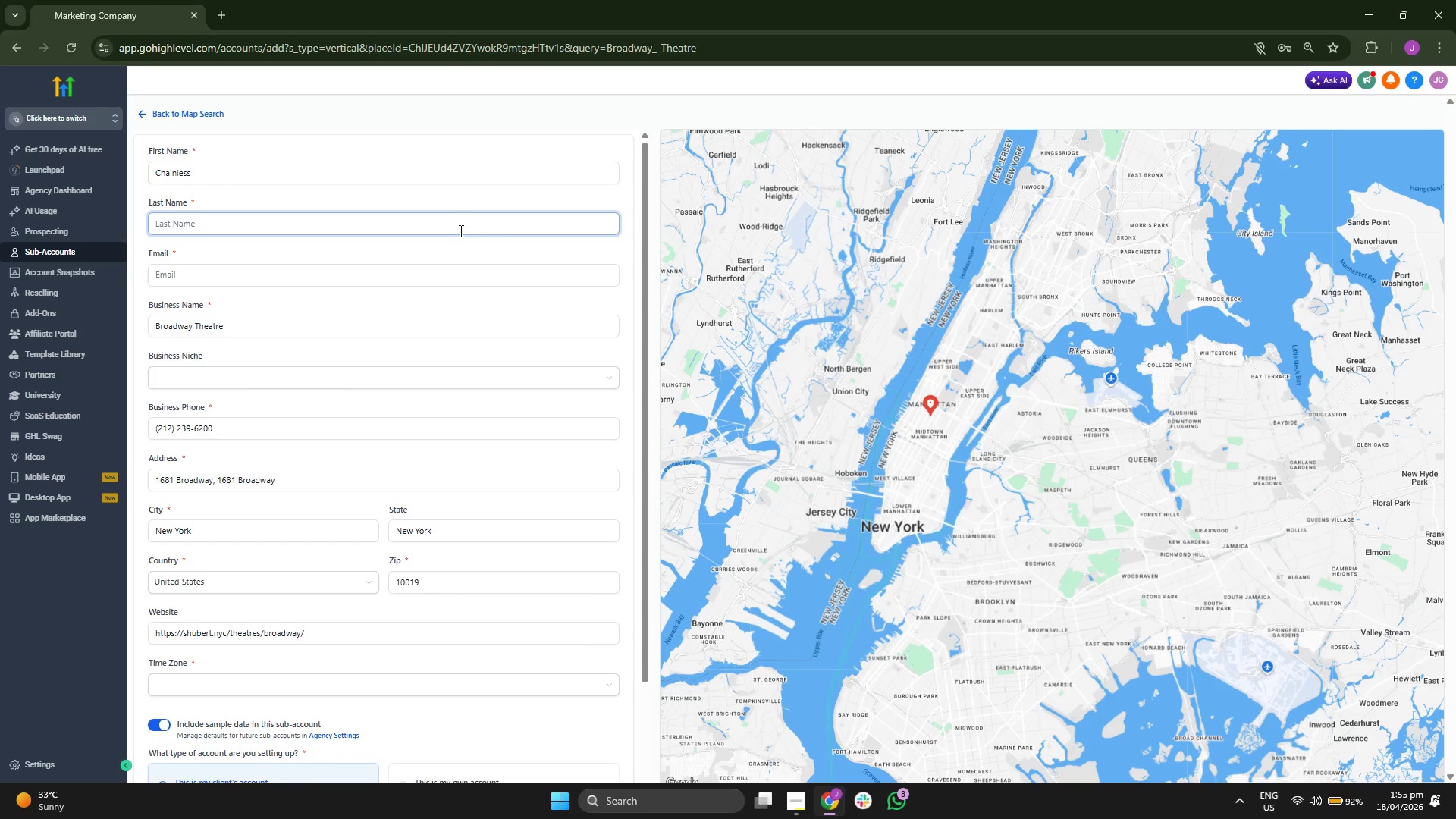 
key(C)
 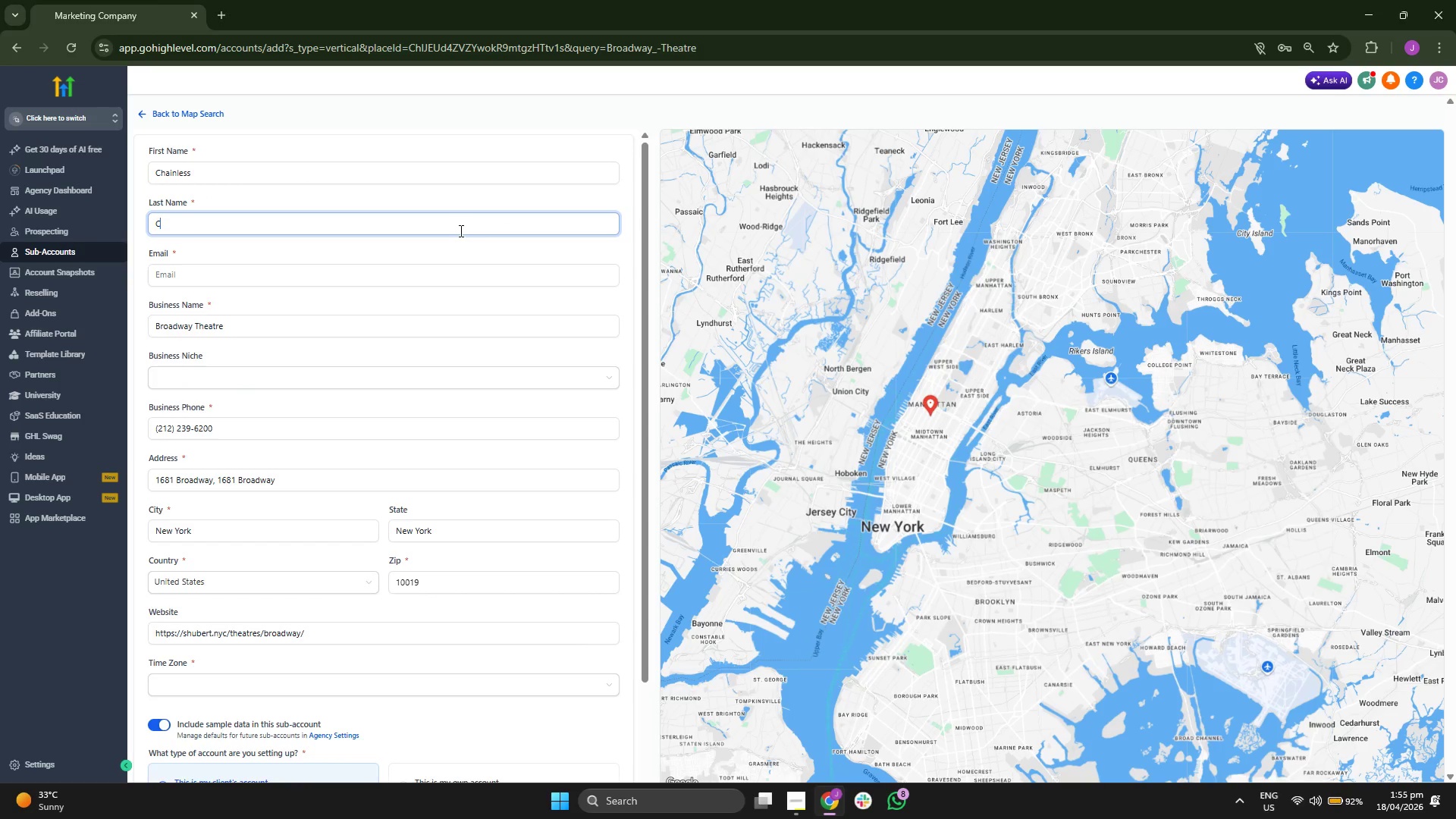 
key(CapsLock)
 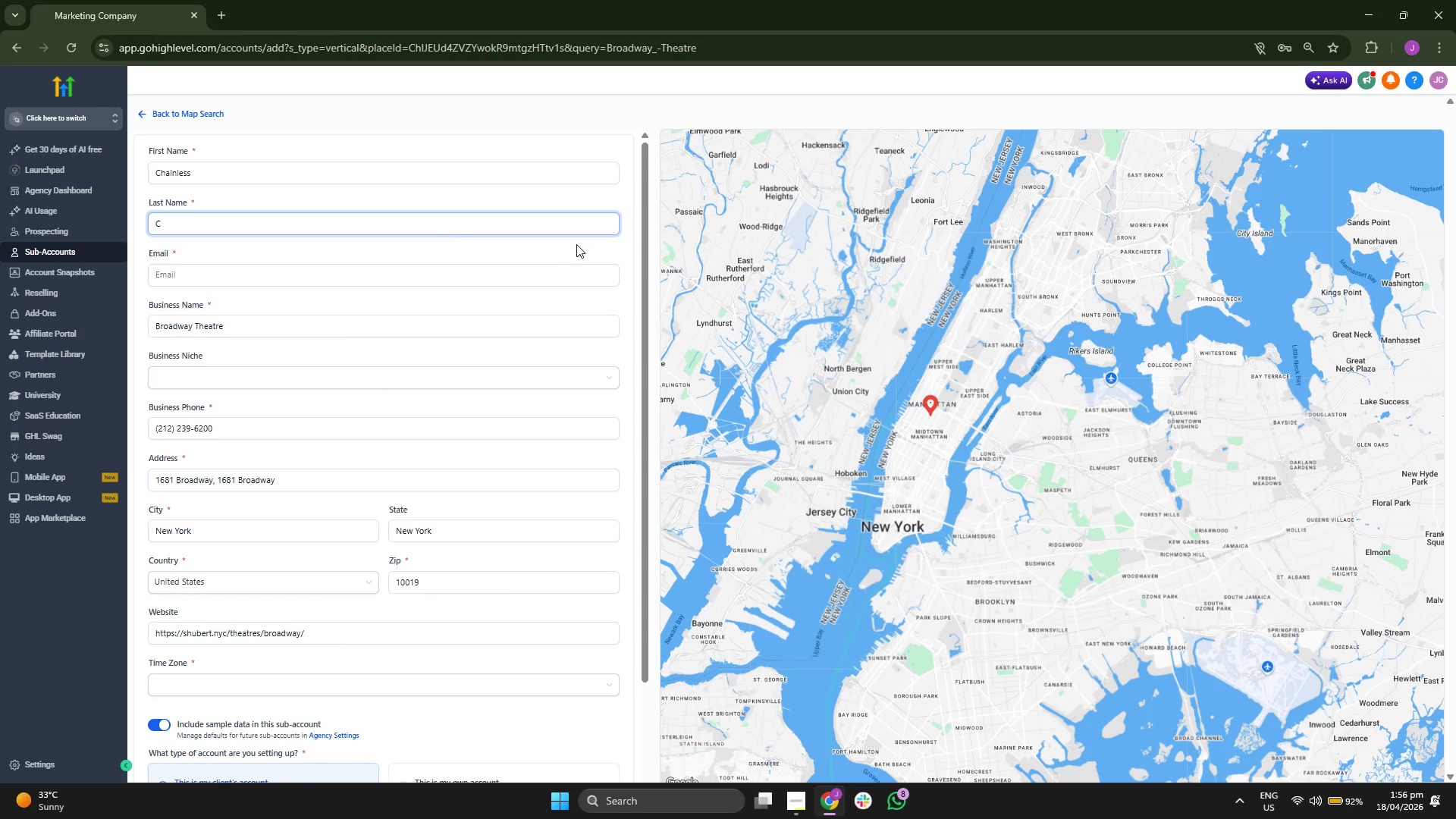 
type(ycles)
 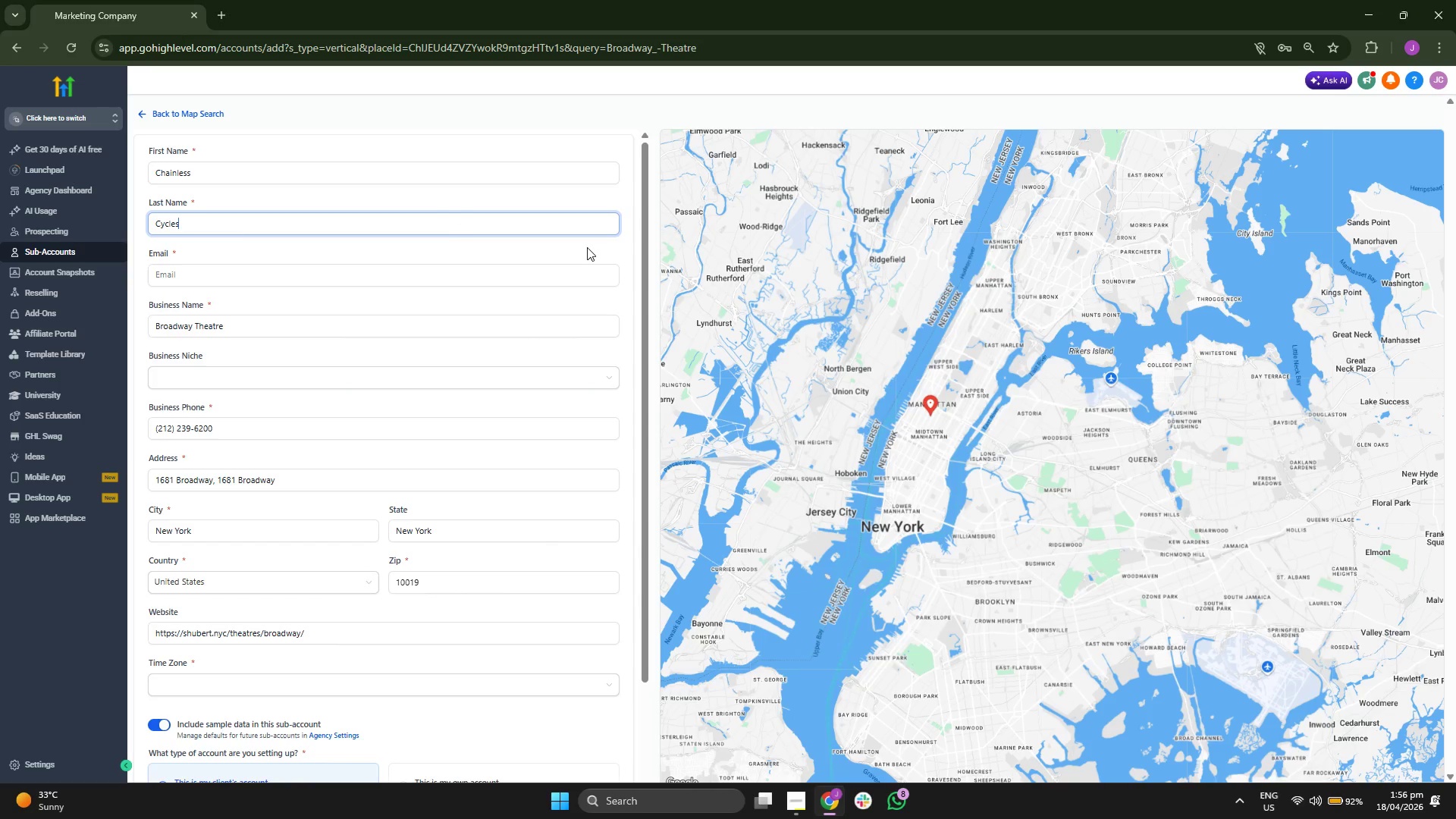 
left_click([604, 249])
 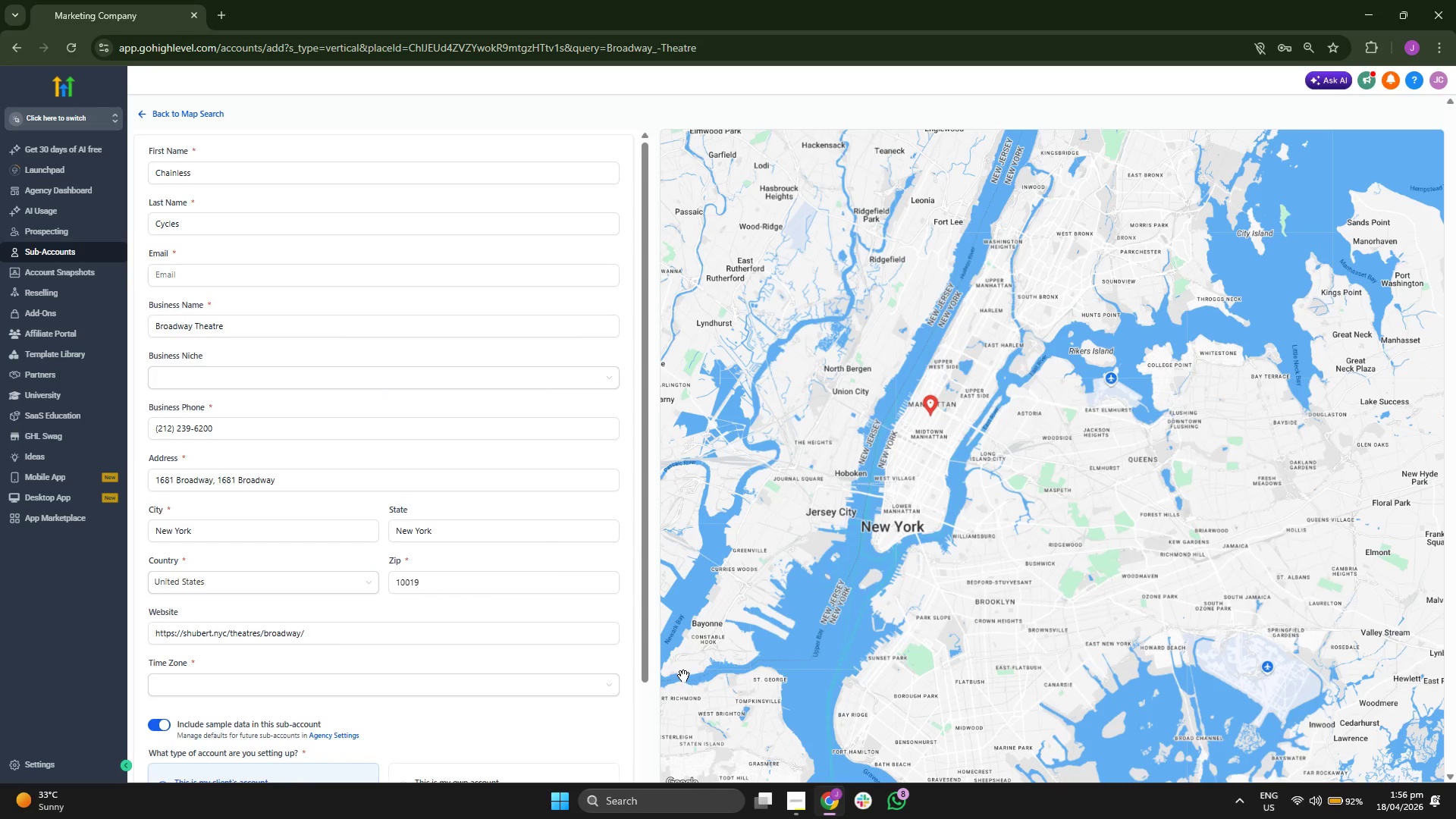 
left_click([790, 812])
 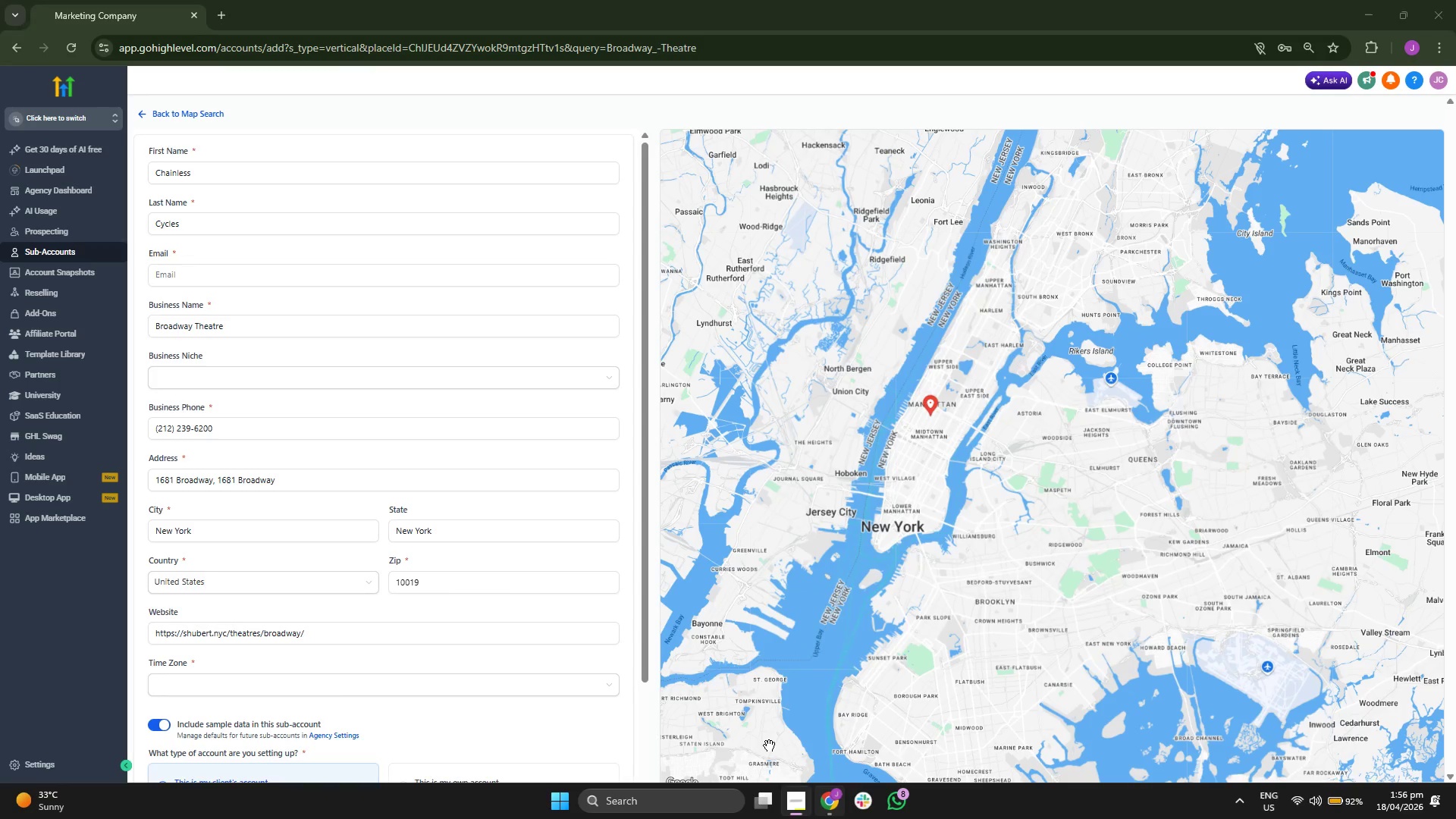 
left_click([359, 265])
 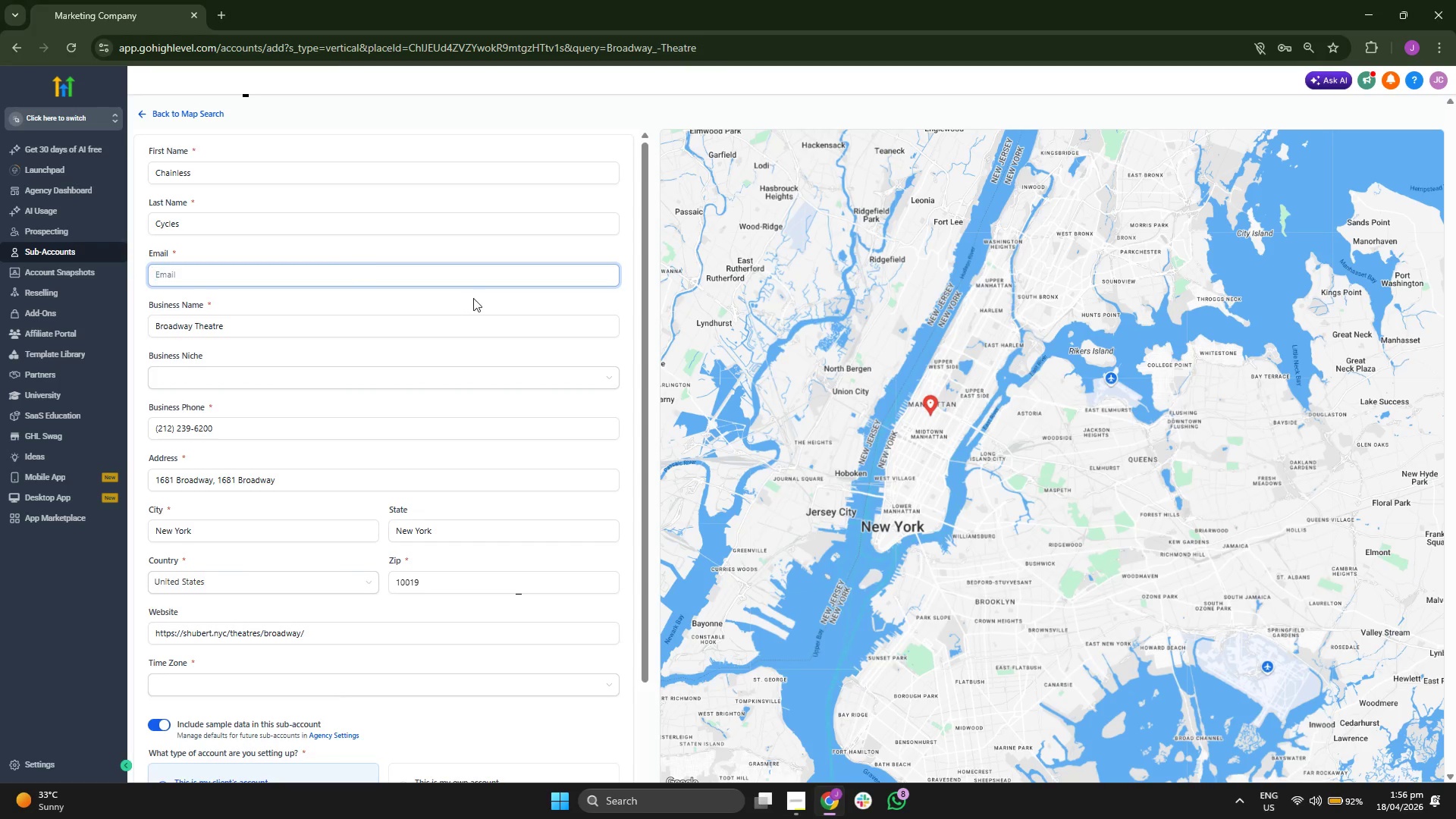 
scroll: coordinate [477, 300], scroll_direction: up, amount: 1.0
 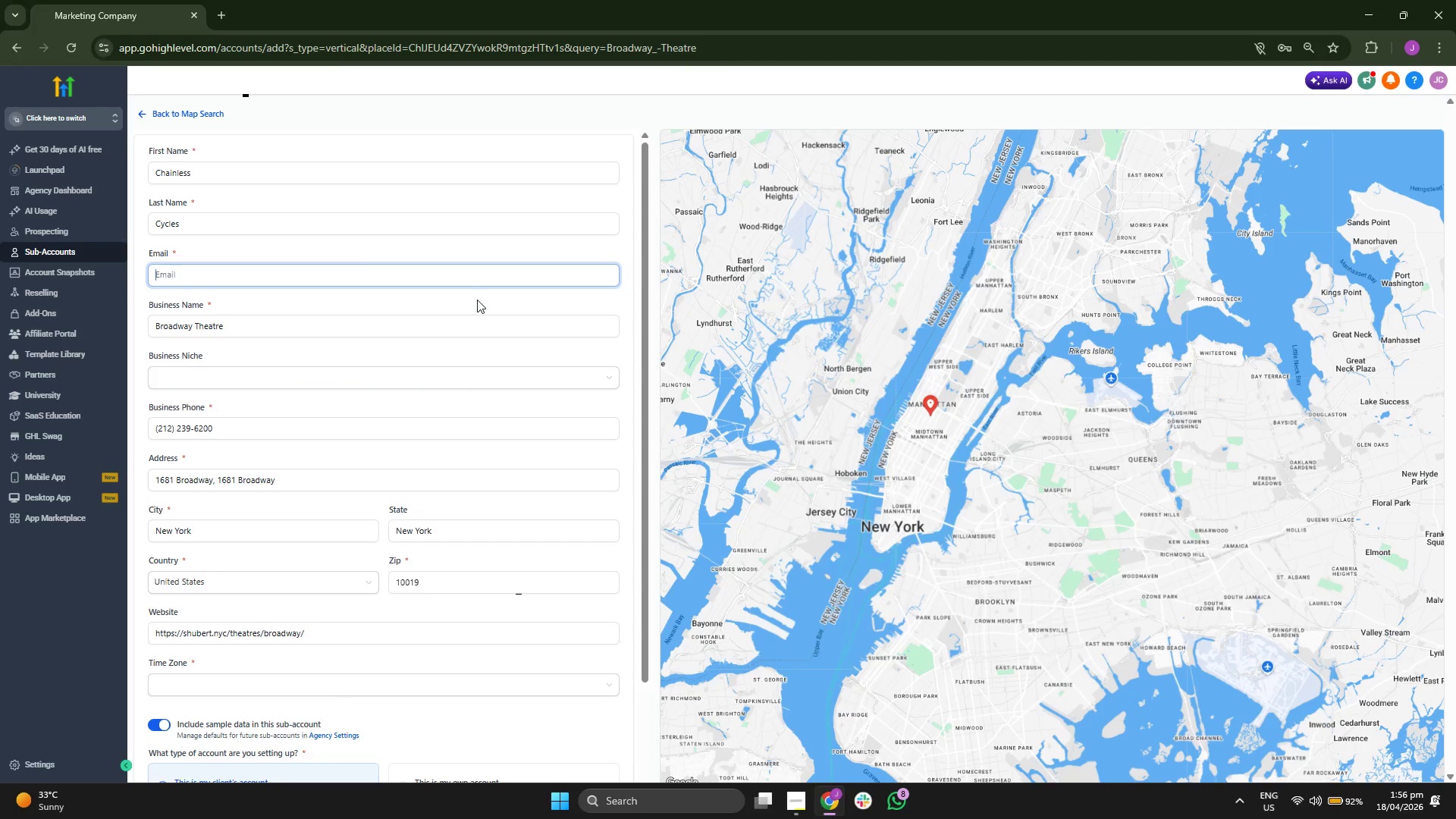 
scroll: coordinate [477, 300], scroll_direction: down, amount: 1.0
 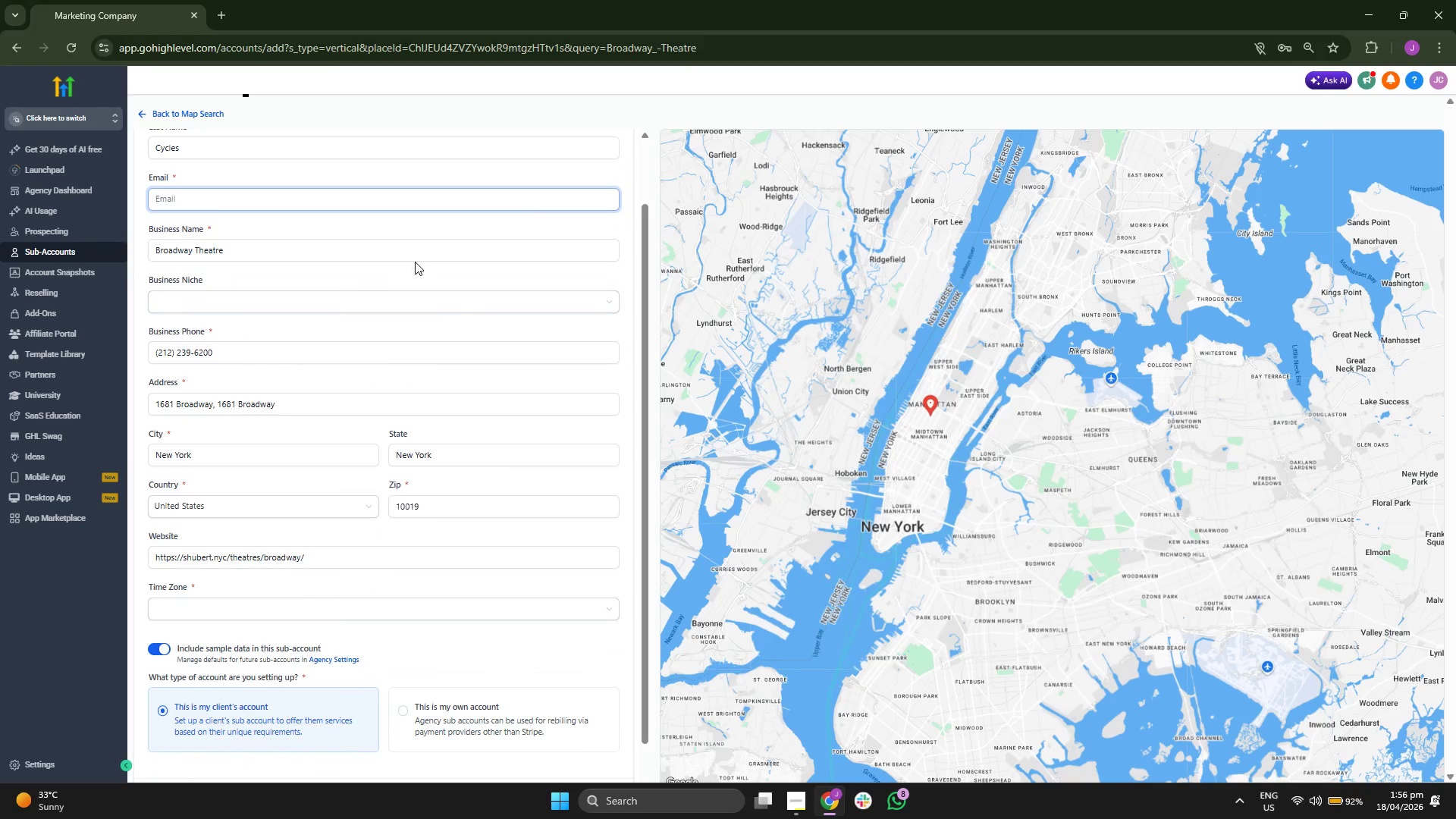 
left_click([421, 251])
 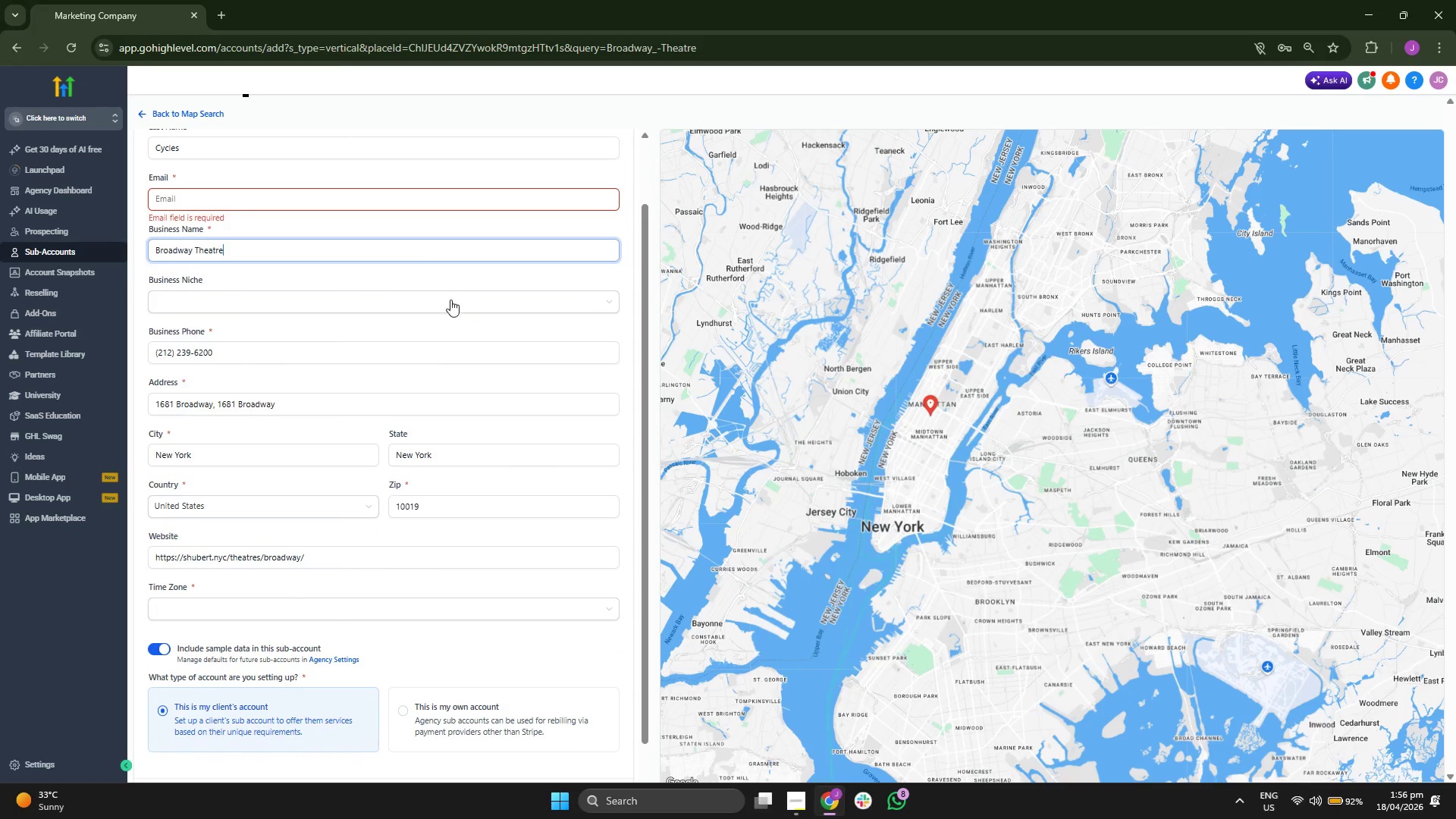 
scroll: coordinate [450, 300], scroll_direction: up, amount: 1.0
 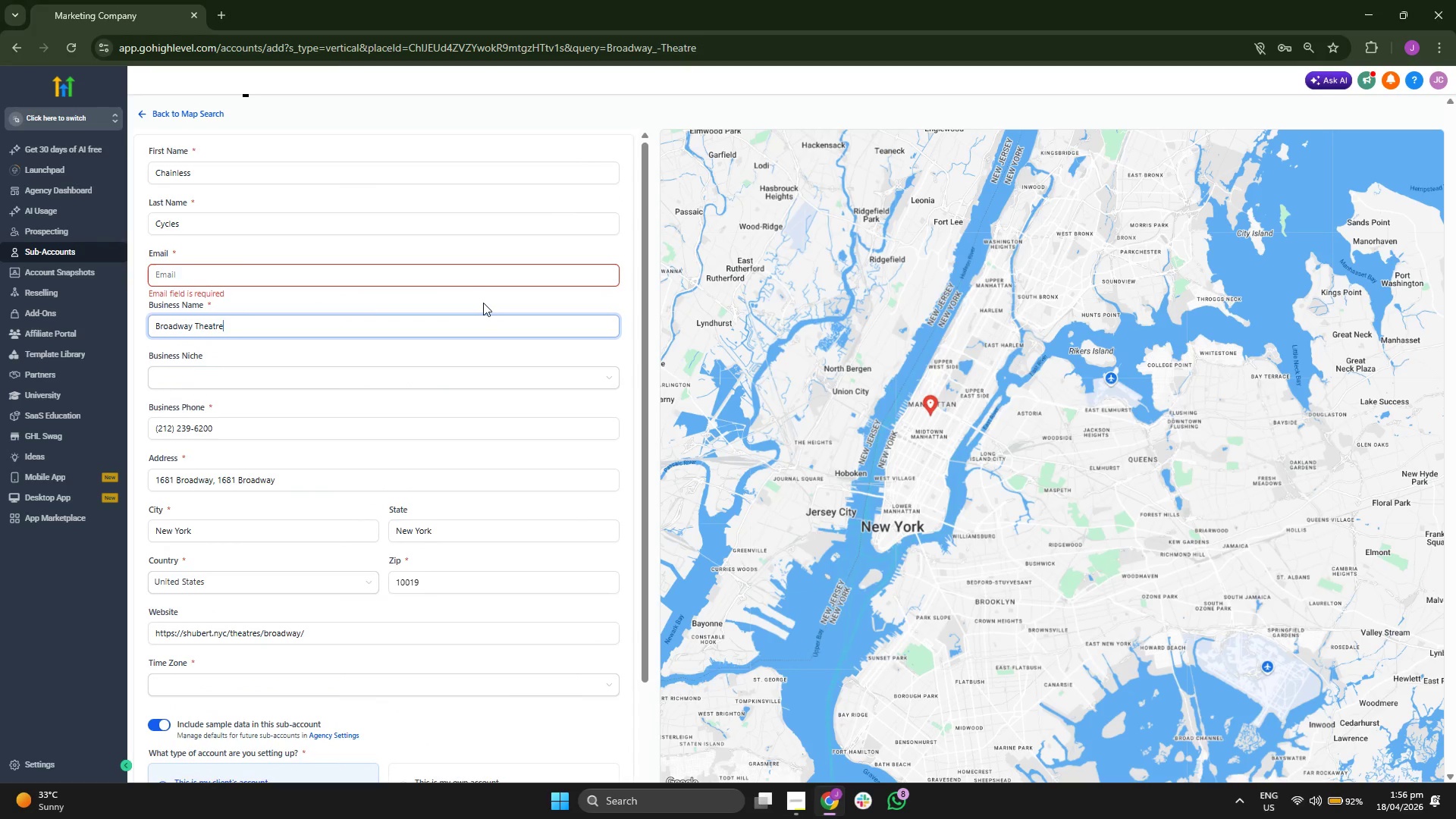 
left_click([403, 268])
 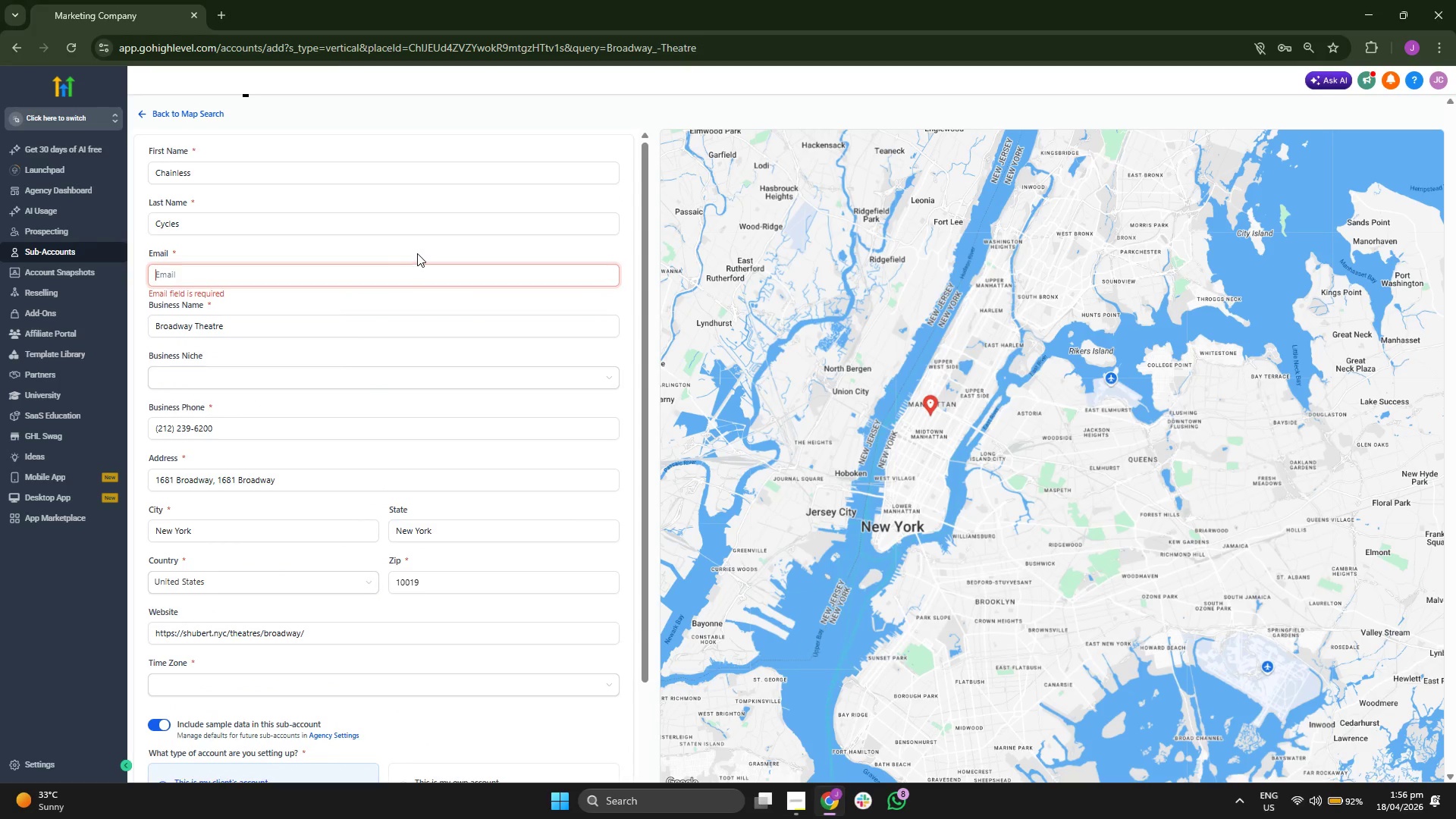 
scroll: coordinate [417, 253], scroll_direction: up, amount: 1.0
 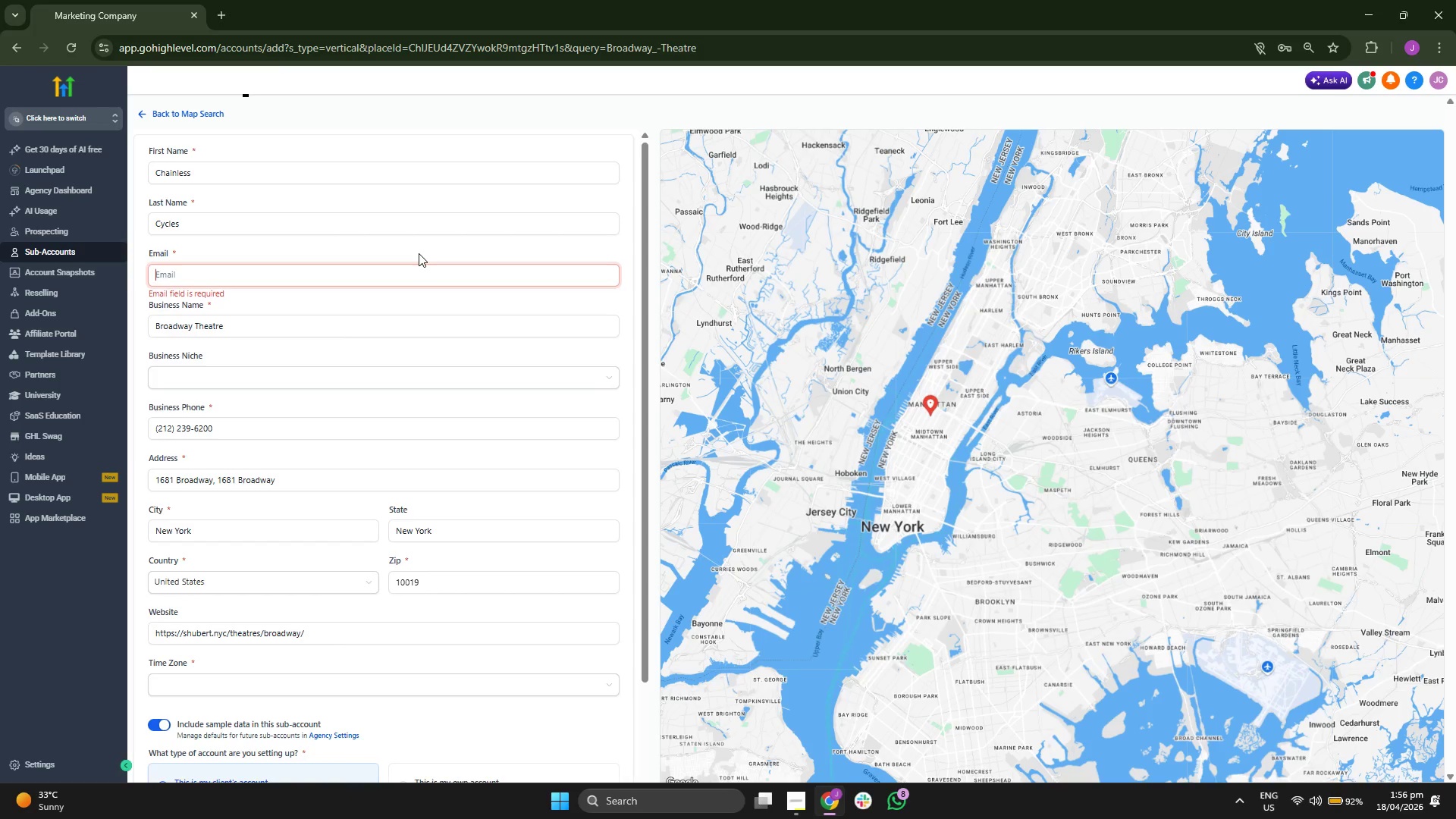 
key(Backspace)
key(Backspace)
type(chaincuc)
key(Backspace)
key(Backspace)
type(ycles@nytc)
key(Backspace)
key(Backspace)
type(cteam.com)
 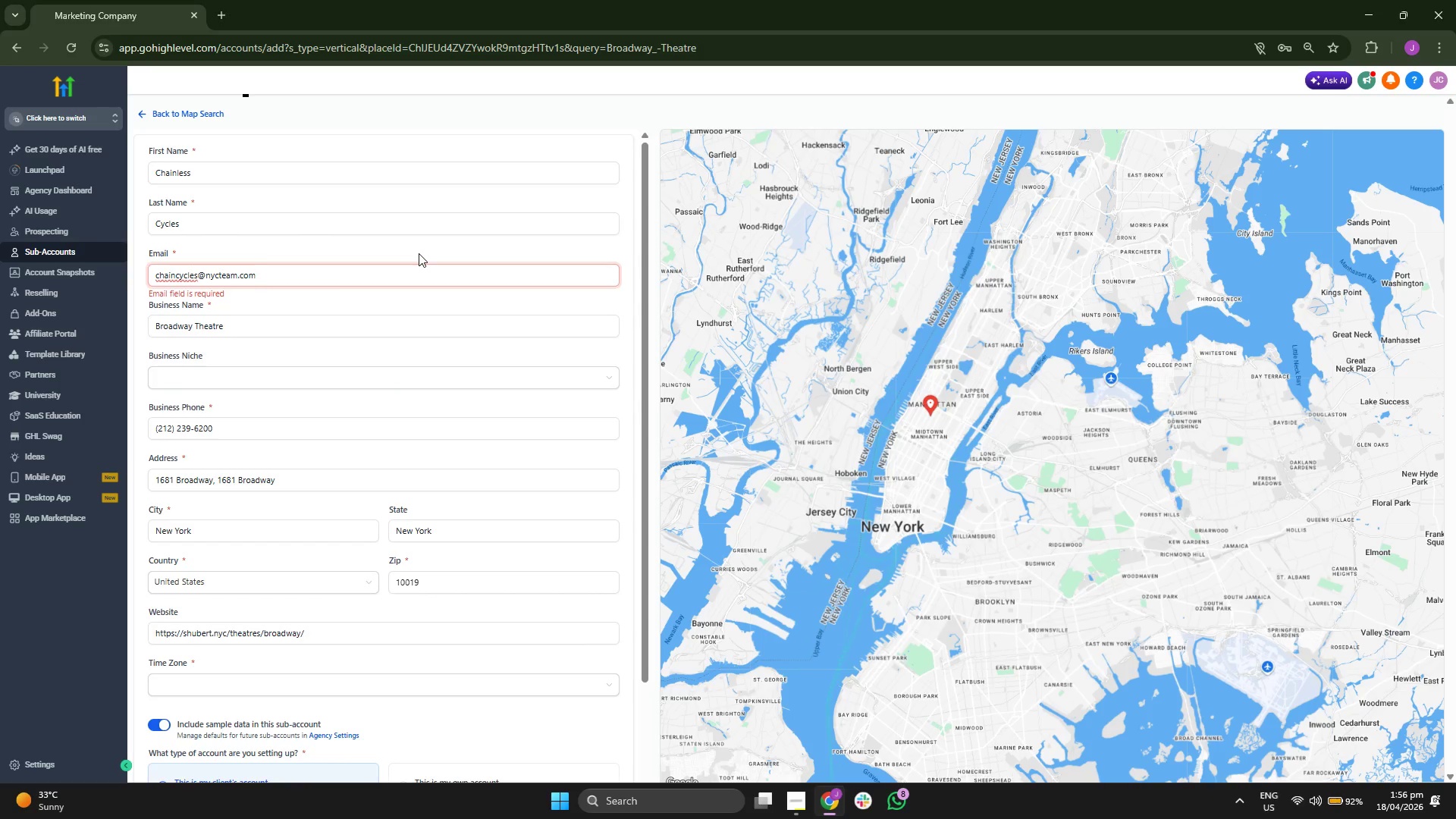 
left_click([522, 294])
 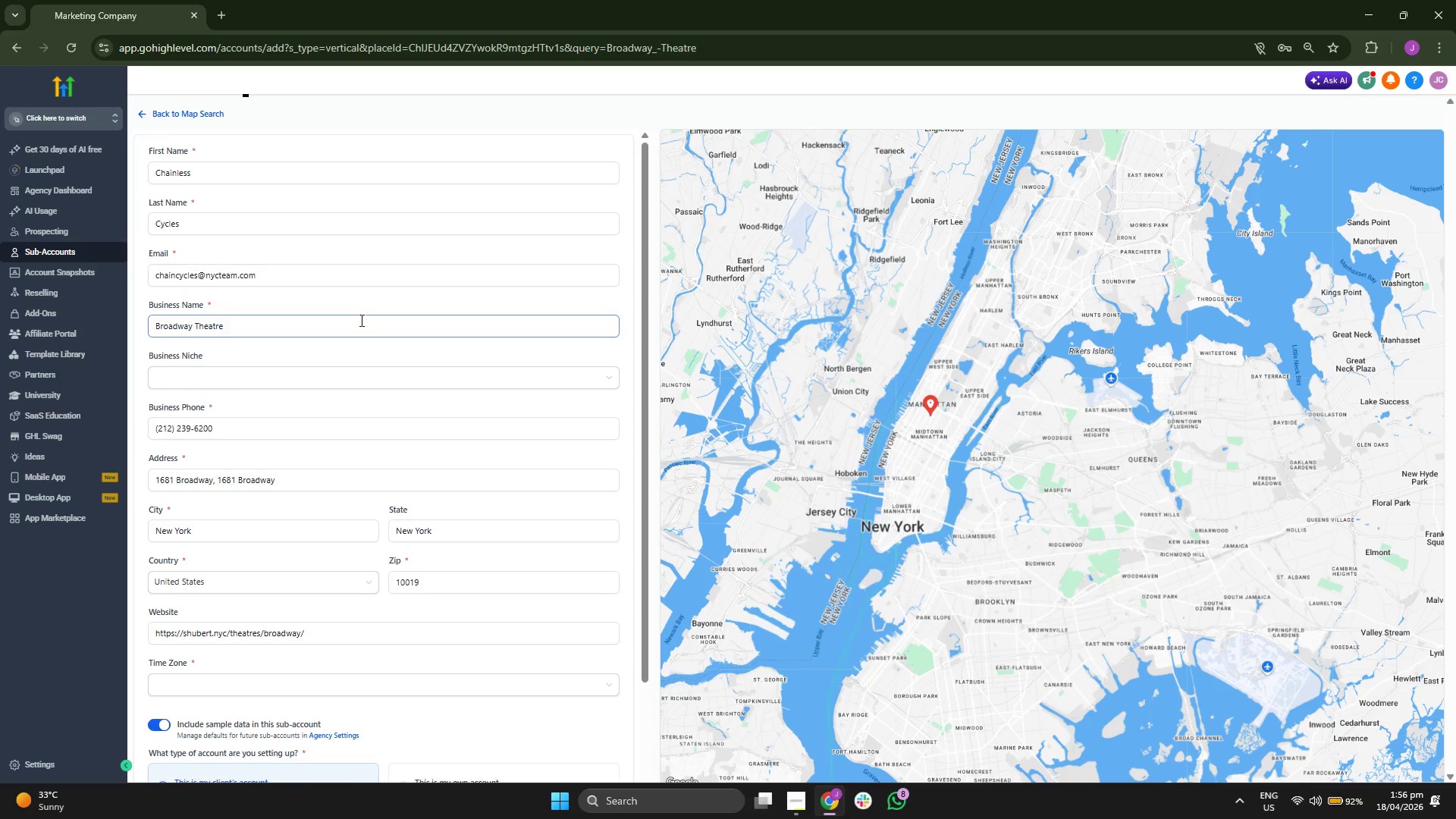 
scroll: coordinate [360, 320], scroll_direction: down, amount: 2.0
 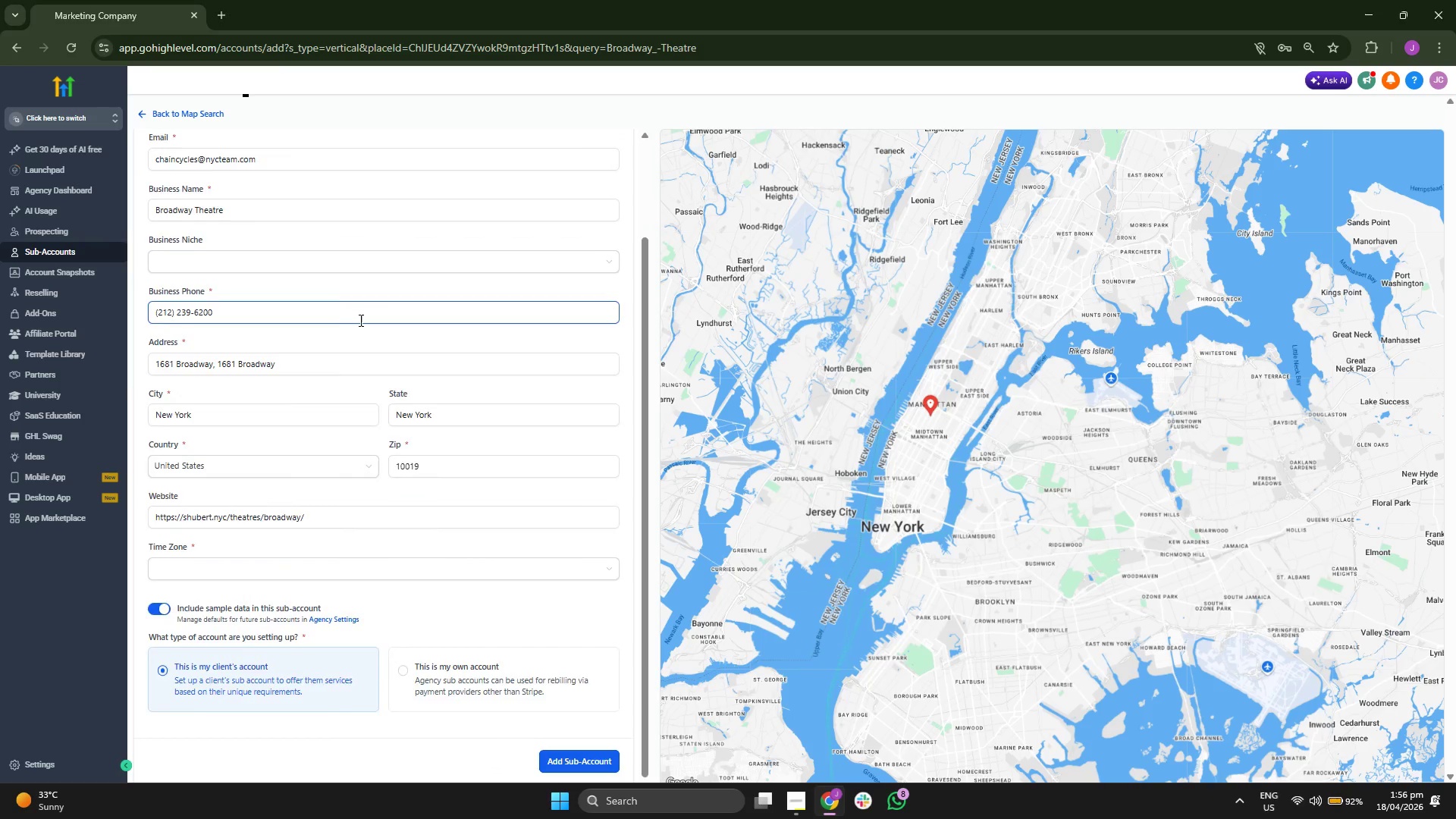 
scroll: coordinate [359, 320], scroll_direction: up, amount: 1.0
 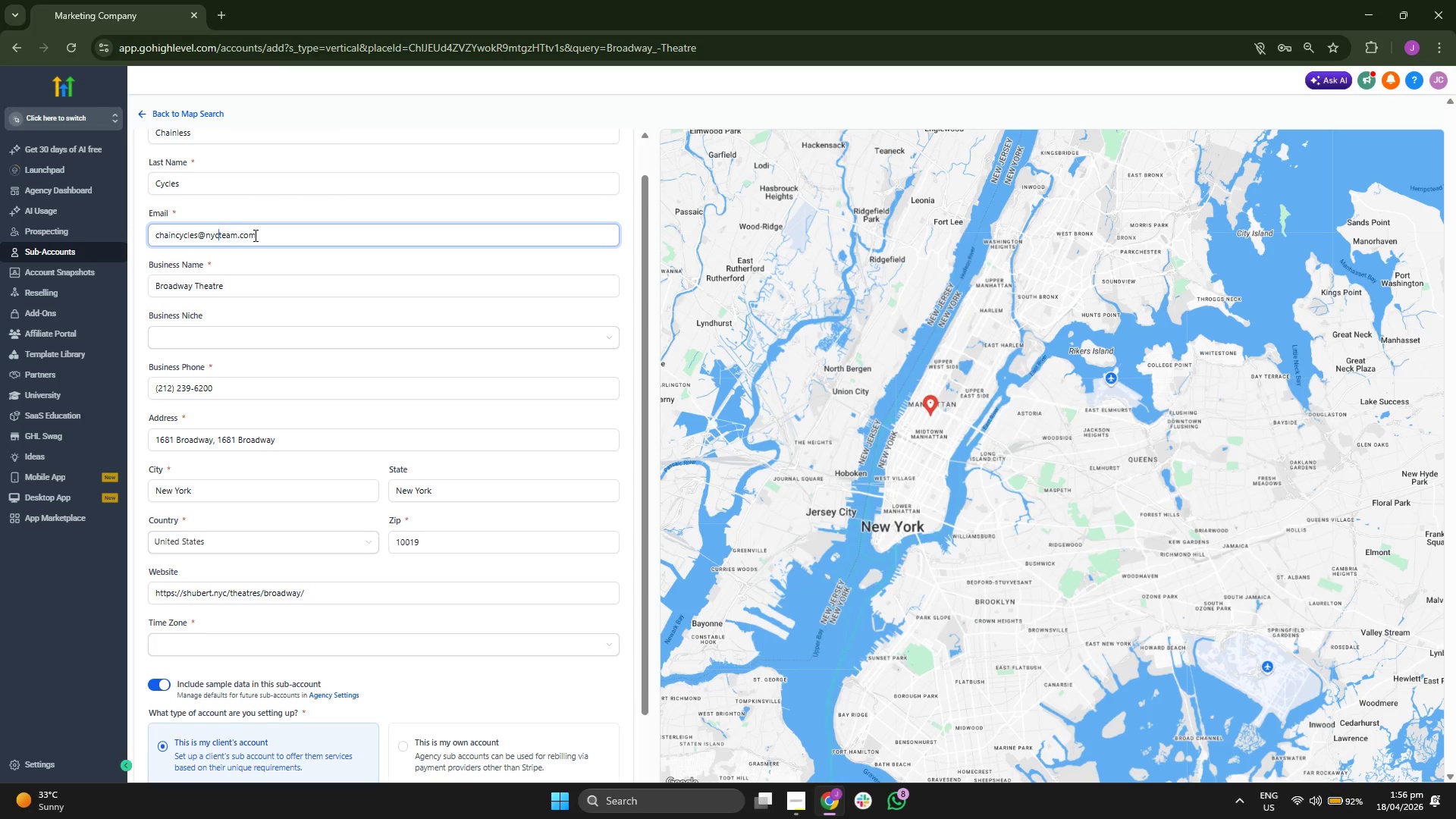 
type(=)
key(Backspace)
key(Backspace)
key(Backspace)
key(Backspace)
type(broadway)
 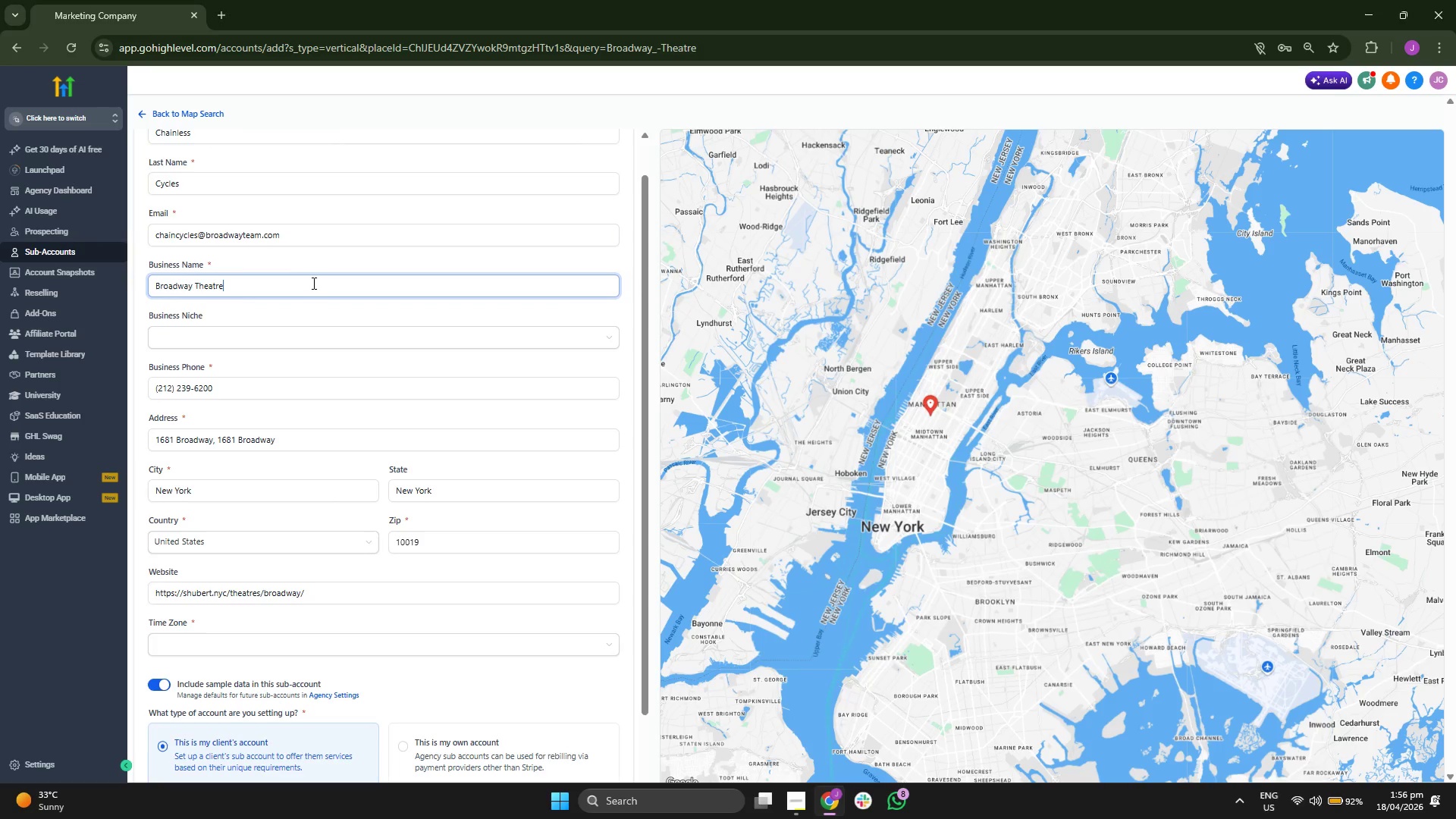 
key(Backspace)
key(Backspace)
key(Backspace)
key(Backspace)
key(Backspace)
key(Backspace)
key(Backspace)
key(Backspace)
key(Backspace)
key(Backspace)
key(Backspace)
key(Backspace)
key(Backspace)
key(Backspace)
key(Backspace)
key(Backspace)
type(Cja)
key(Backspace)
key(Backspace)
type(hainless Cycles)
 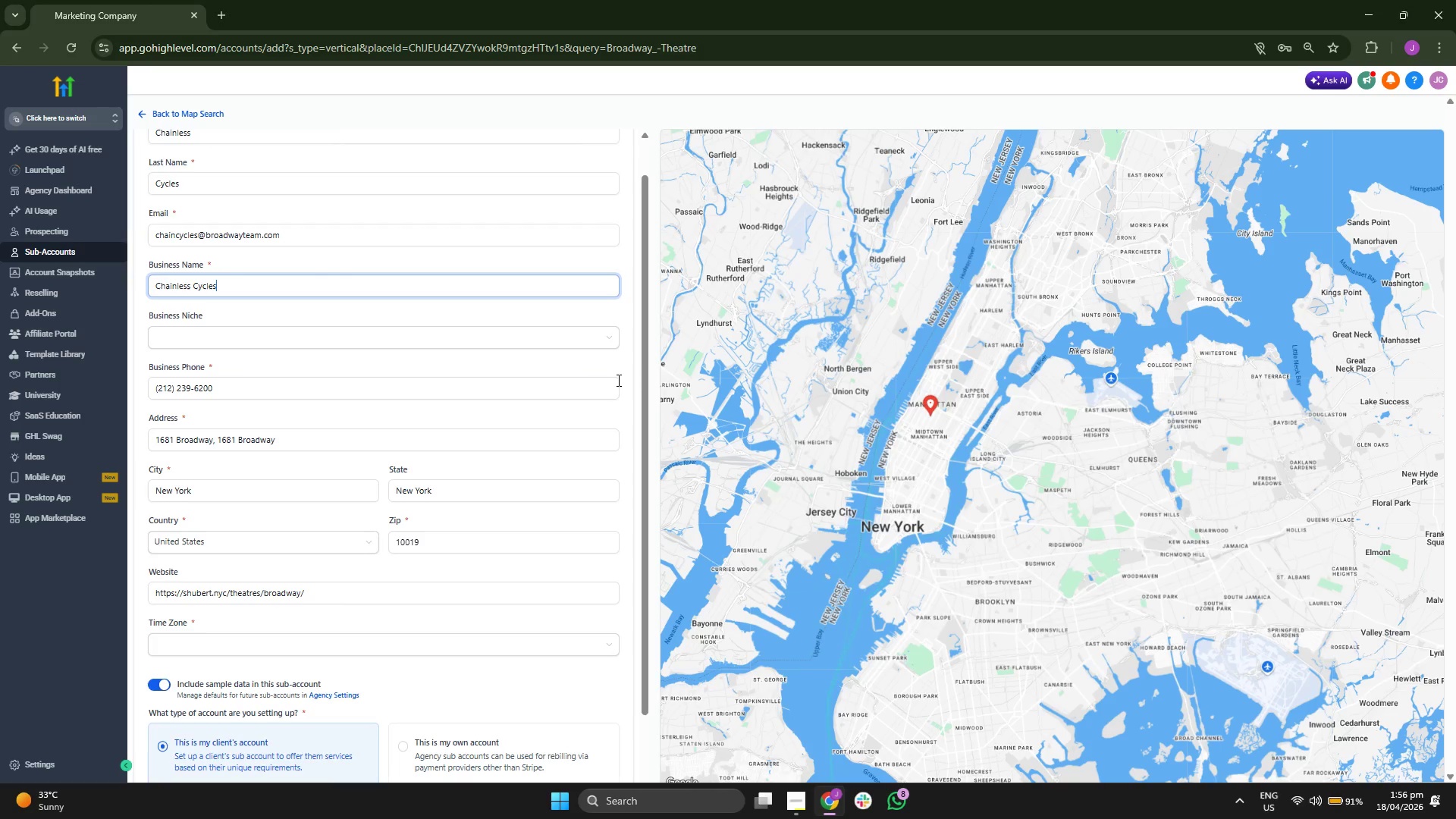 
left_click([614, 368])
 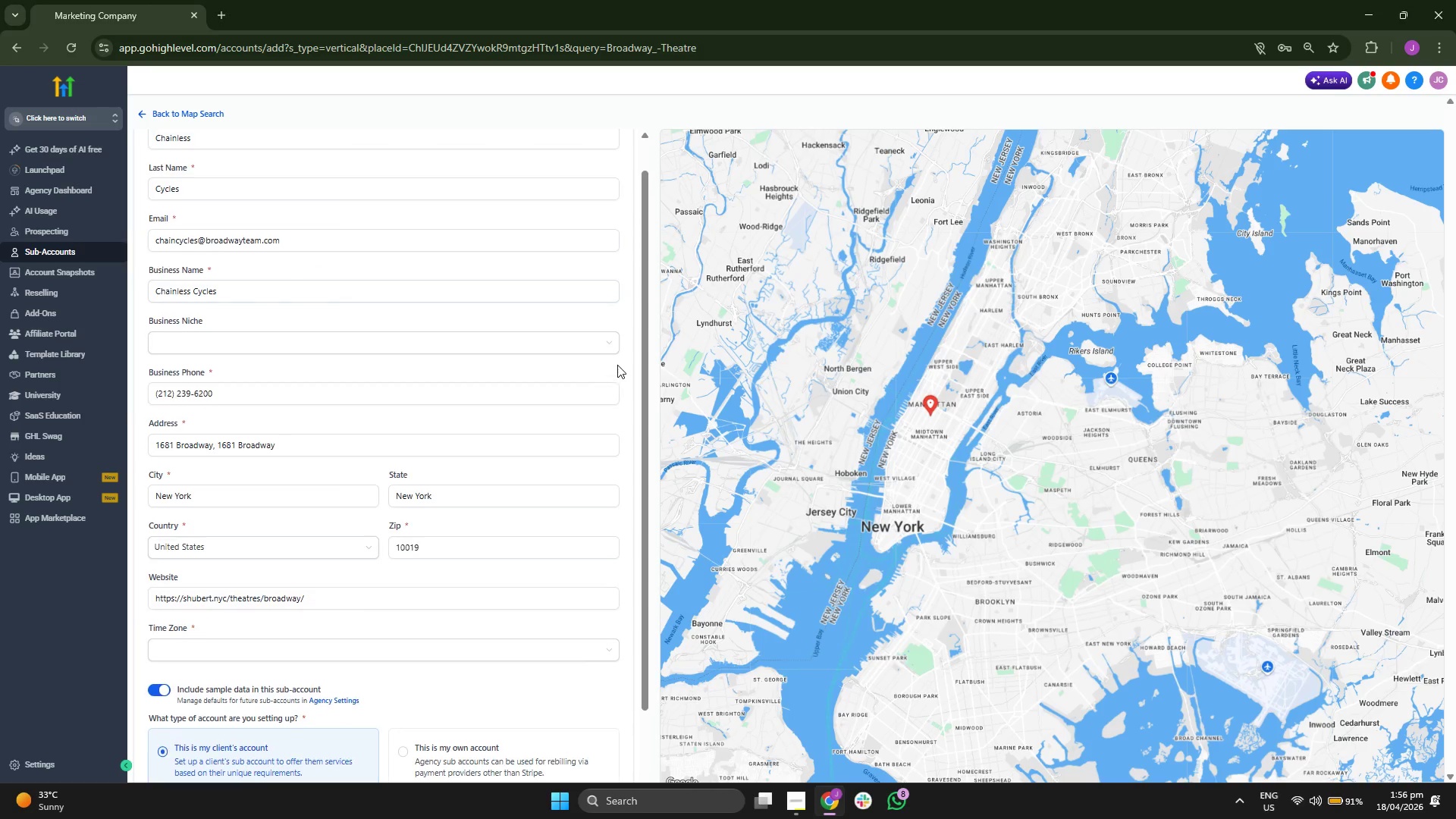 
scroll: coordinate [617, 365], scroll_direction: up, amount: 2.0
 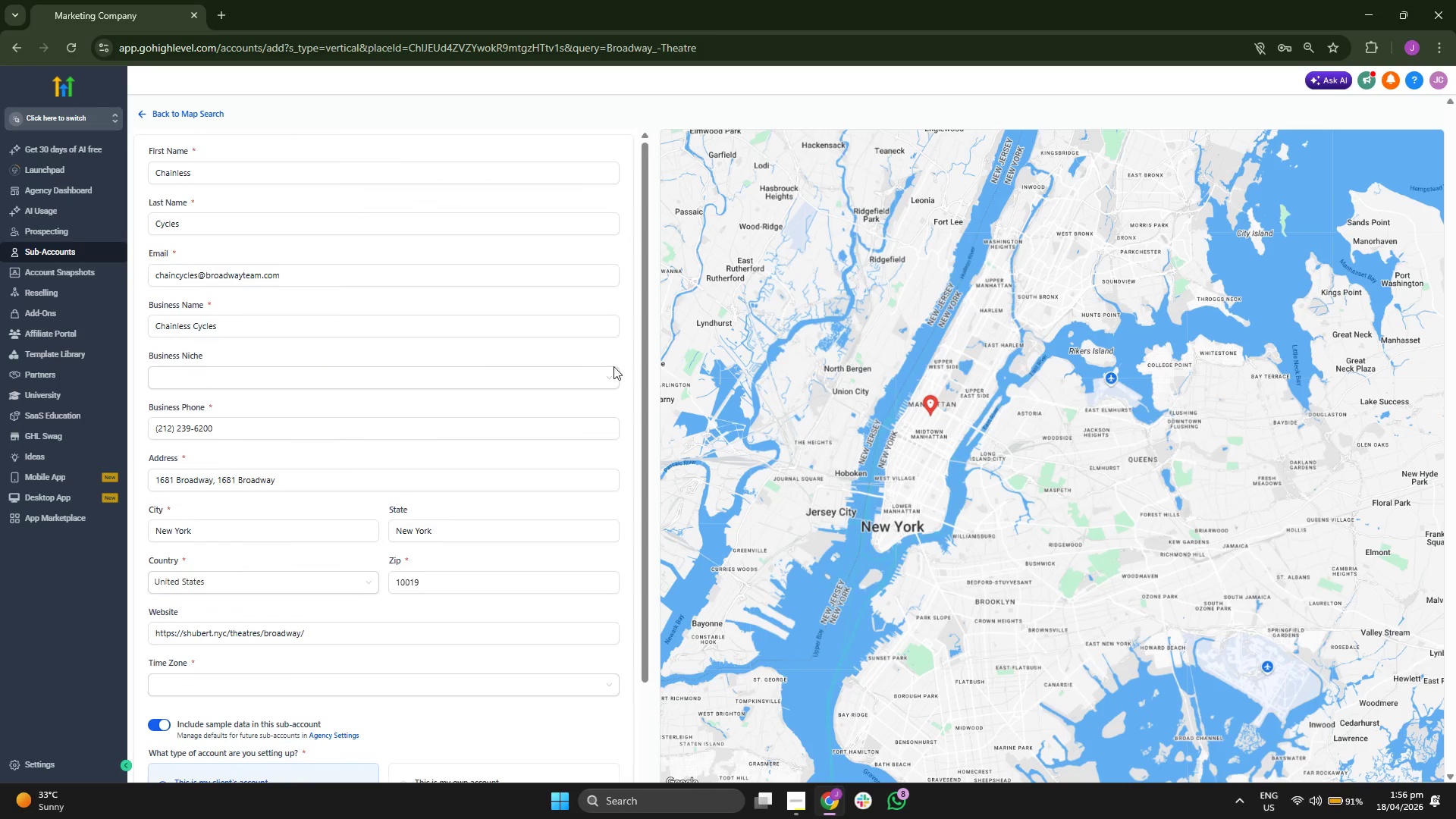 
left_click([560, 370])
 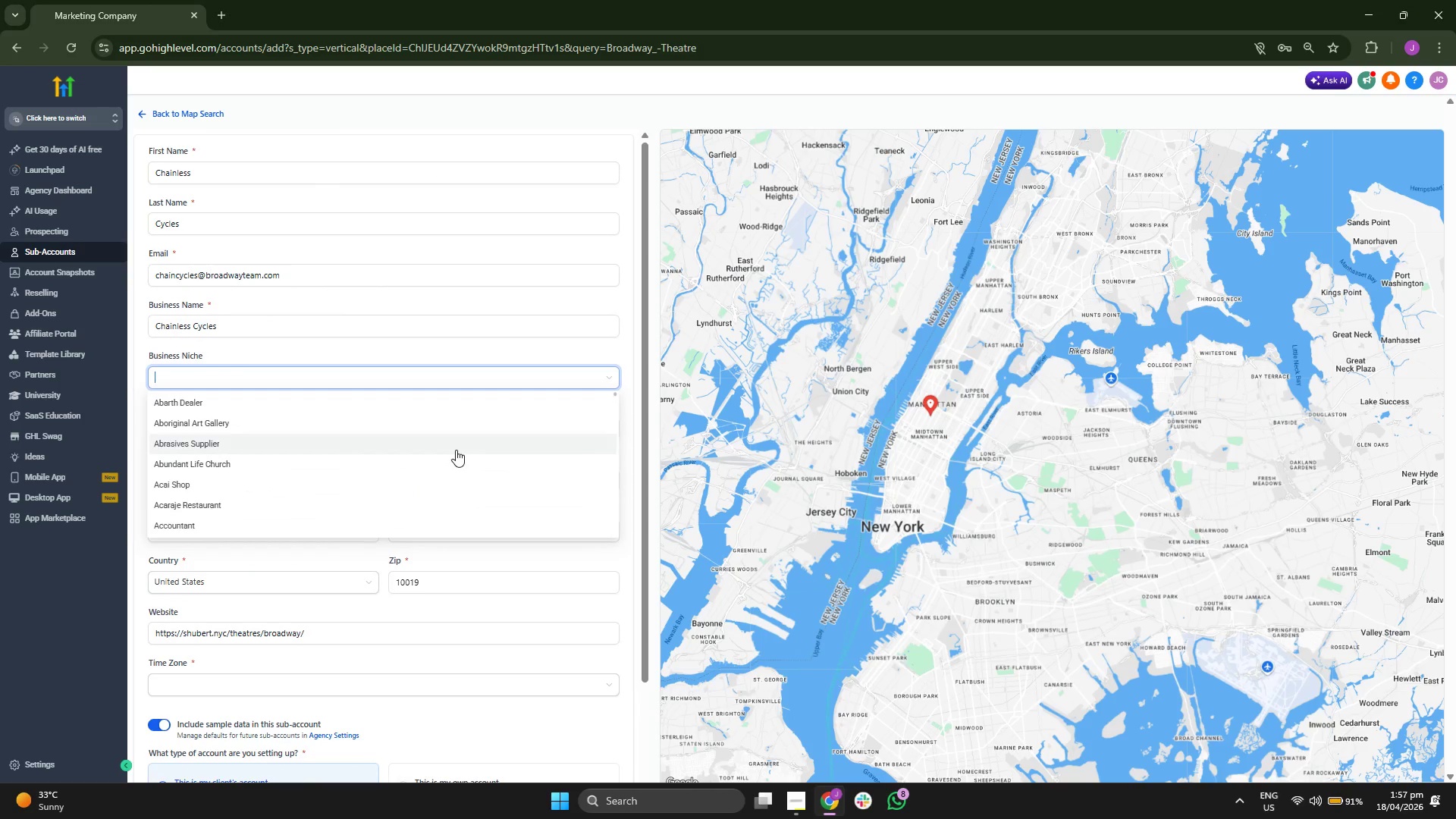 
scroll: coordinate [466, 442], scroll_direction: down, amount: 6.0
 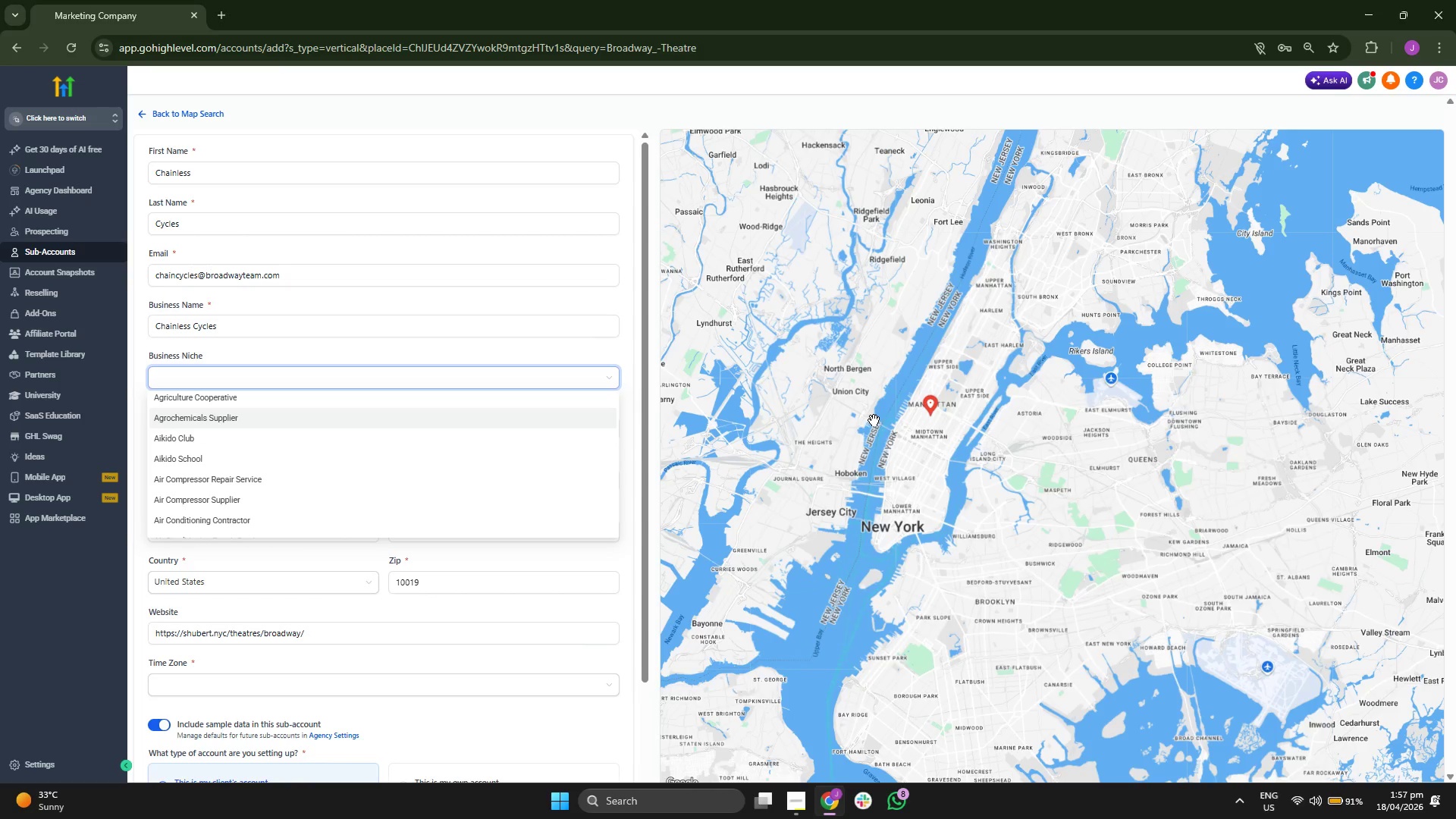 
scroll: coordinate [874, 420], scroll_direction: up, amount: 1.0
 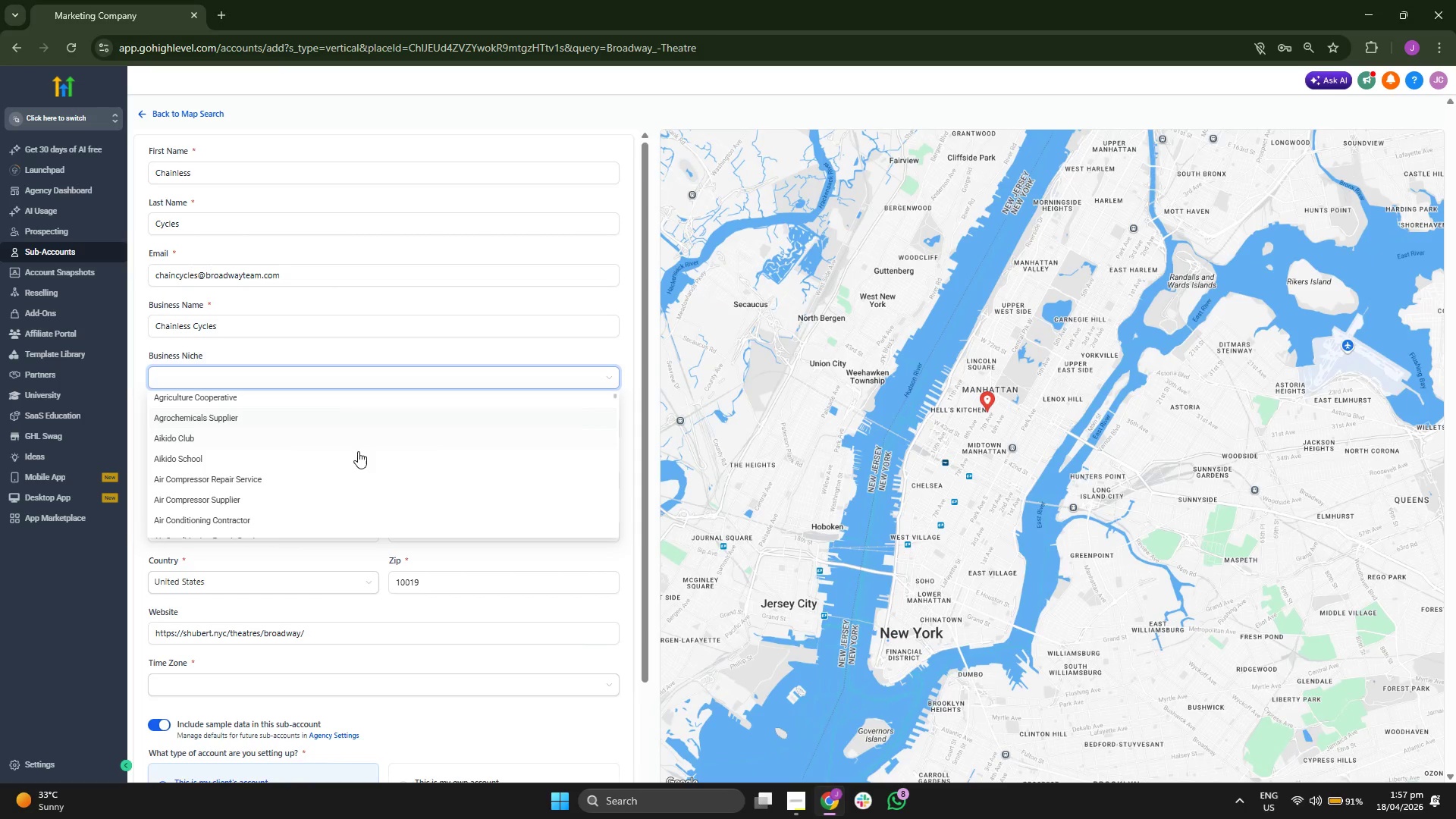 
scroll: coordinate [358, 450], scroll_direction: down, amount: 6.0
 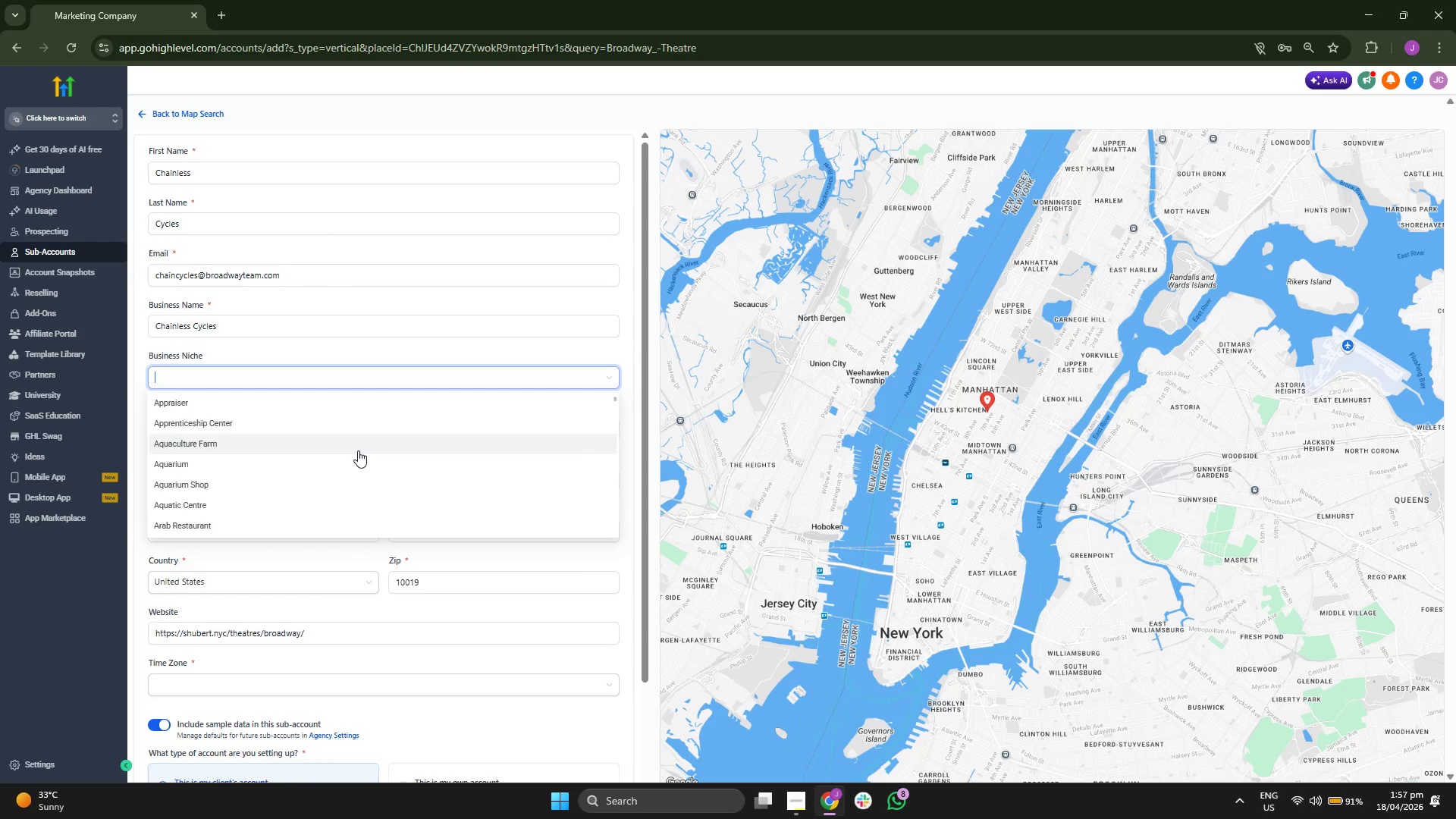 
key(Mute)
 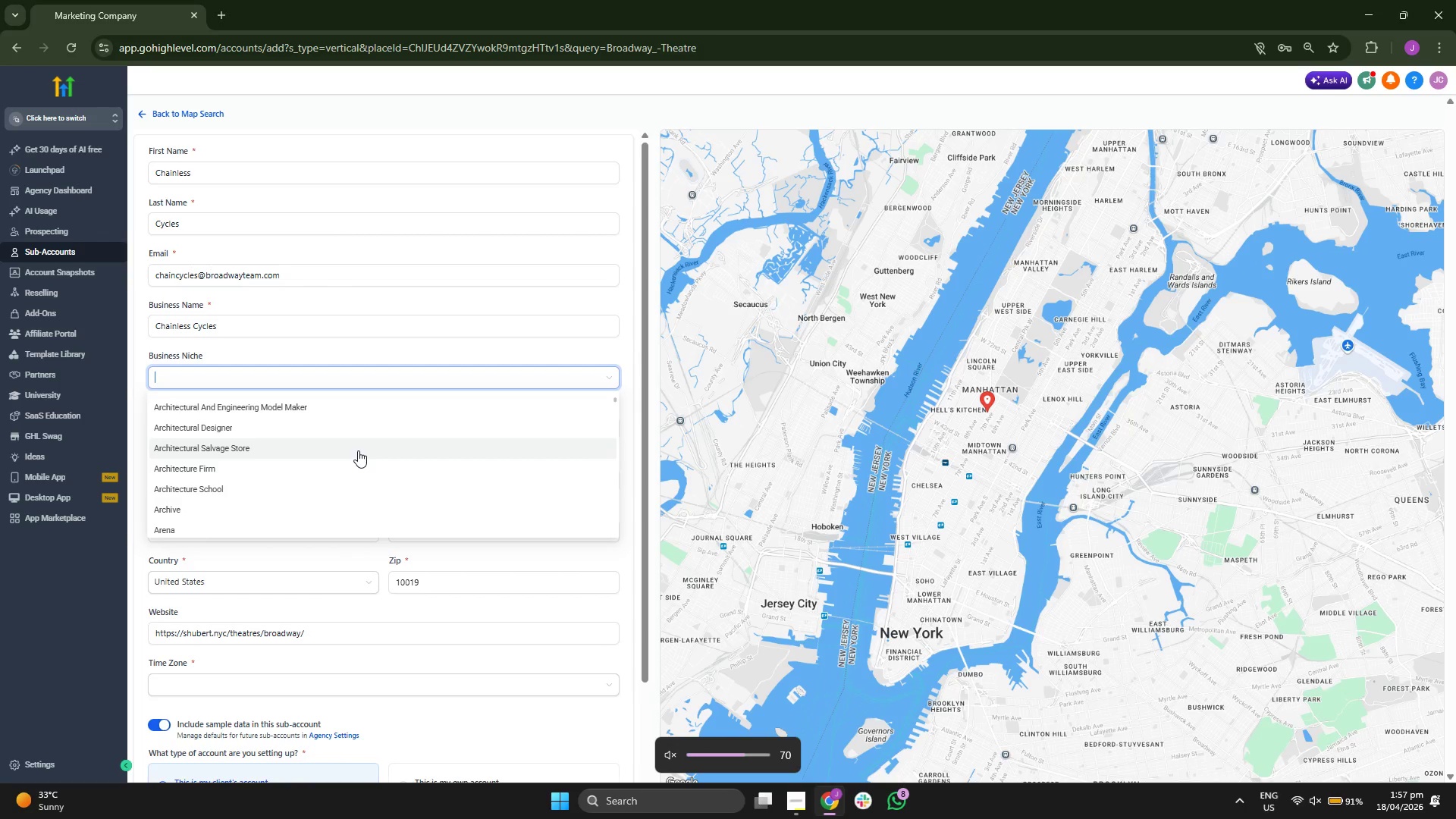 
scroll: coordinate [1092, 375], scroll_direction: down, amount: 6.0
 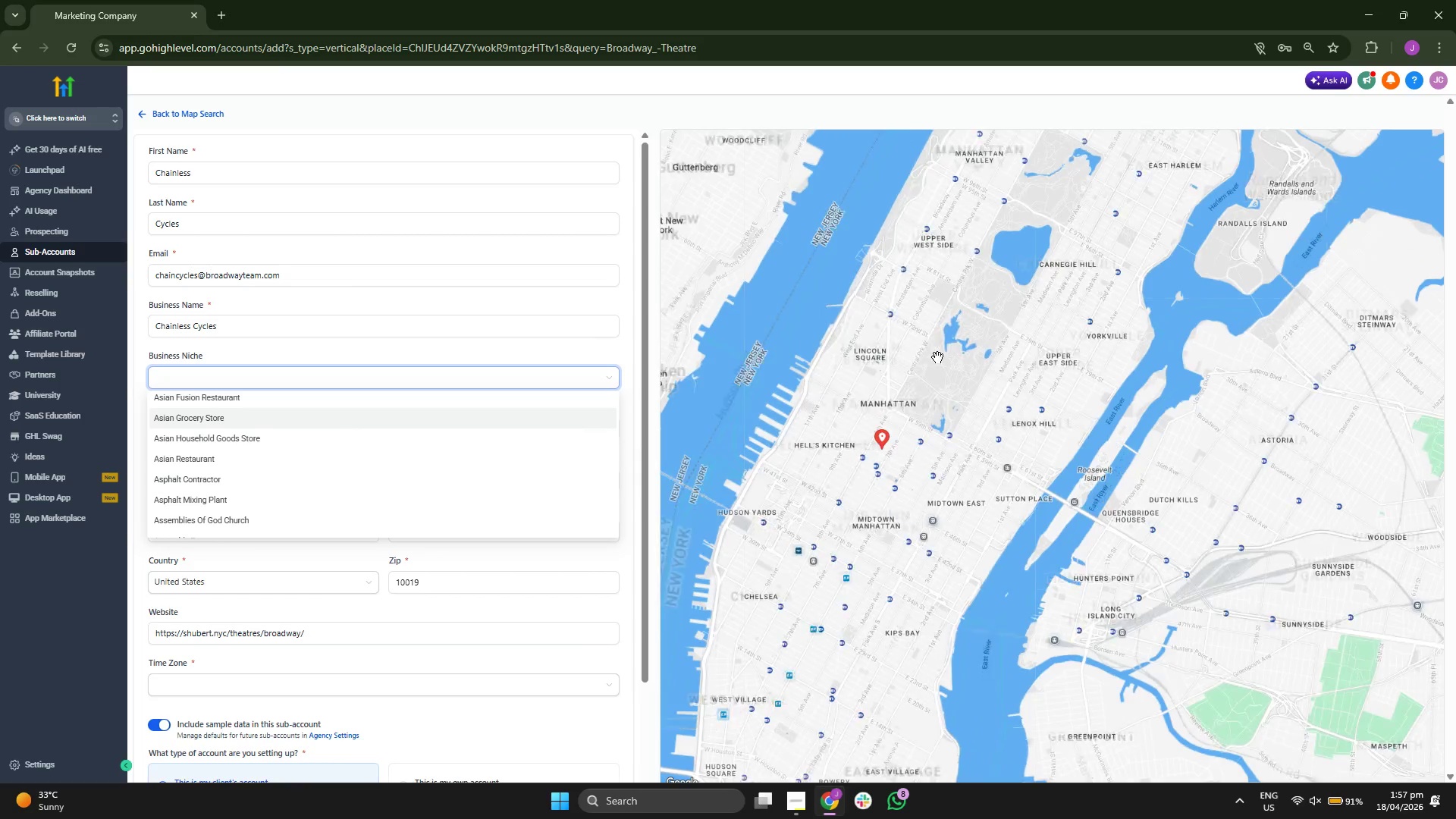 
left_click_drag(start_coordinate=[937, 357], to_coordinate=[979, 316])
 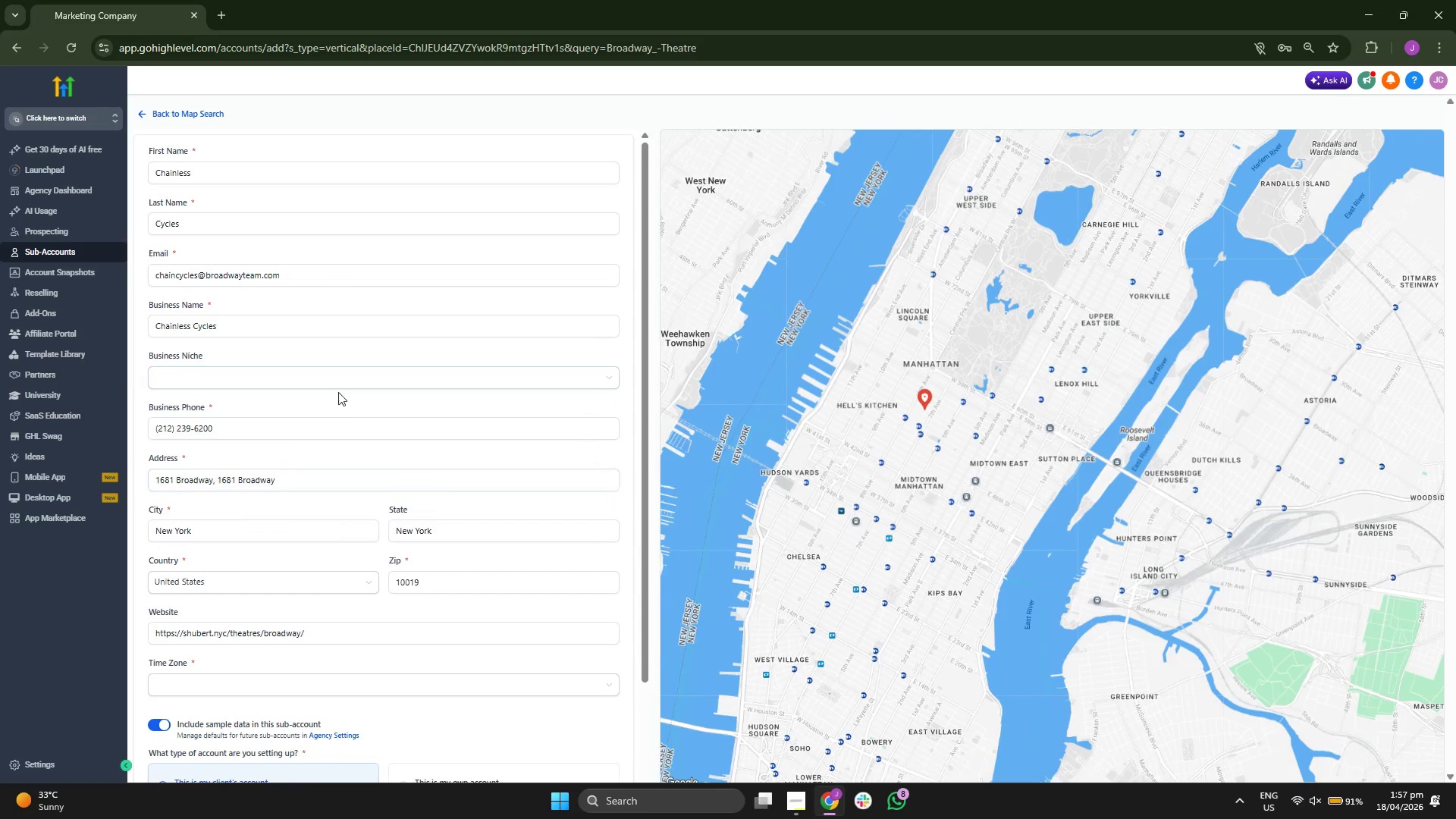 
left_click([359, 369])
 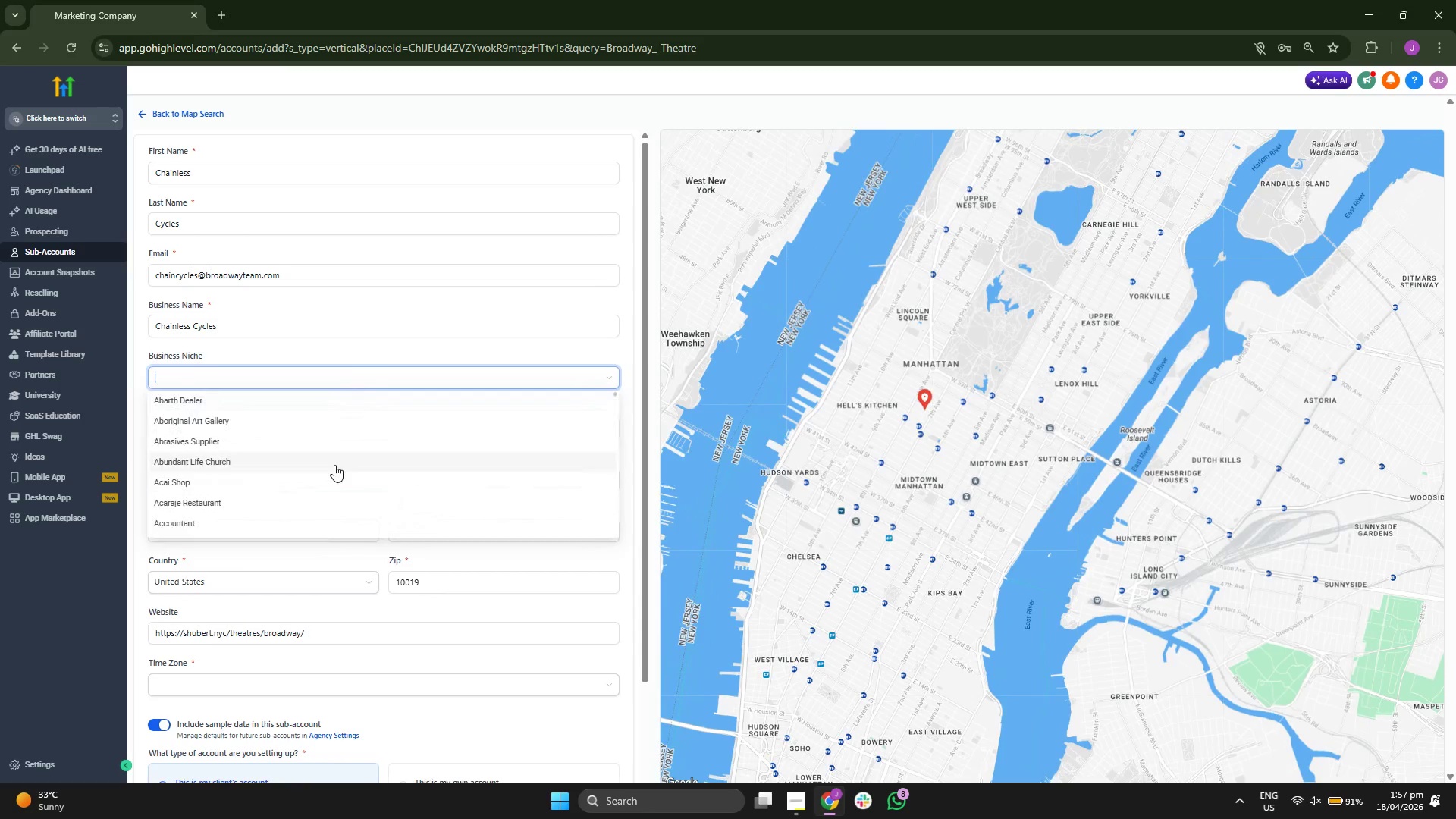 
scroll: coordinate [350, 462], scroll_direction: down, amount: 3.0
 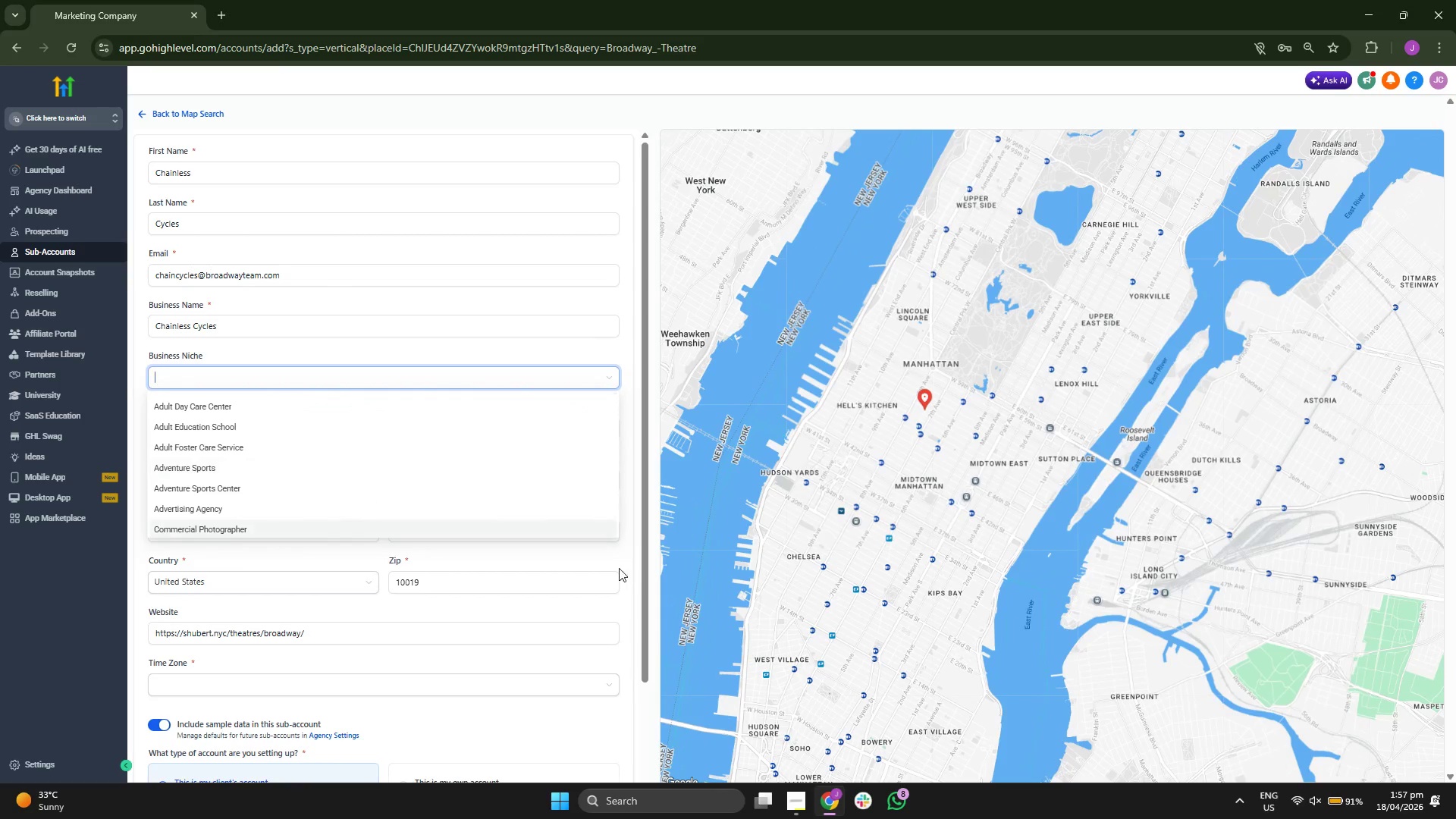 
left_click([612, 567])
 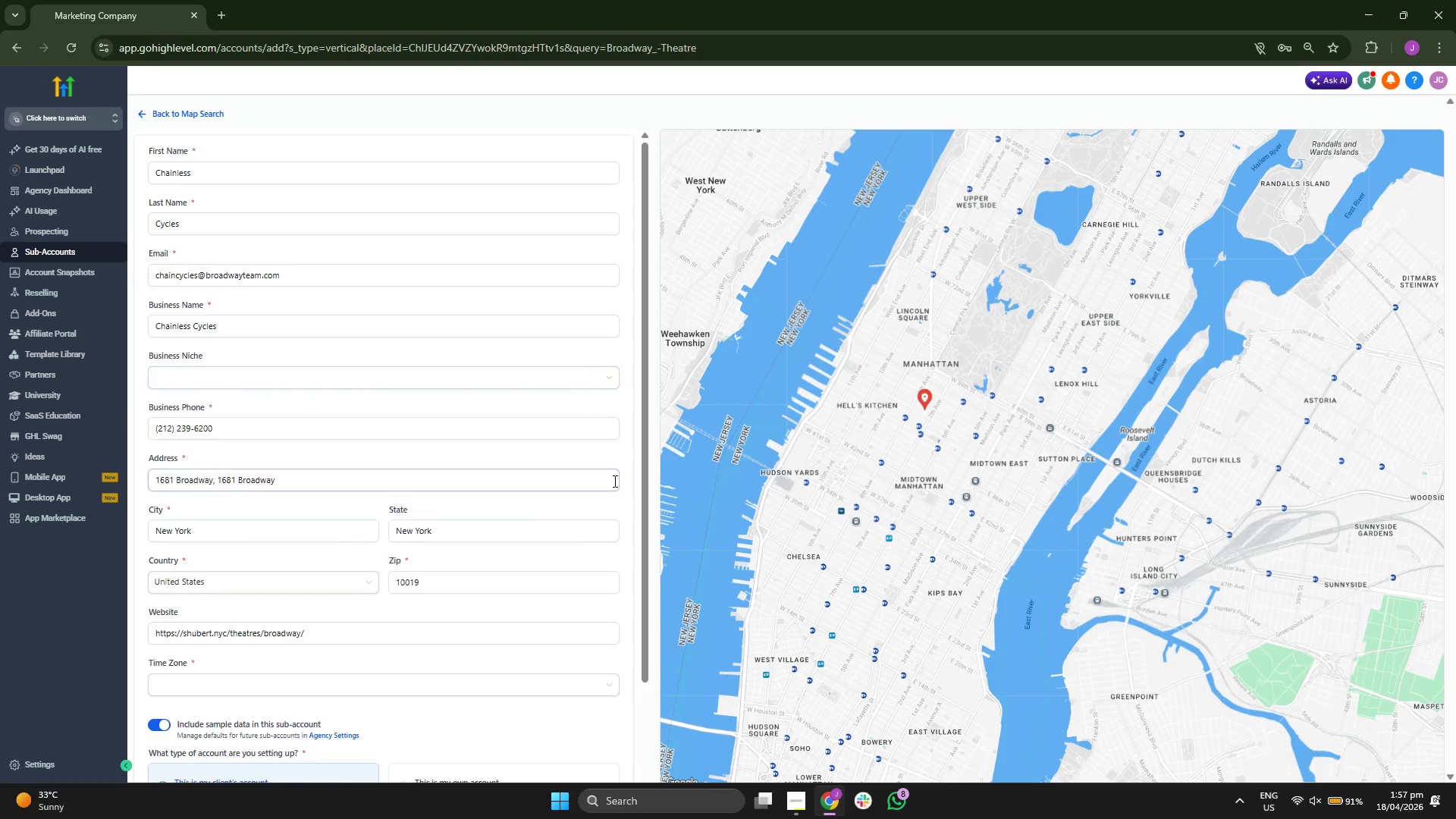 
scroll: coordinate [613, 481], scroll_direction: down, amount: 2.0
 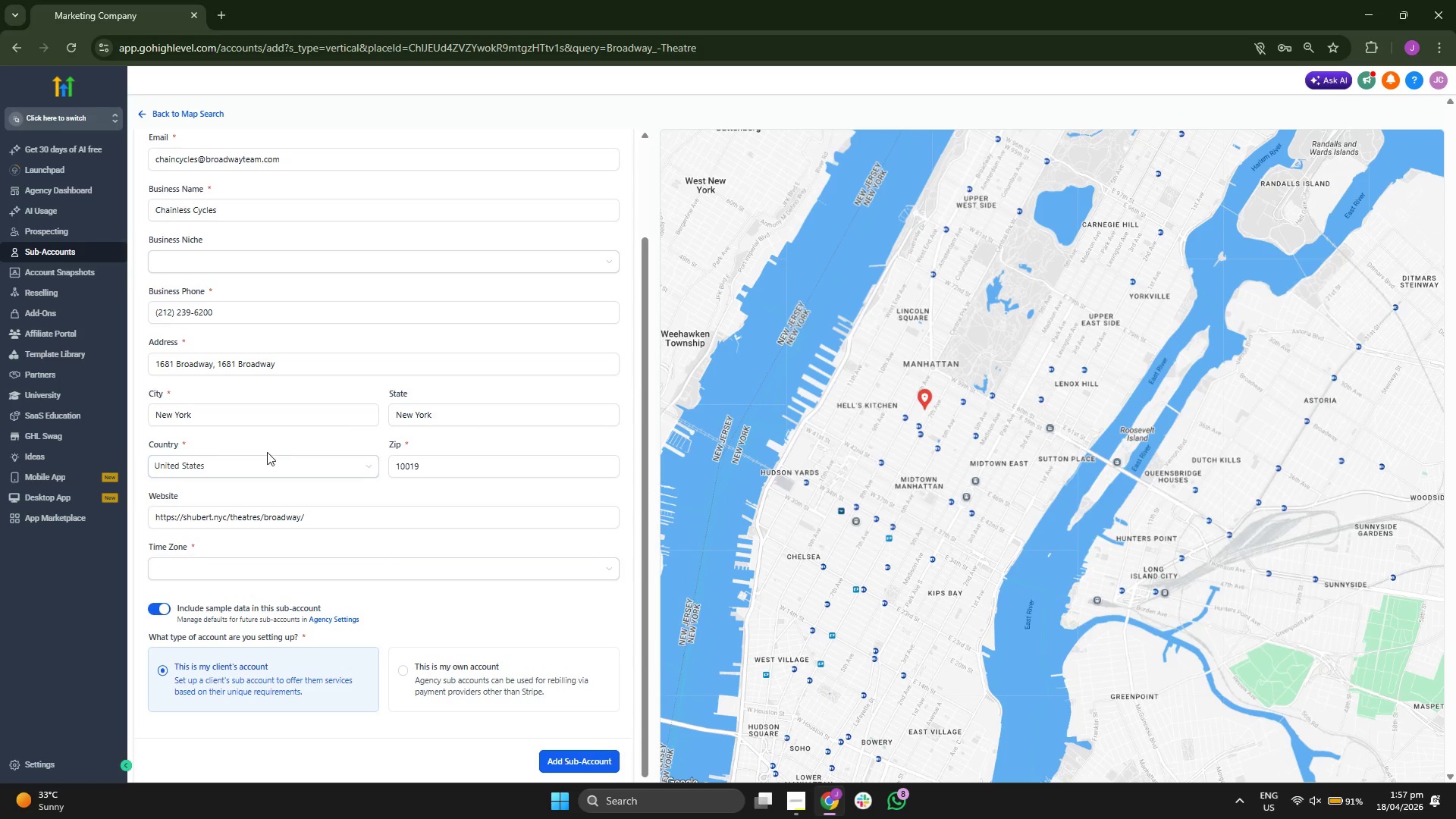 
scroll: coordinate [532, 516], scroll_direction: up, amount: 1.0
 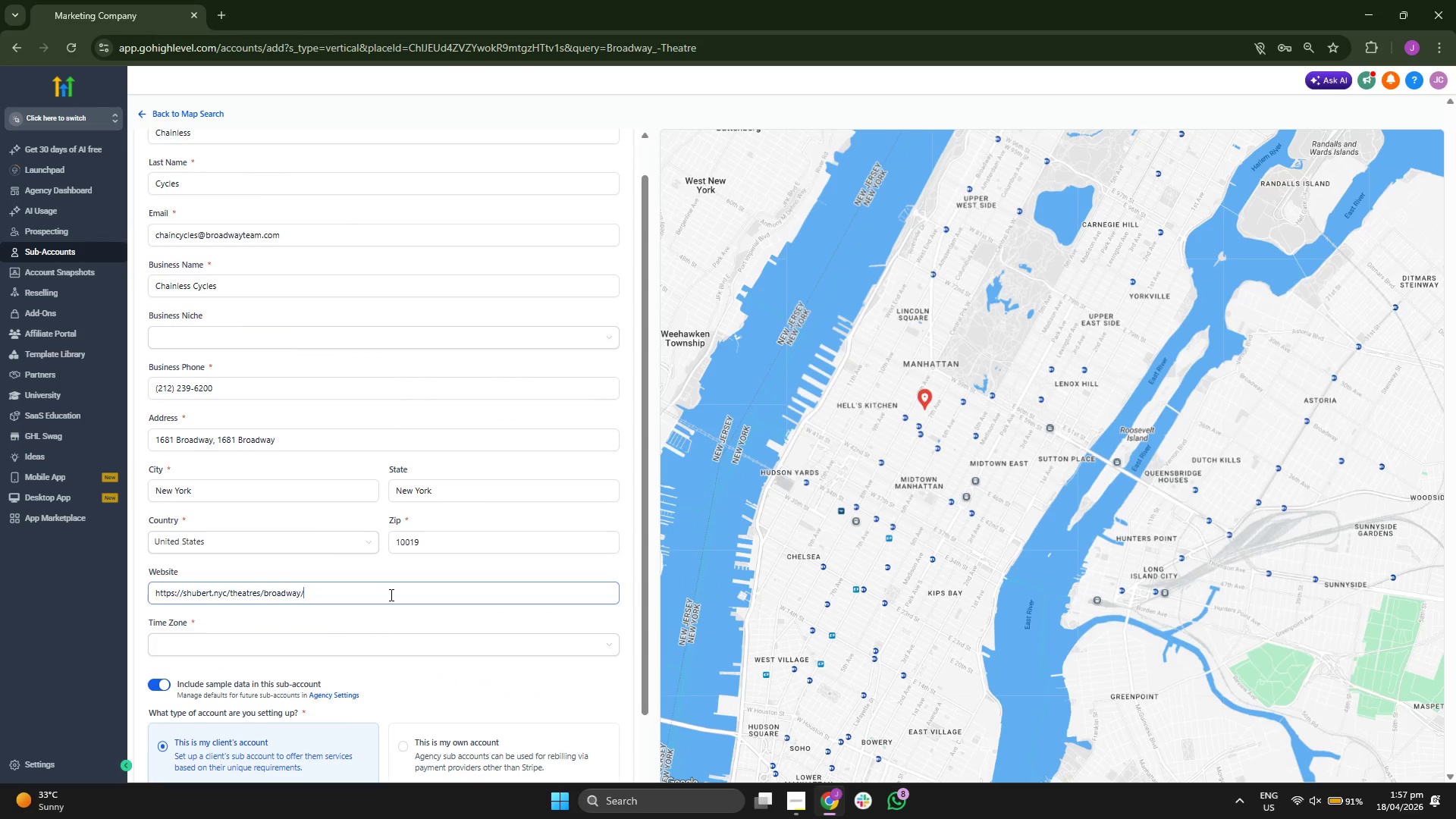 
double_click([390, 594])
 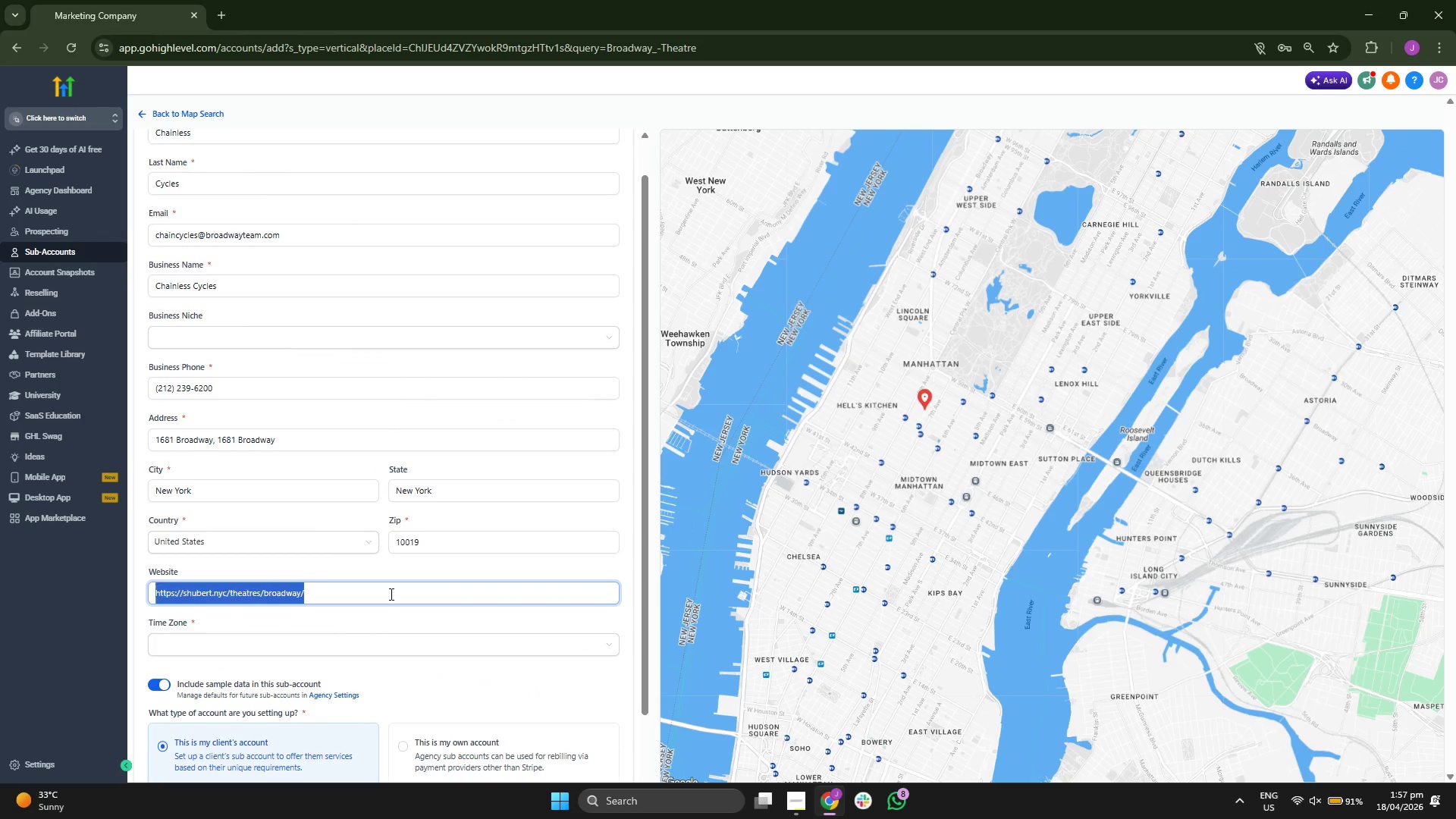 
triple_click([390, 594])
 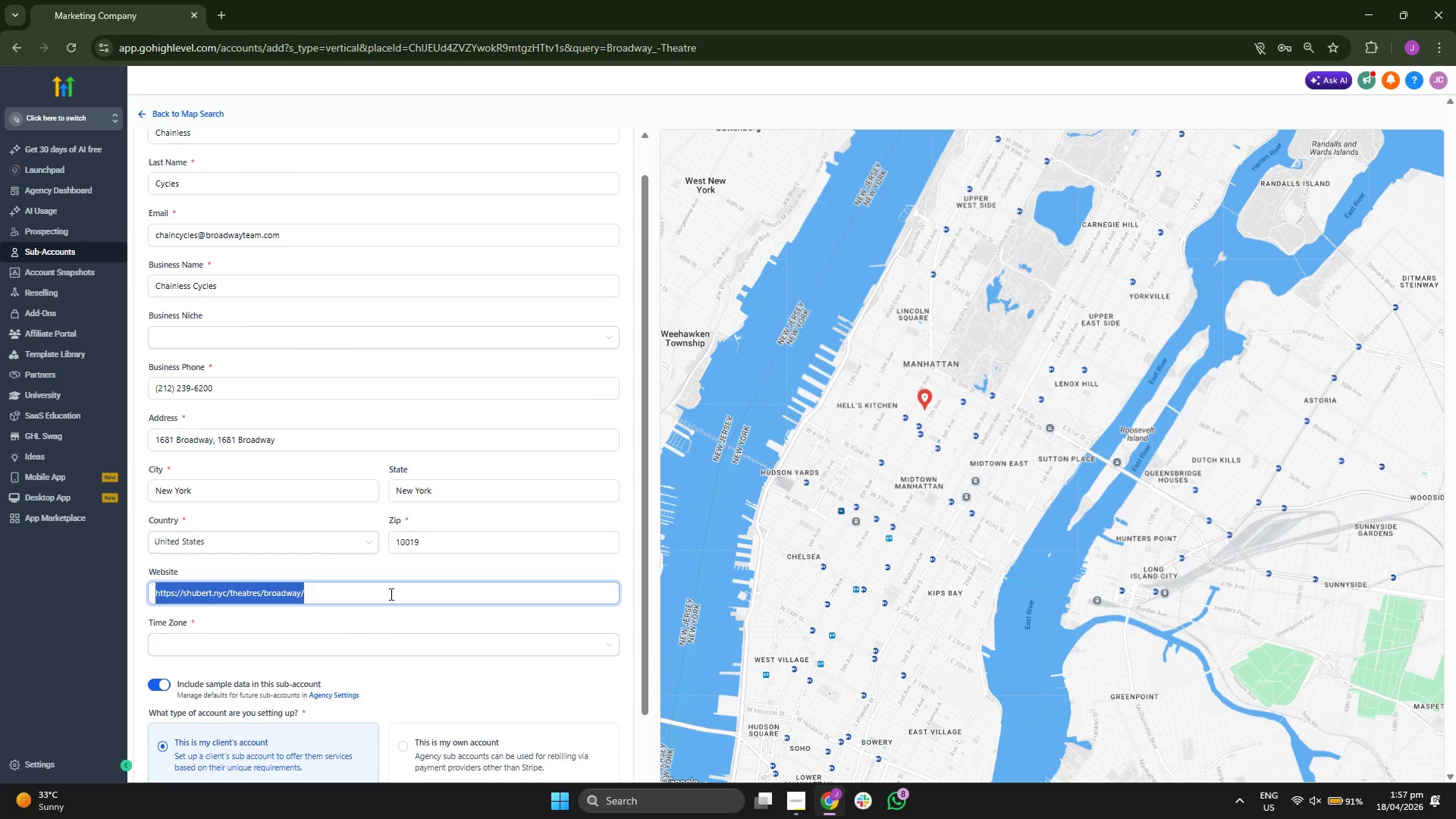 
triple_click([390, 594])
 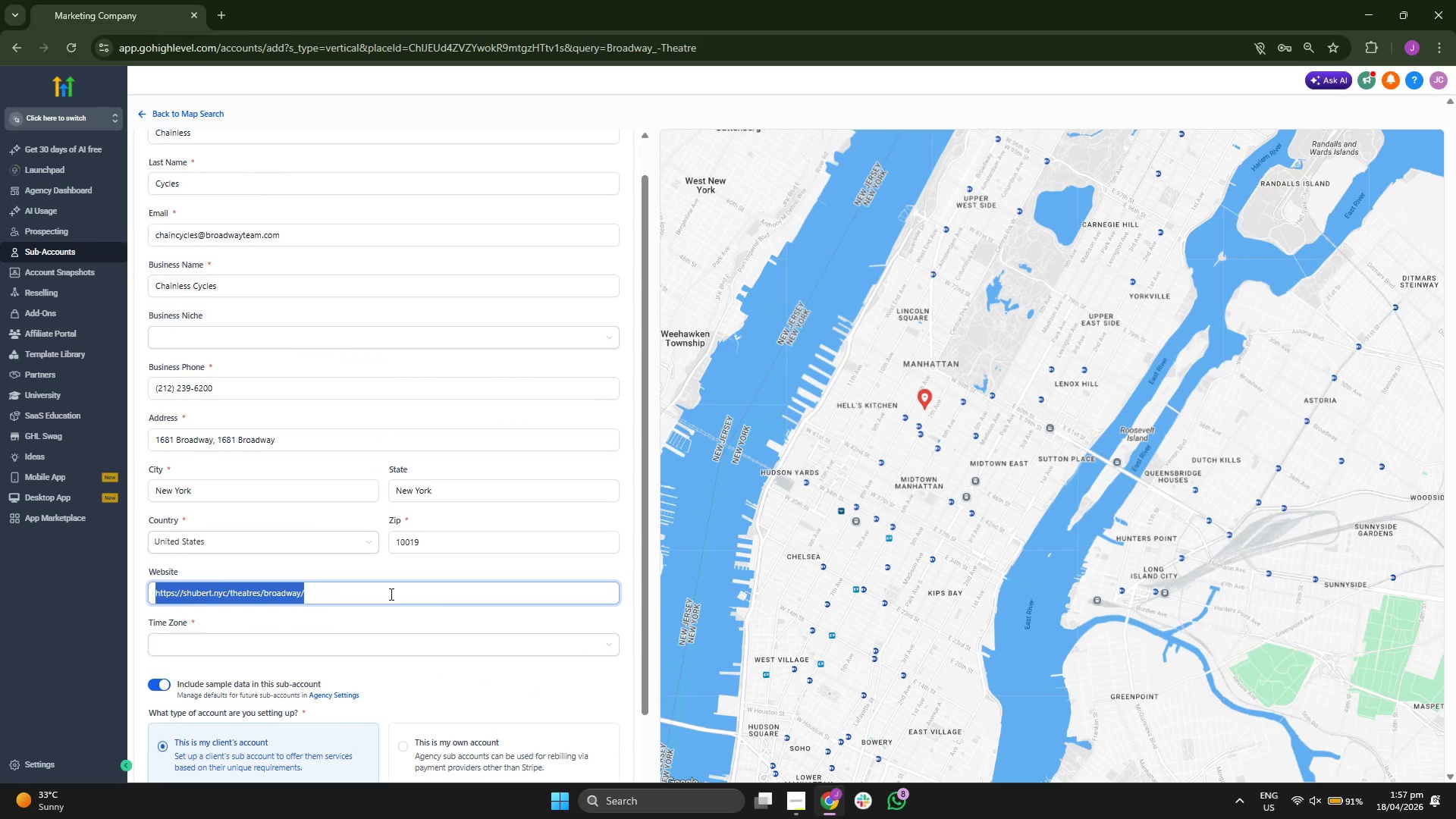 
key(Backspace)
 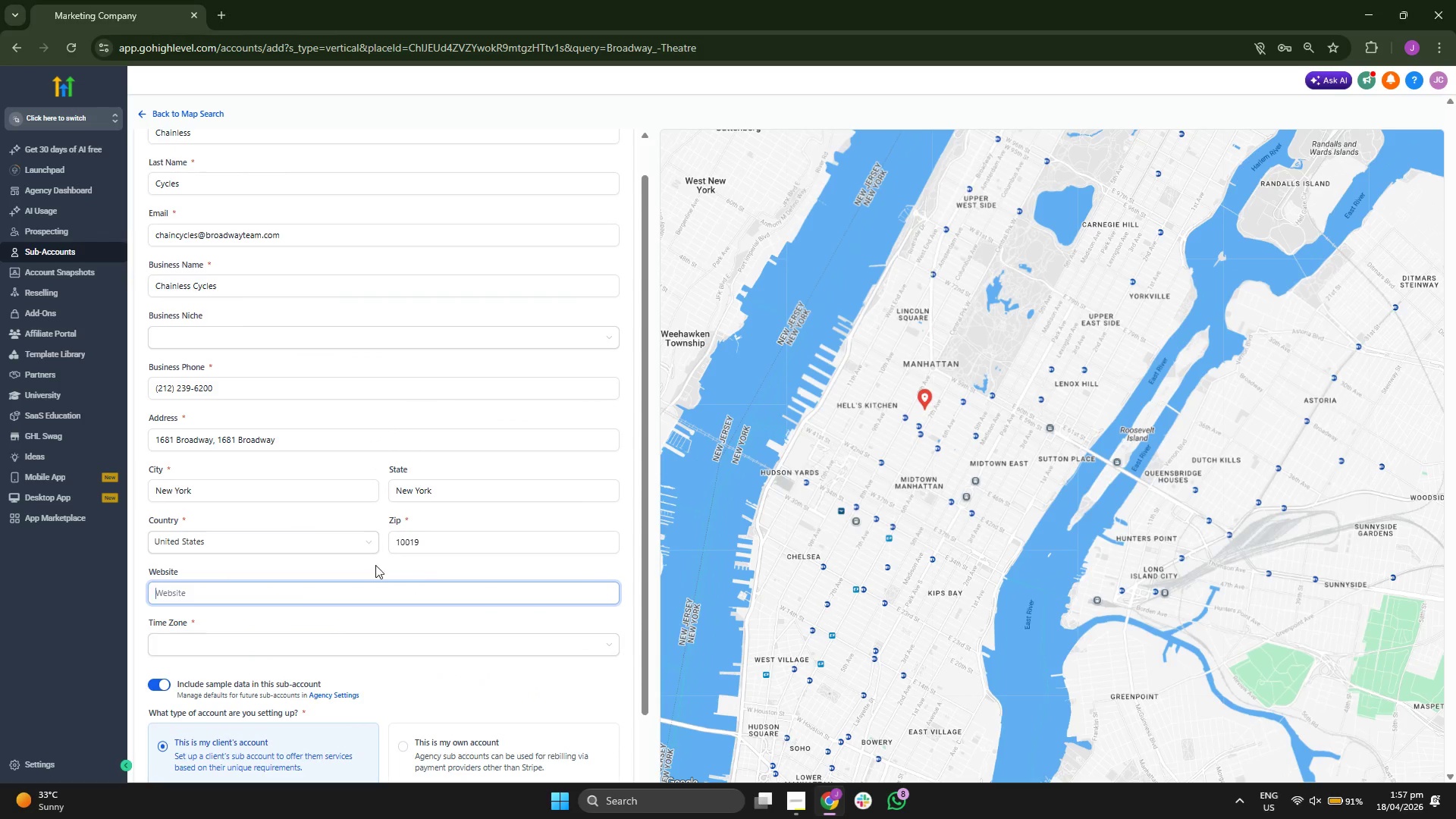 
left_click([352, 557])
 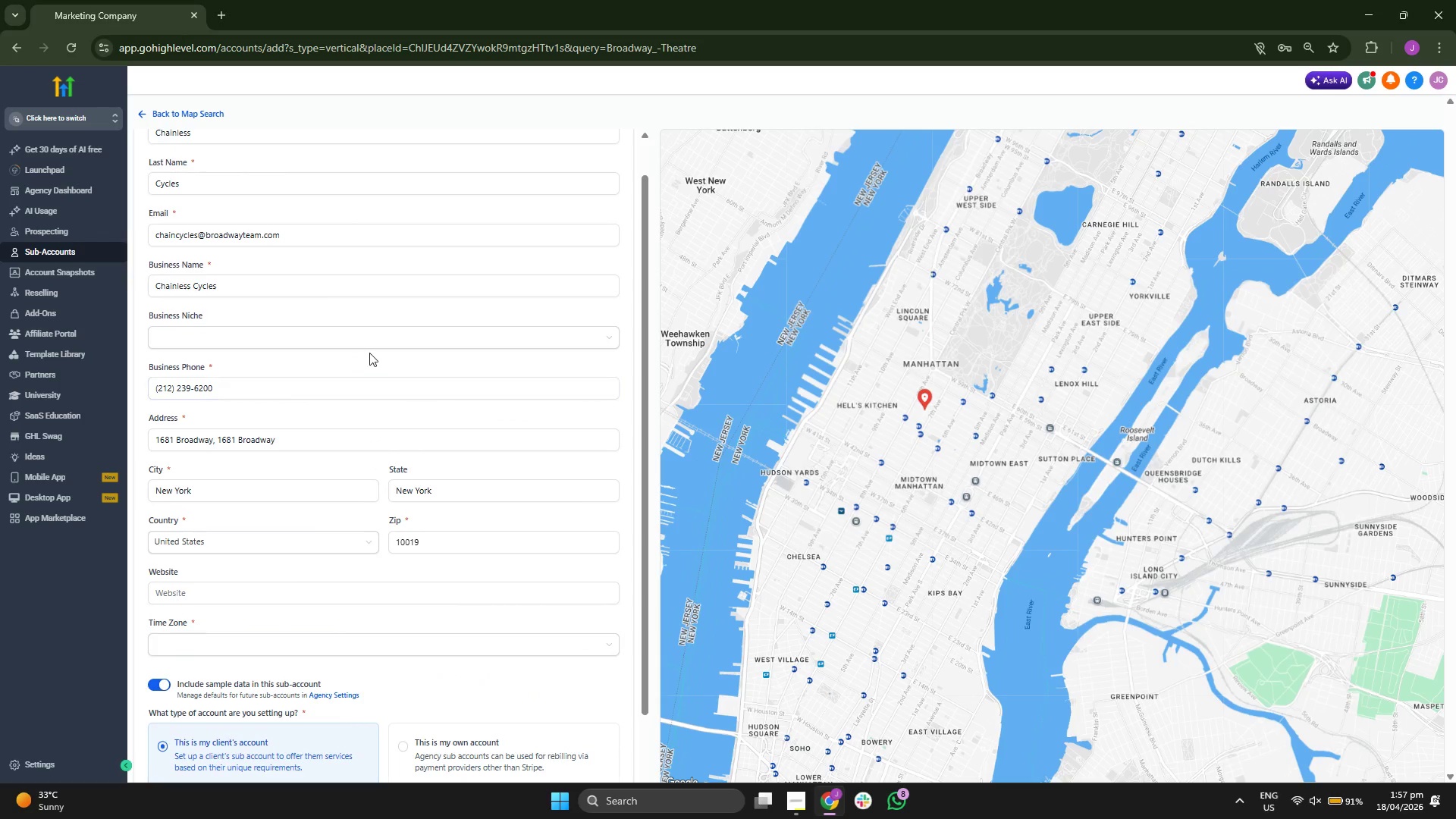 
left_click([389, 332])
 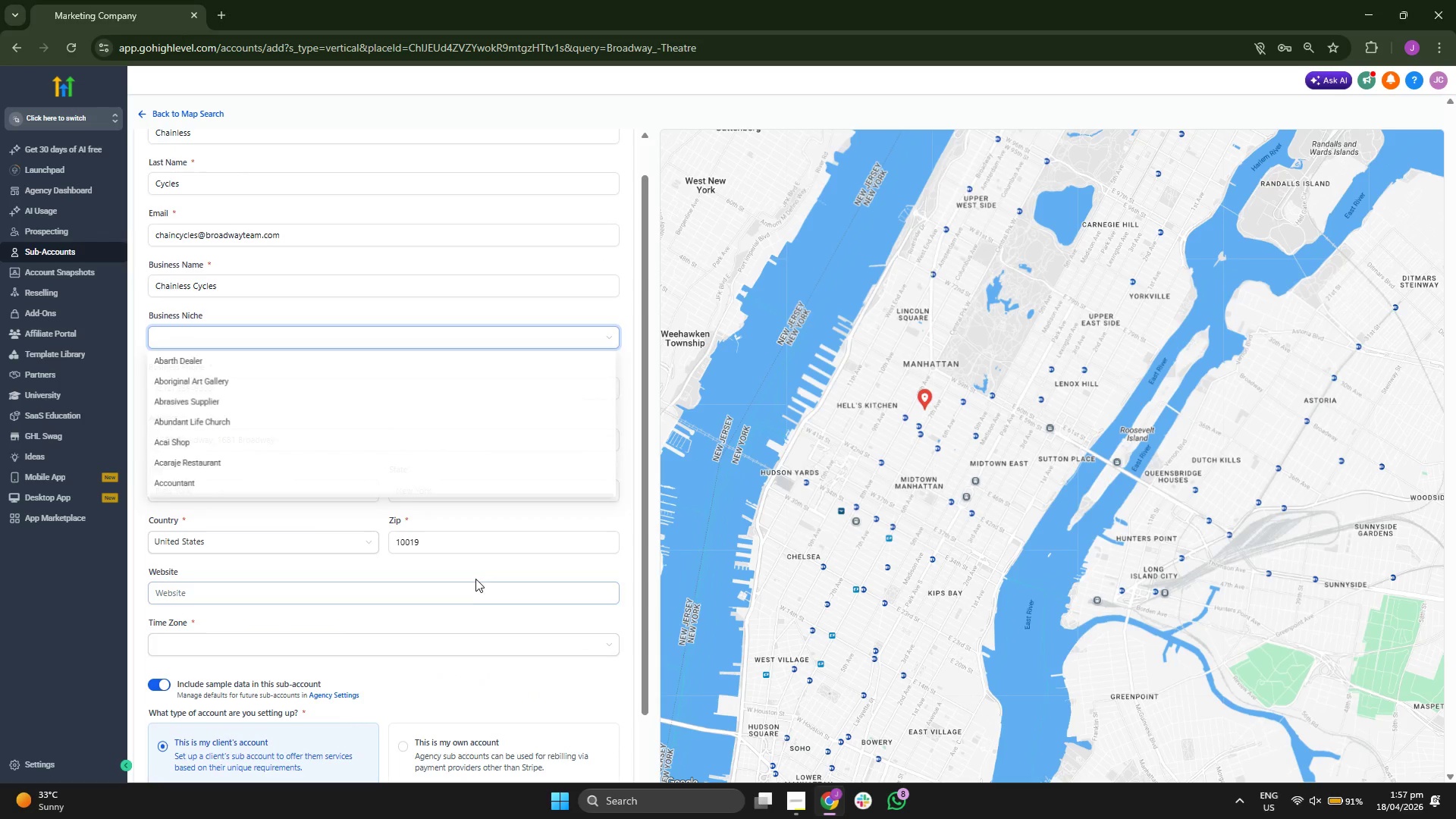 
scroll: coordinate [467, 572], scroll_direction: down, amount: 2.0
 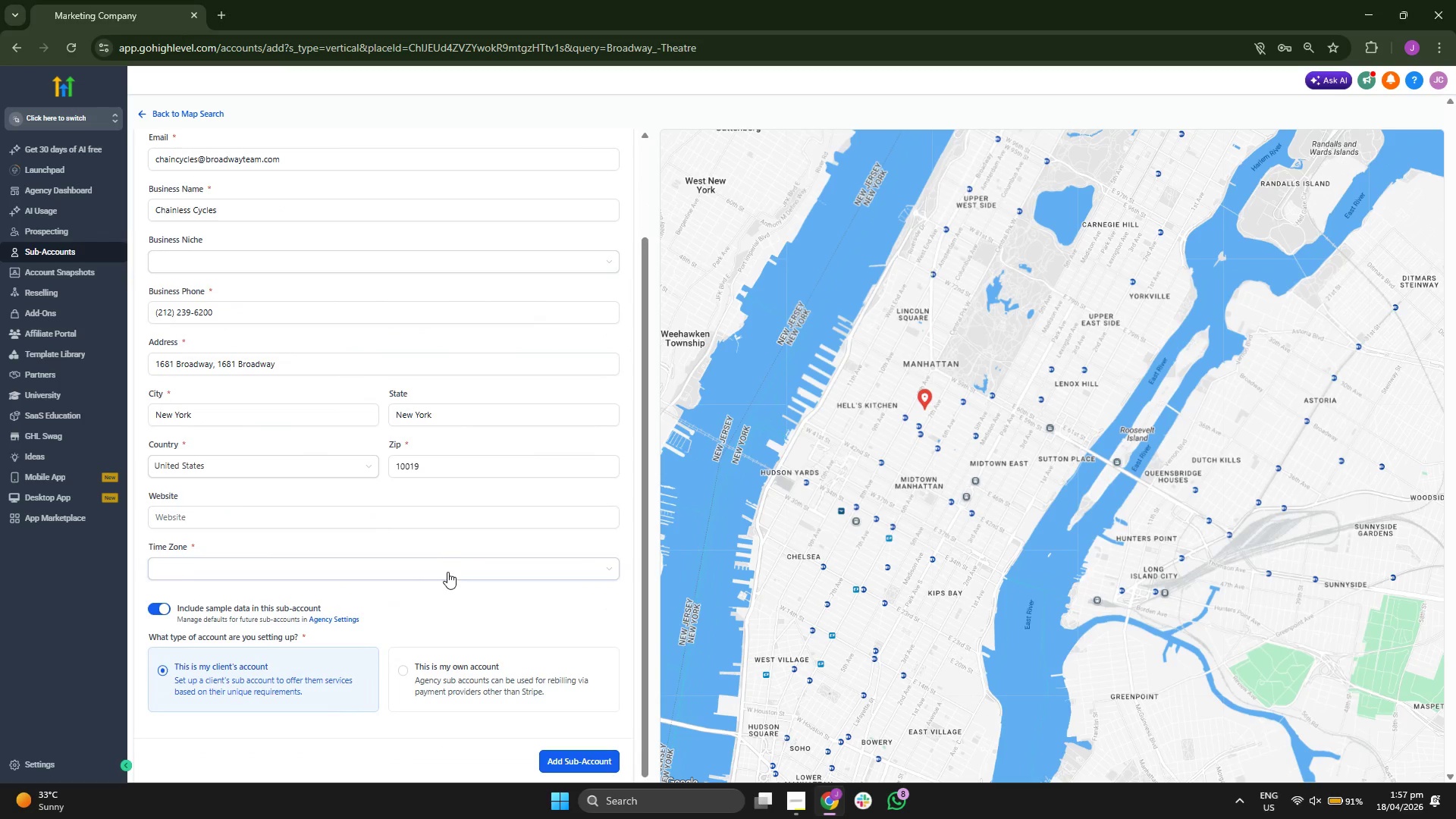 
left_click([447, 572])
 